 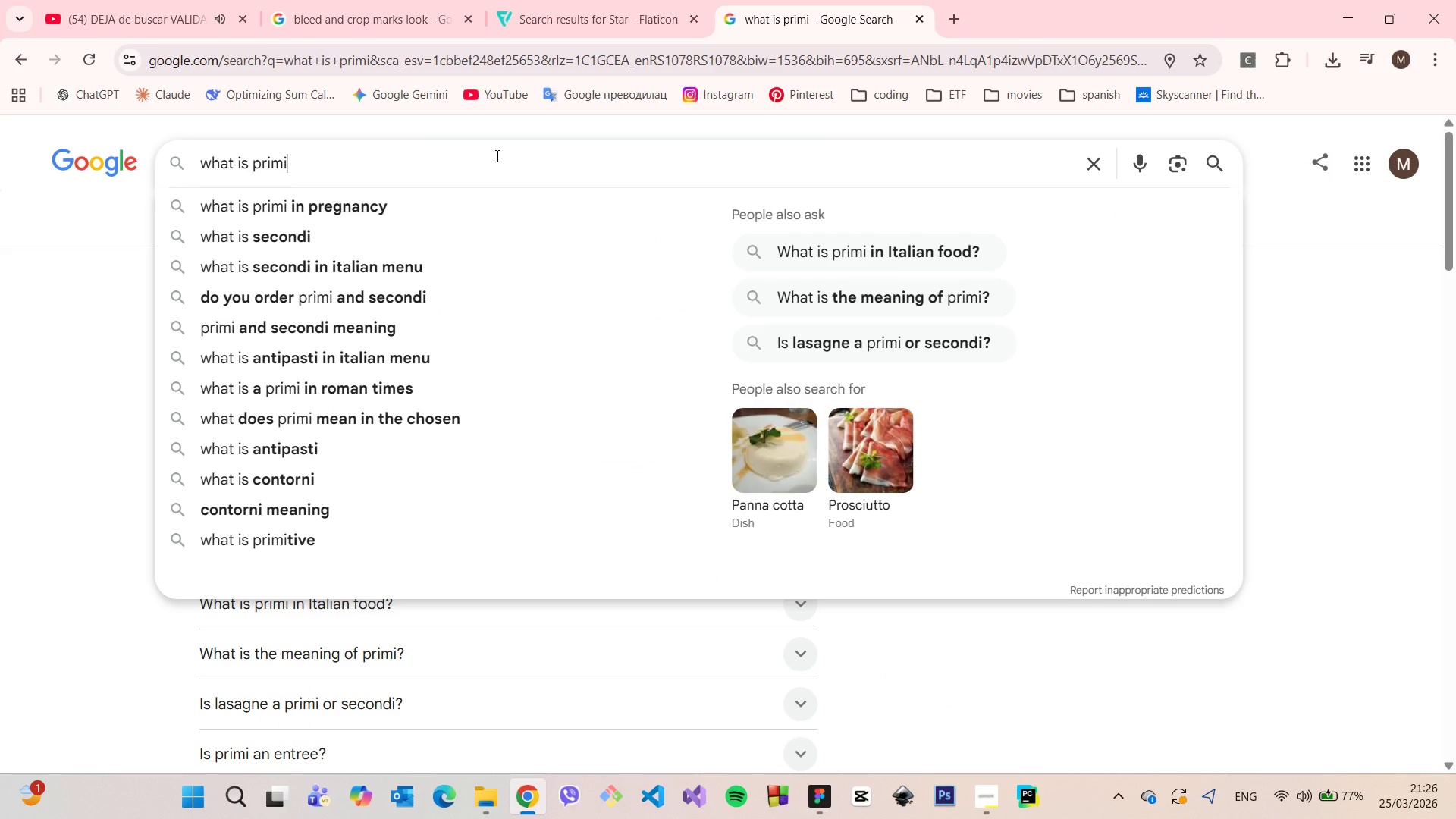 
key(Shift+BracketRight)
 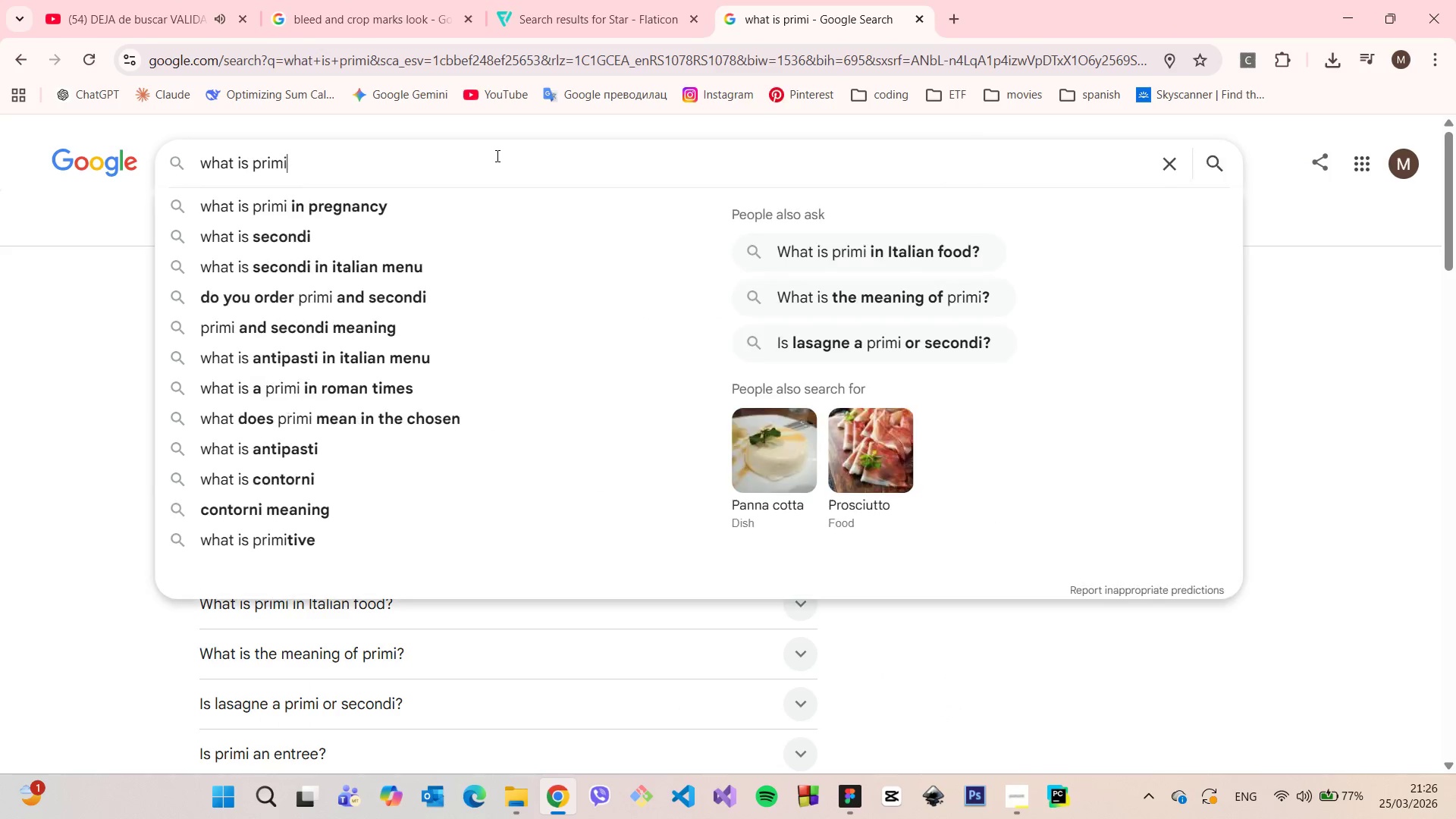 
key(Shift+Backspace)
 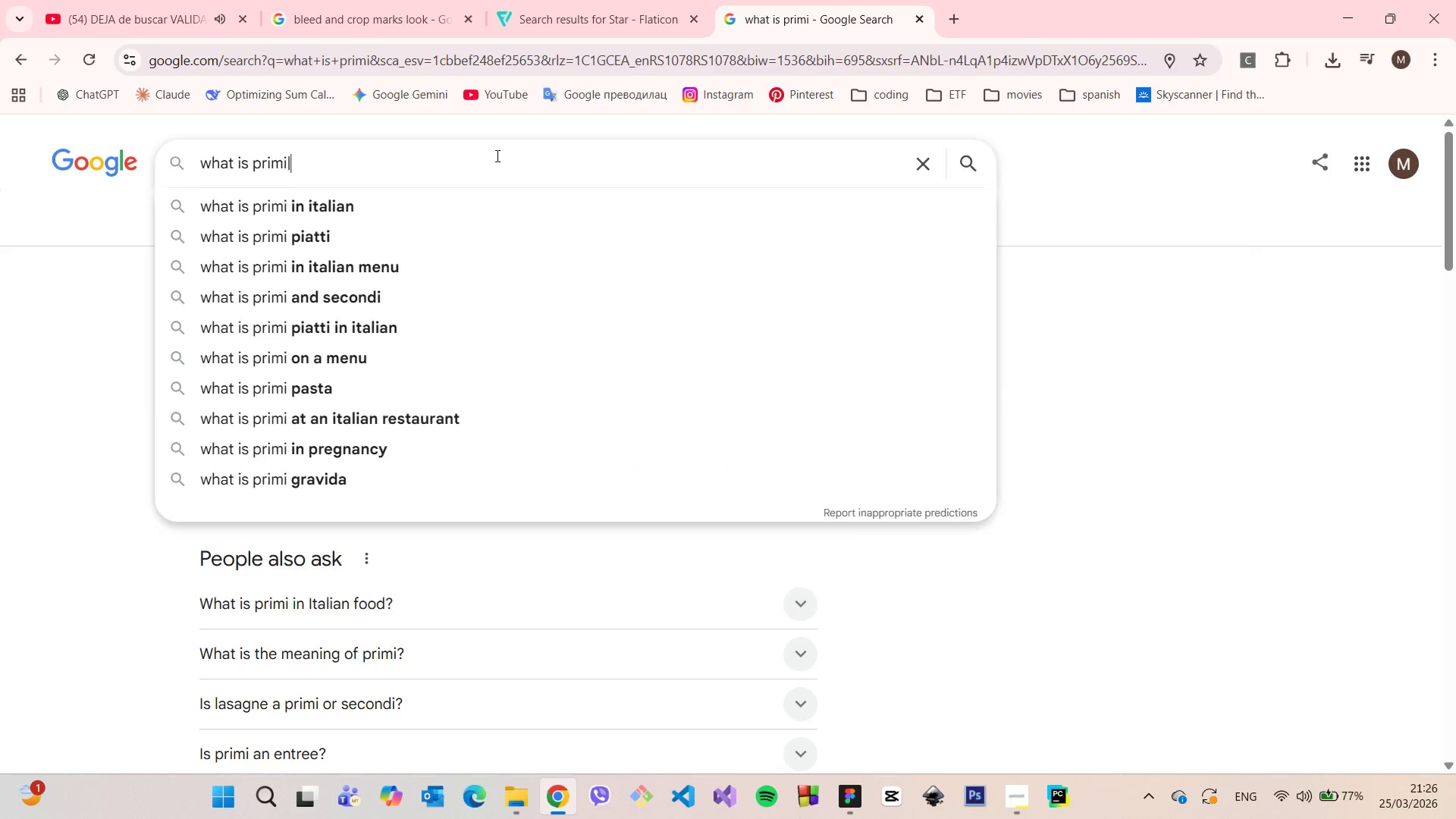 
key(Shift+Backslash)
 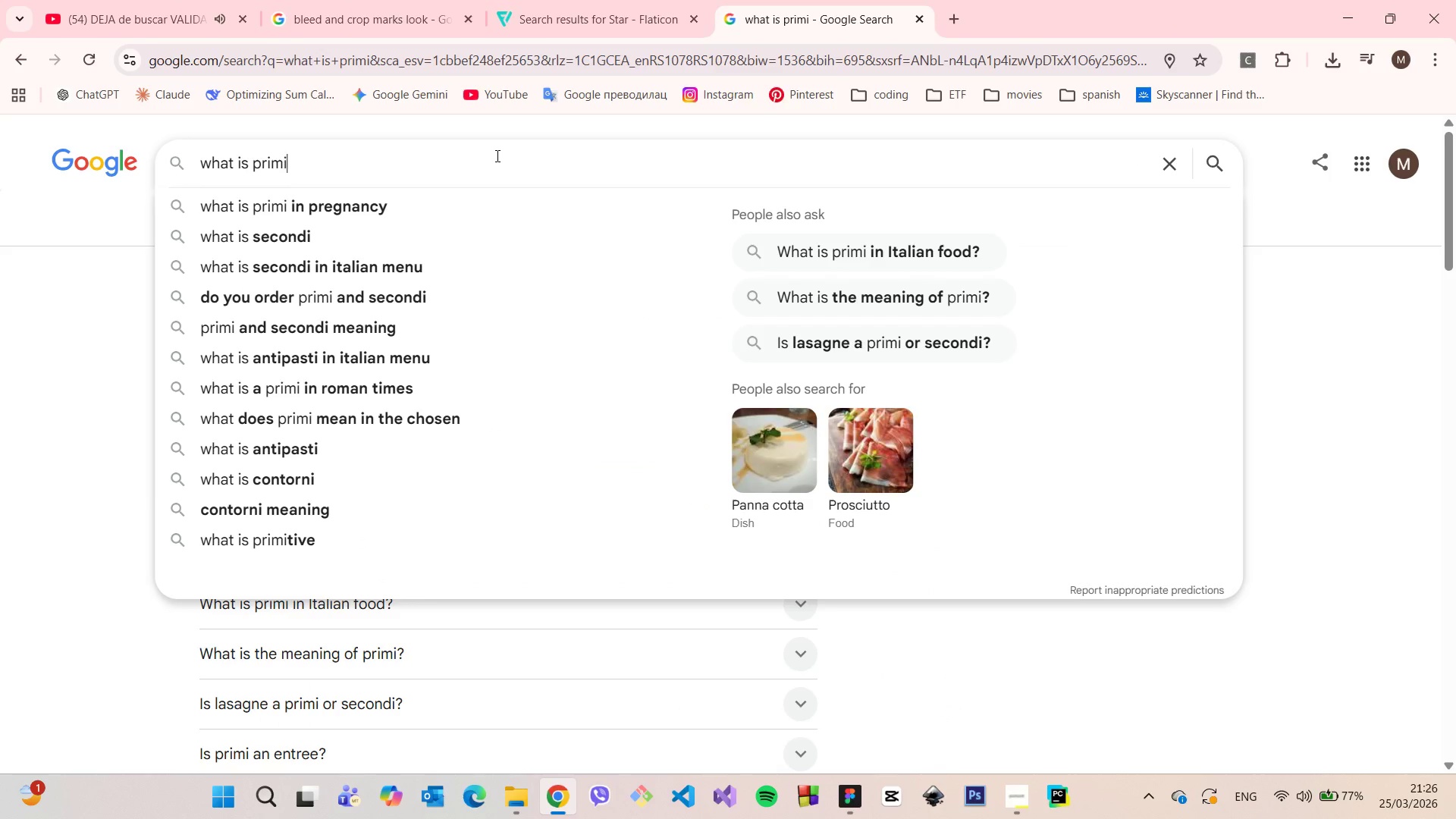 
key(Shift+Backspace)
 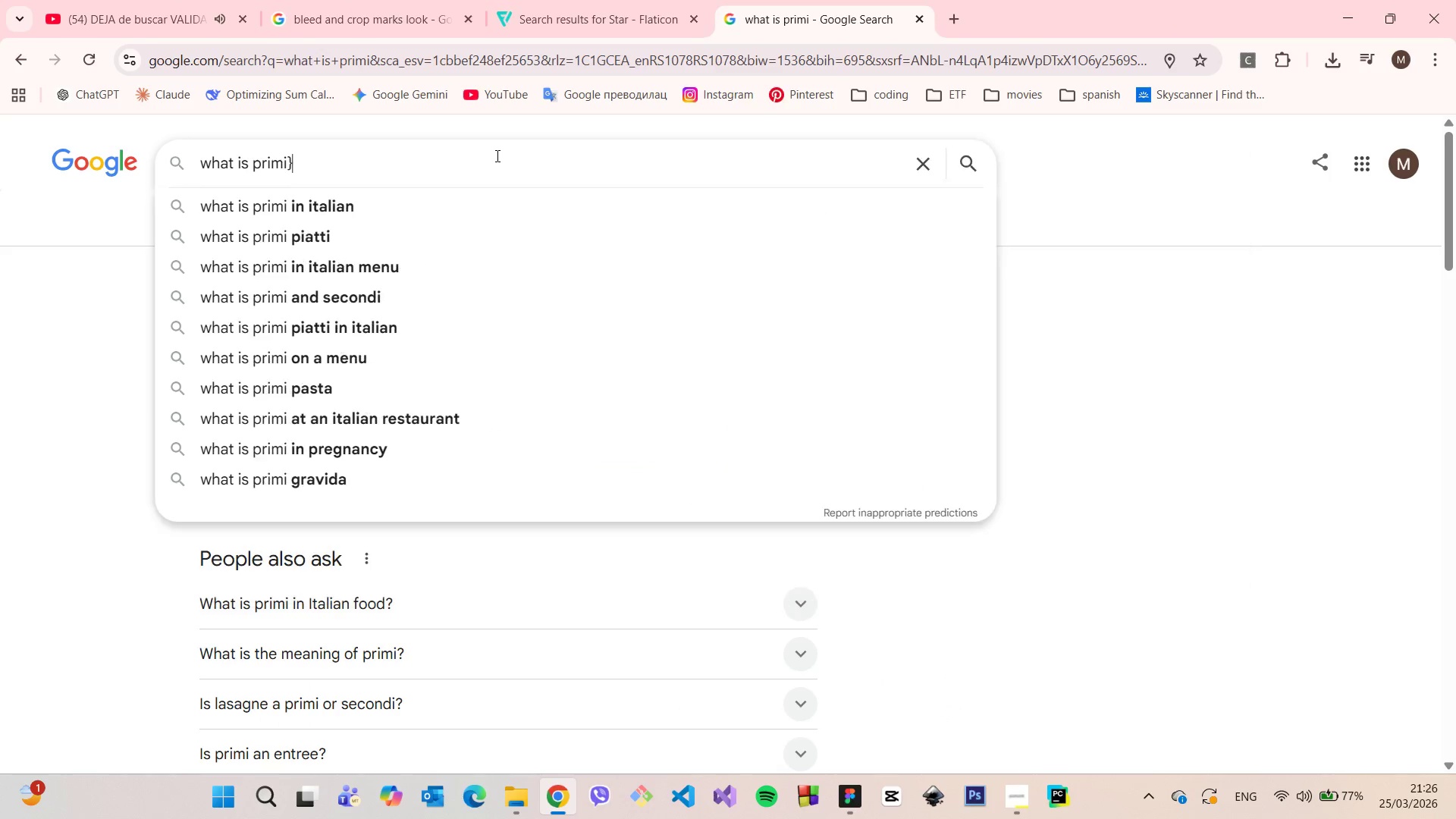 
key(Shift+BracketRight)
 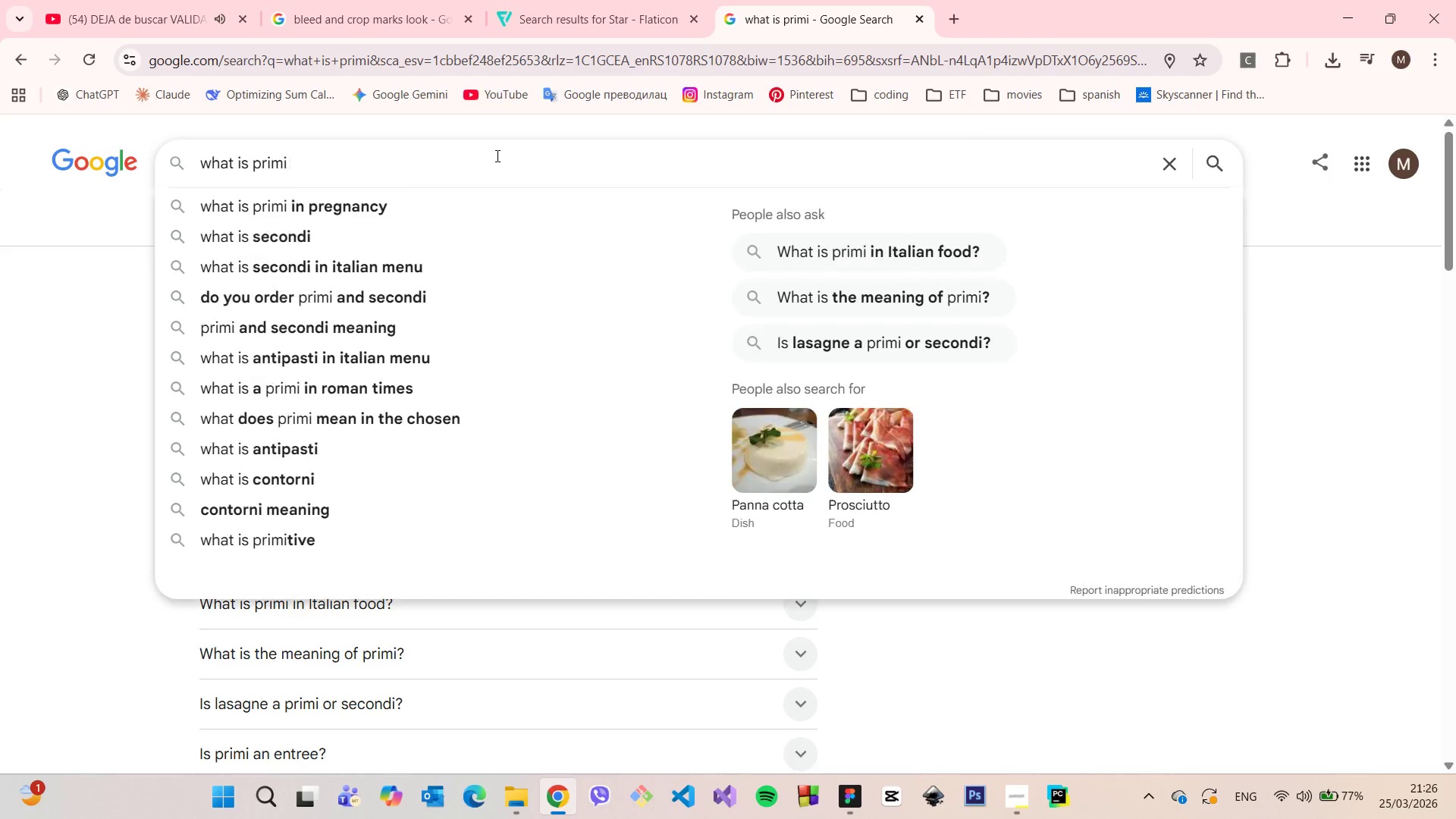 
key(Shift+Backspace)
 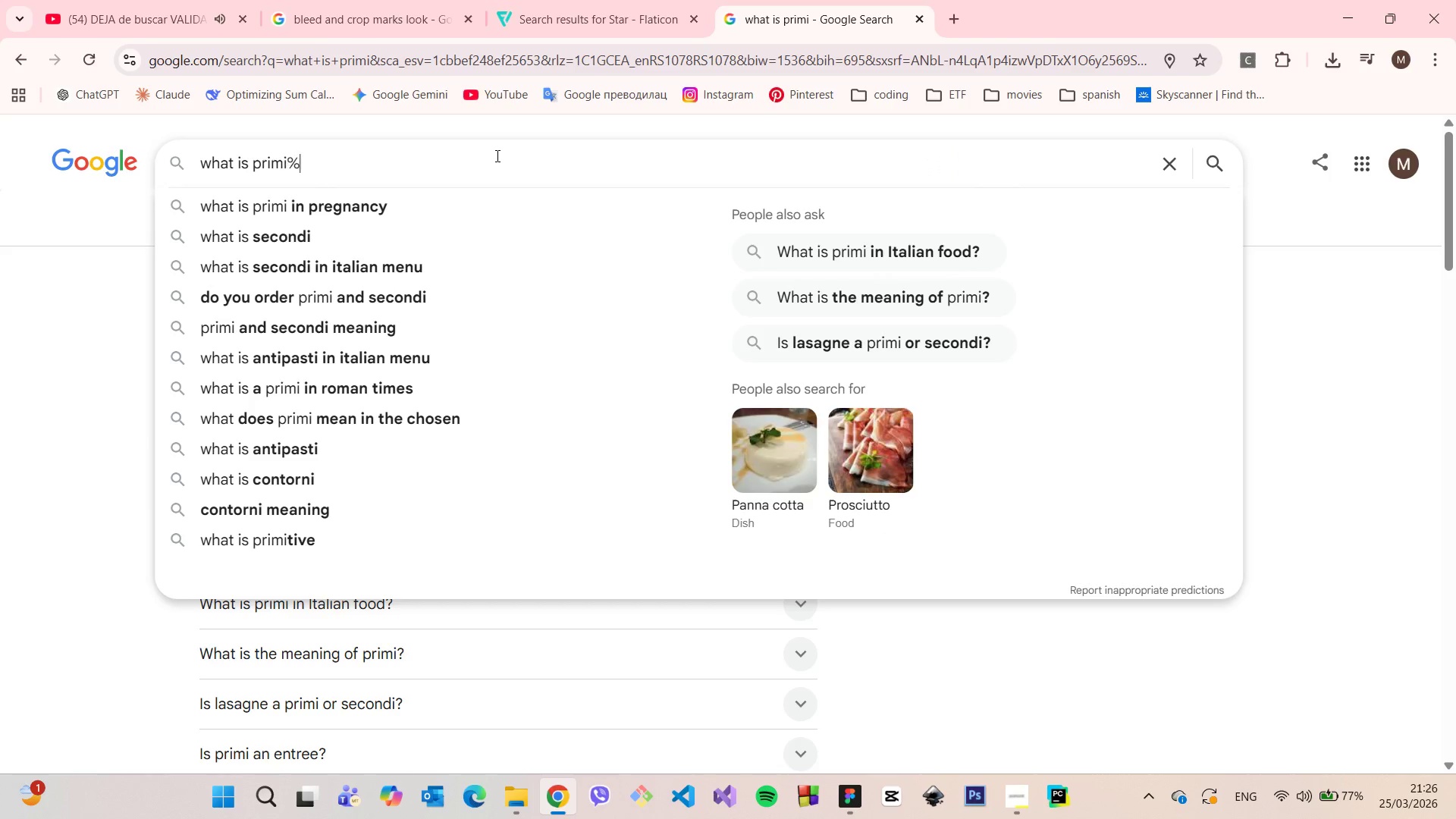 
key(Shift+5)
 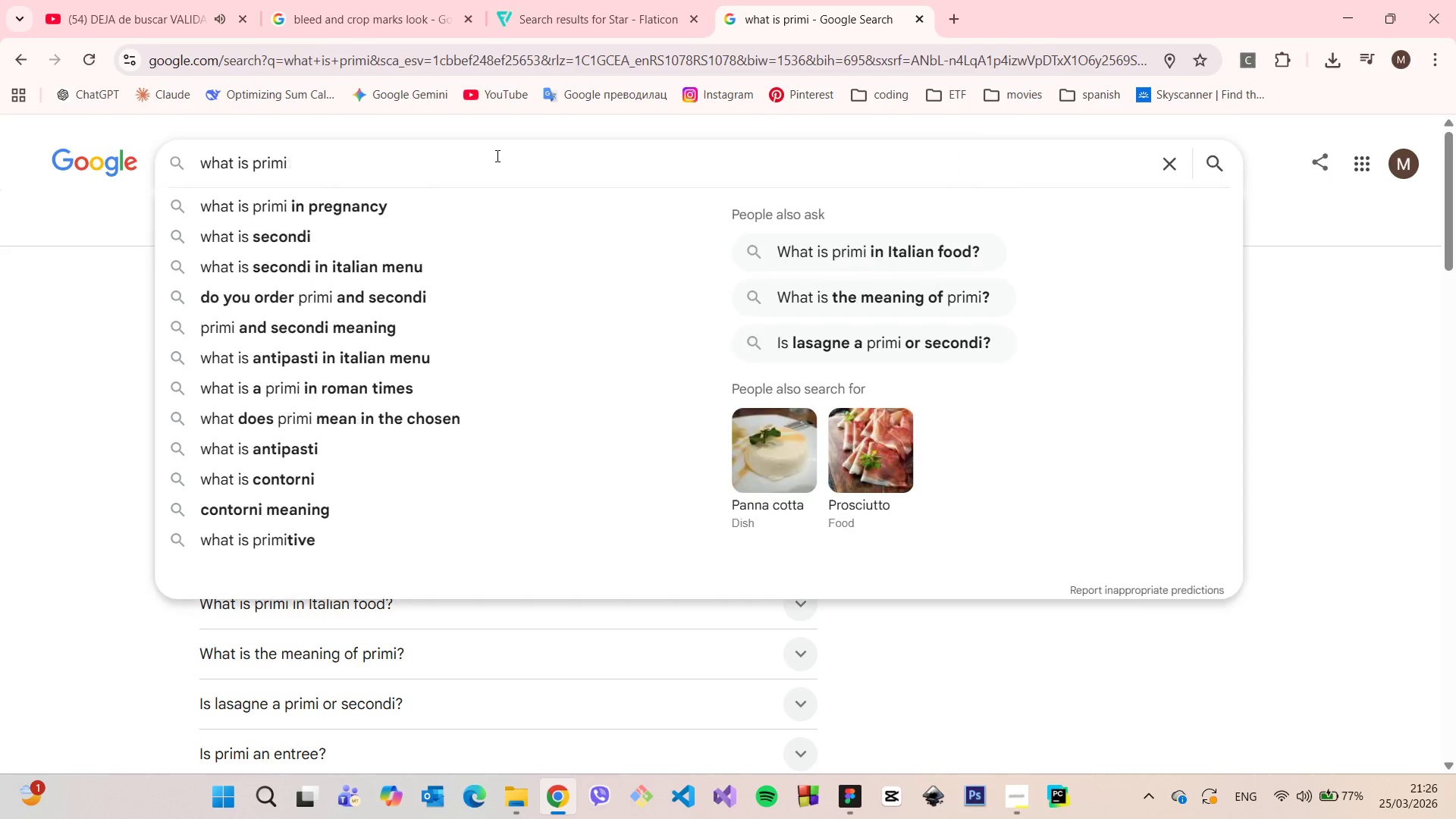 
key(Shift+Backspace)
 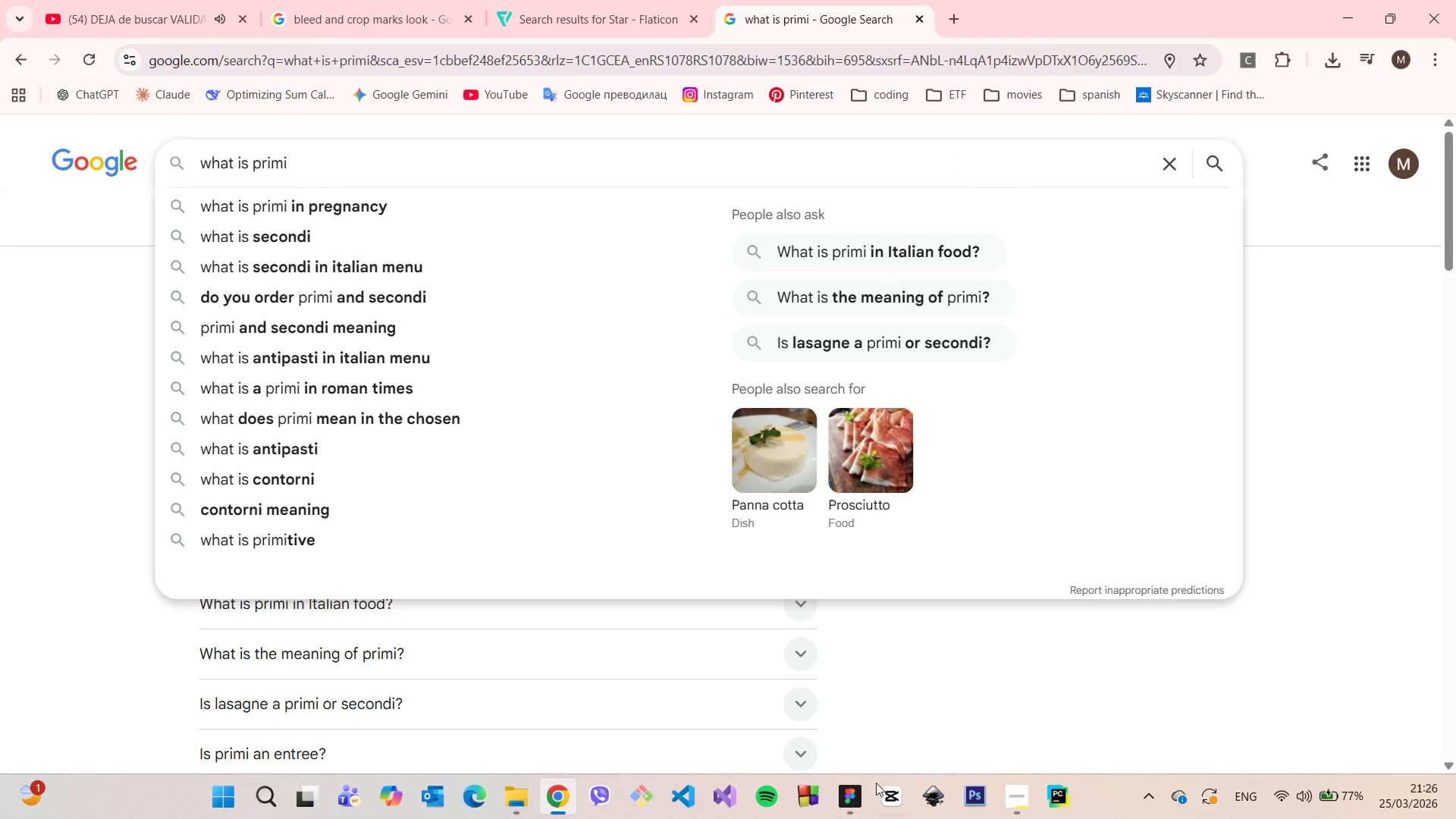 
left_click([863, 797])
 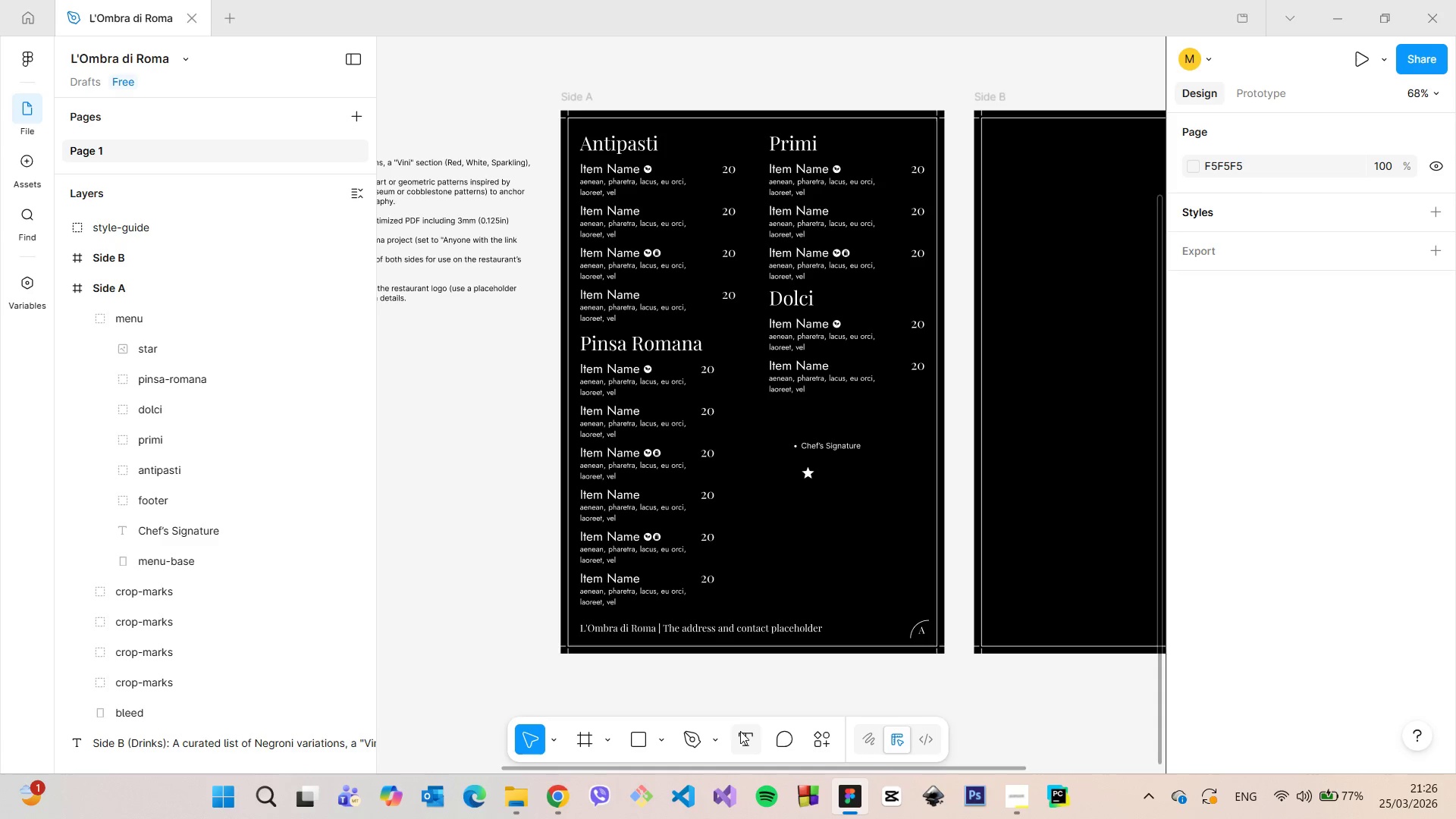 
left_click([799, 495])
 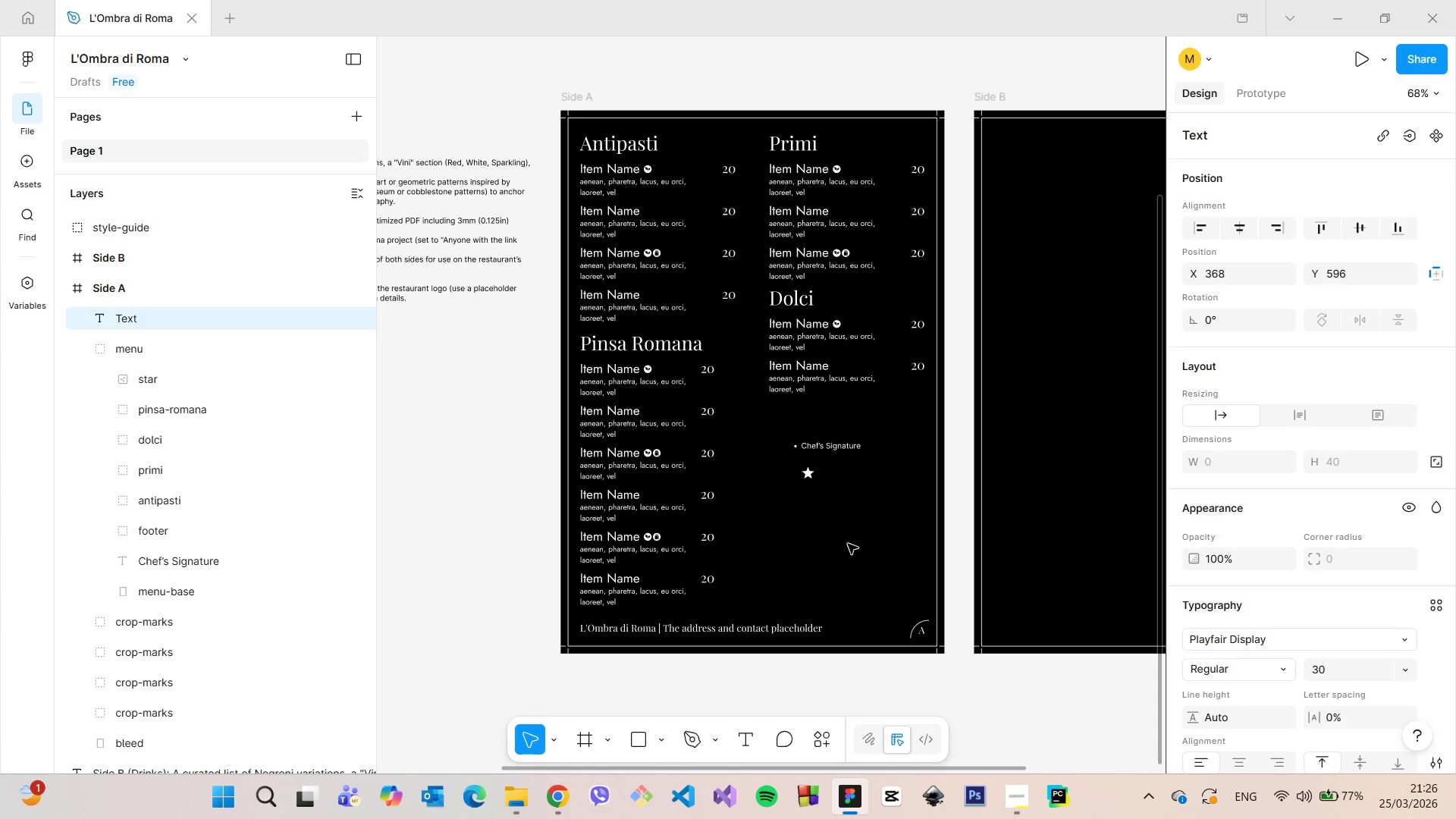 
type(all prices are in)
 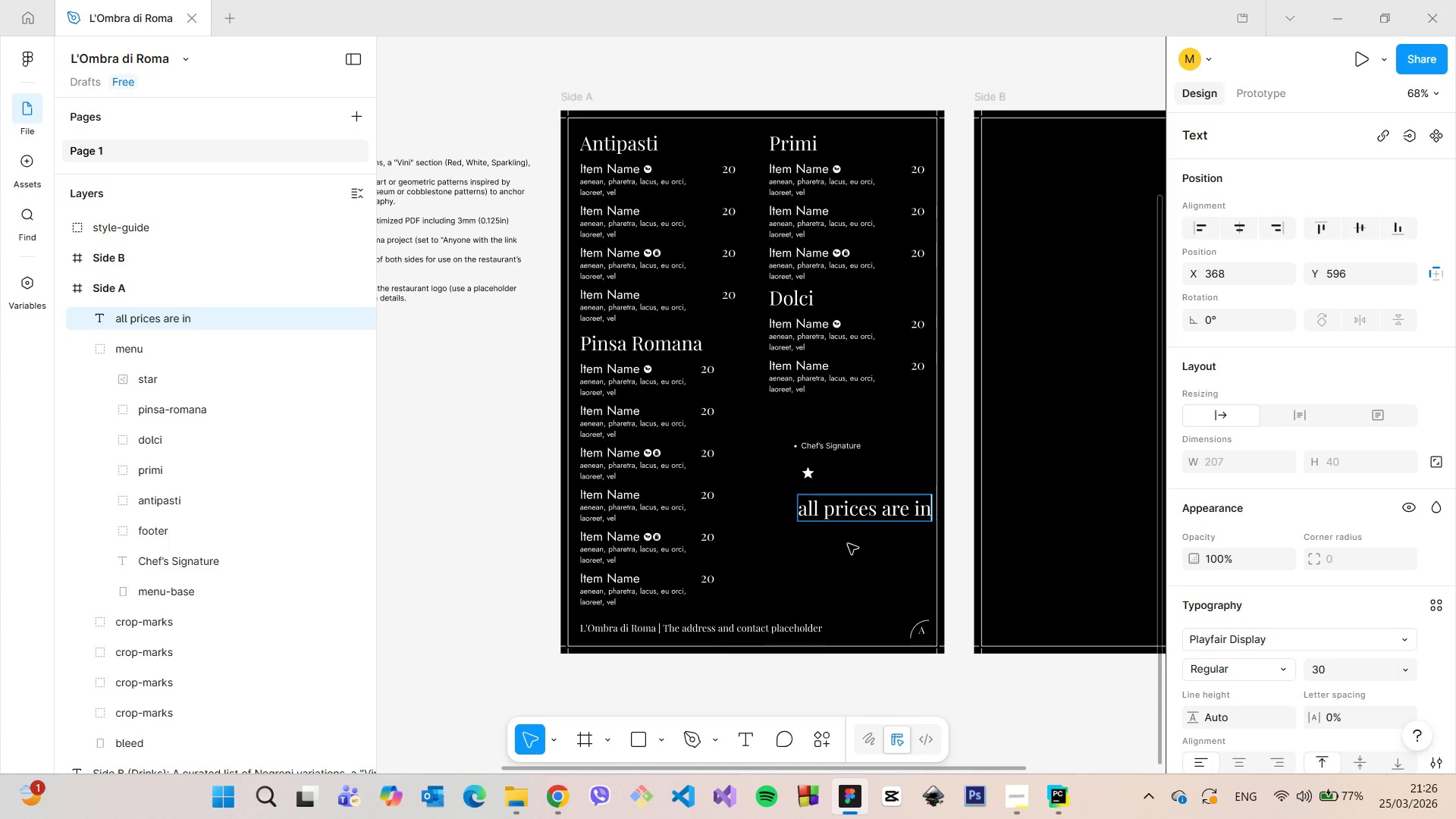 
type( dollars)
 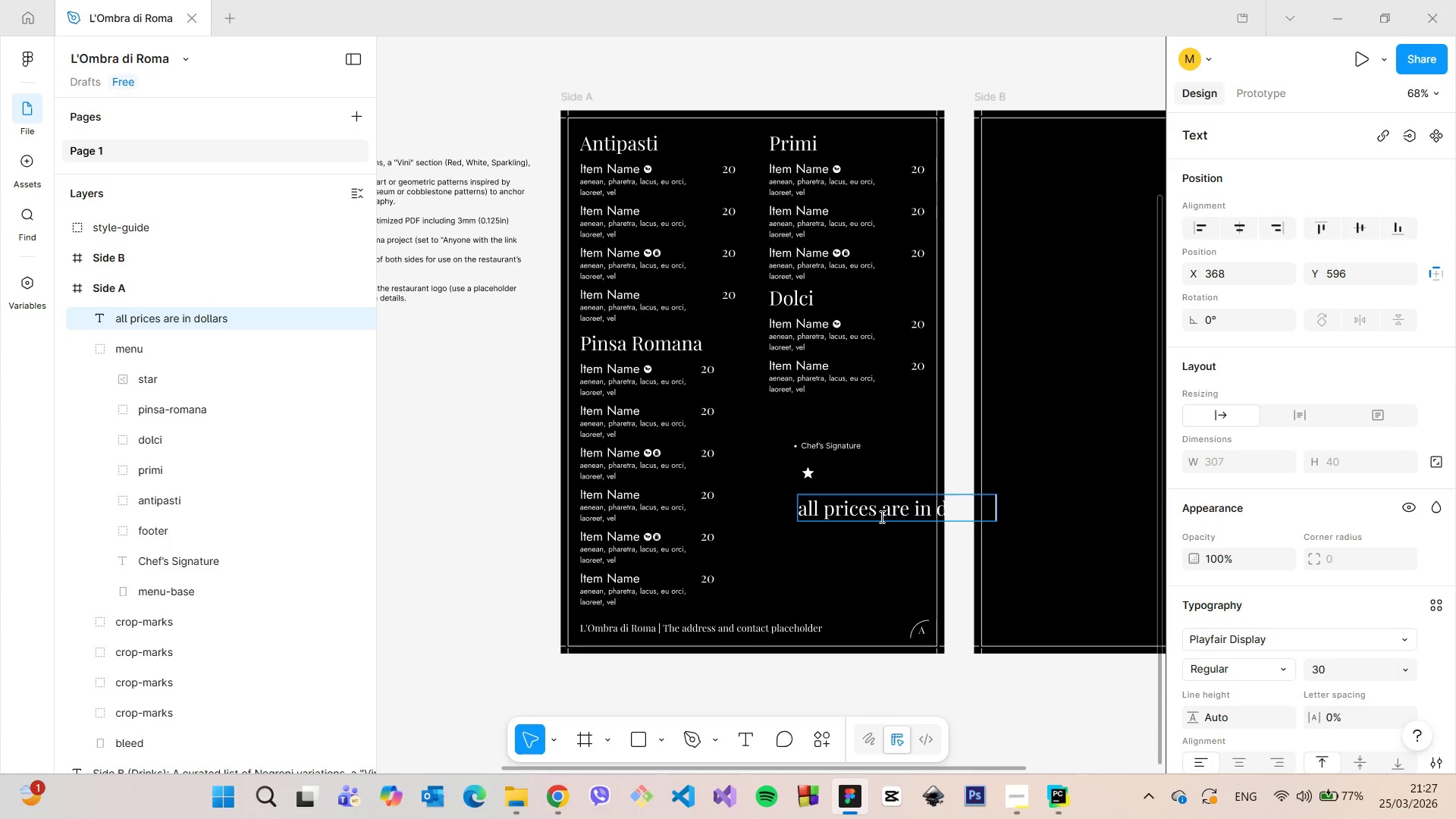 
double_click([880, 513])
 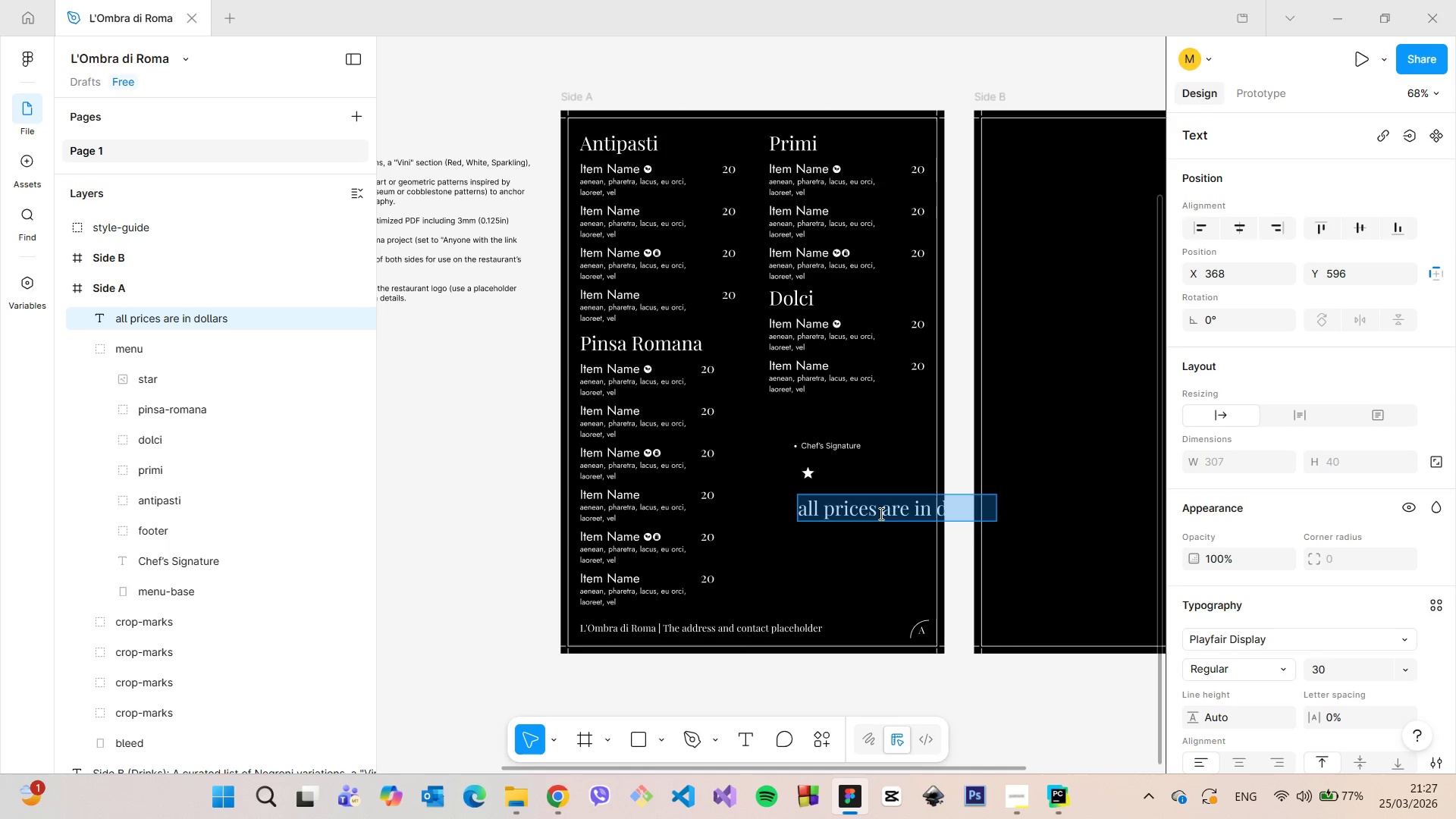 
triple_click([880, 513])
 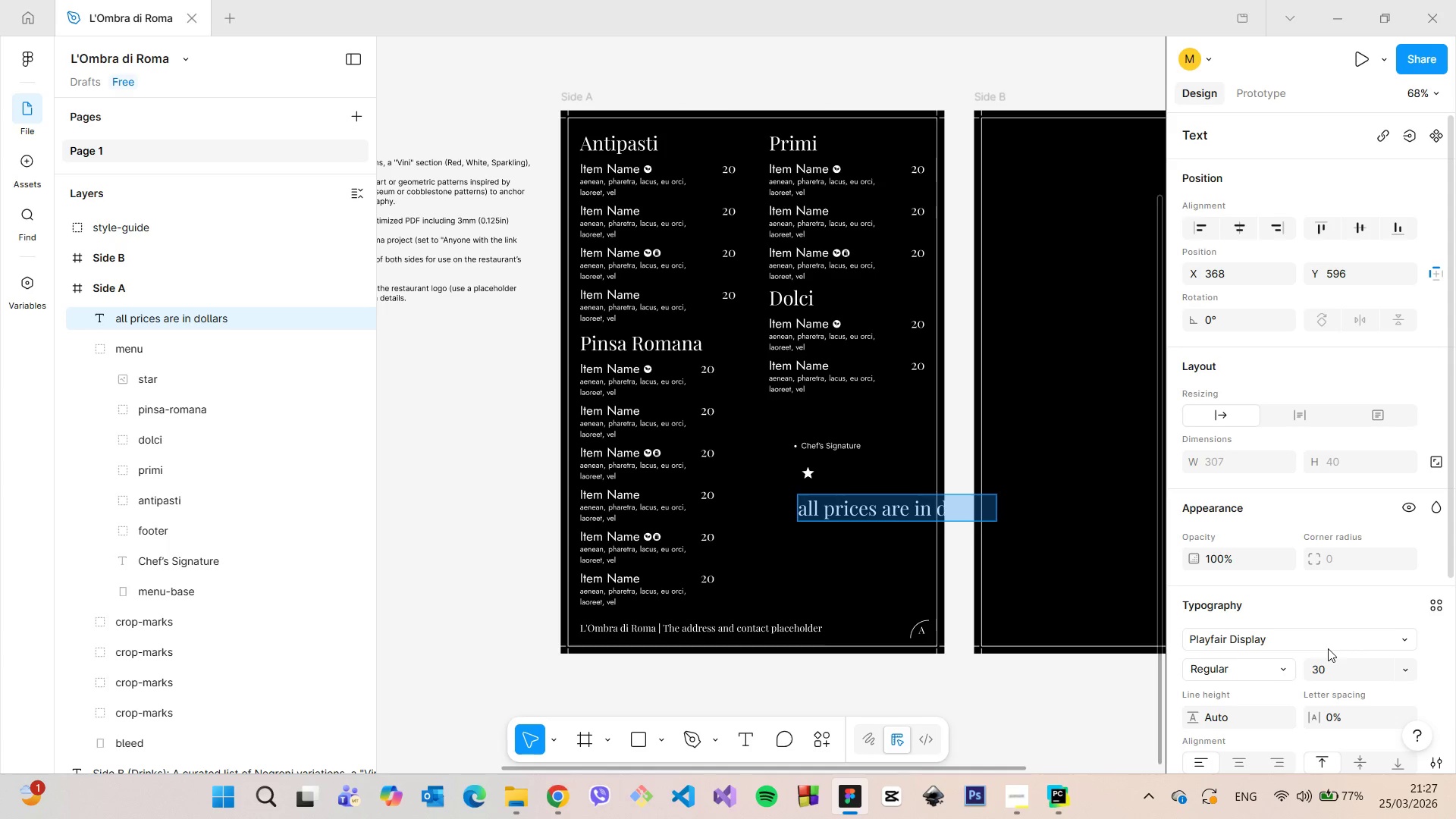 
left_click([1317, 645])
 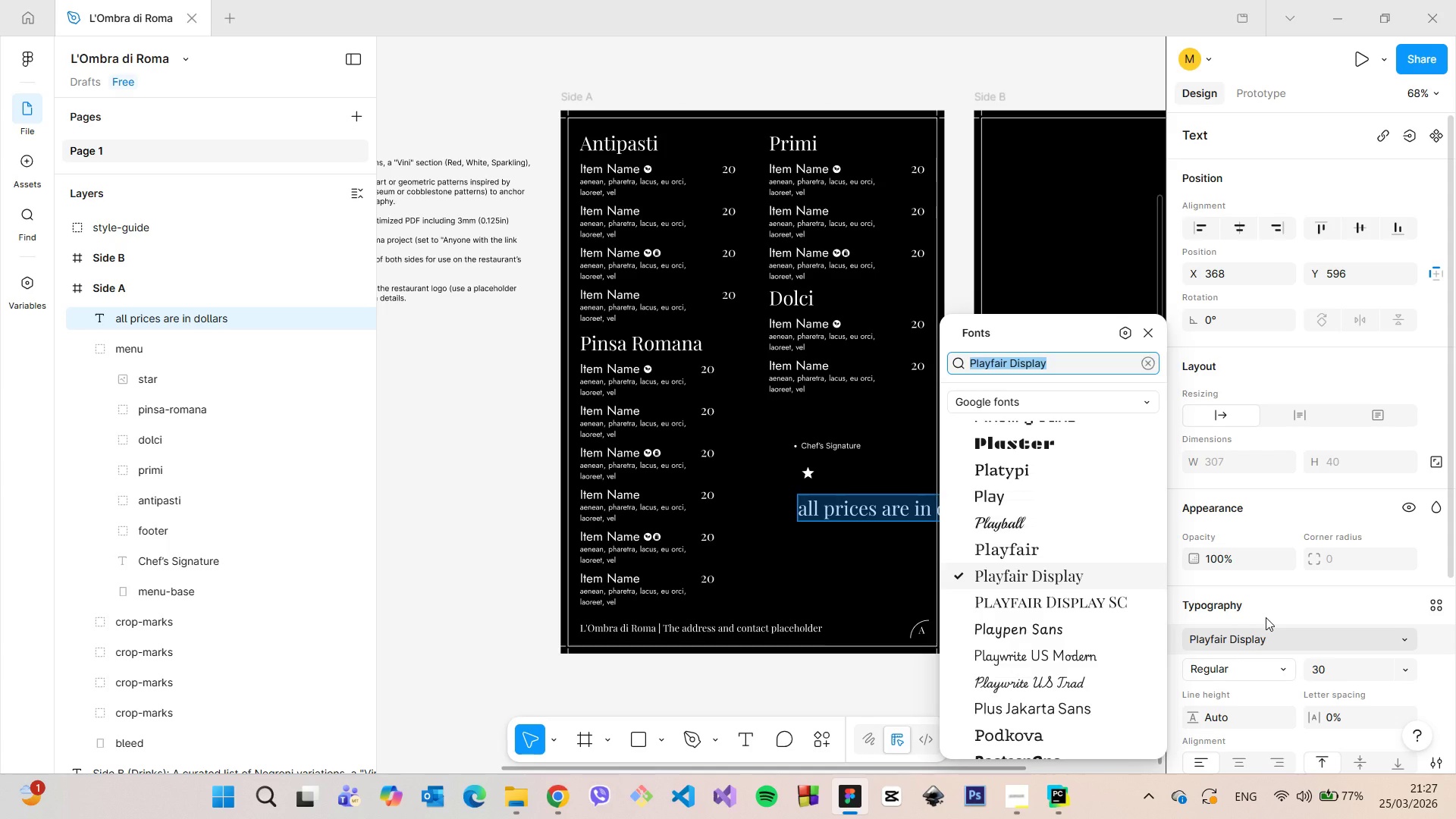 
type(jost)
 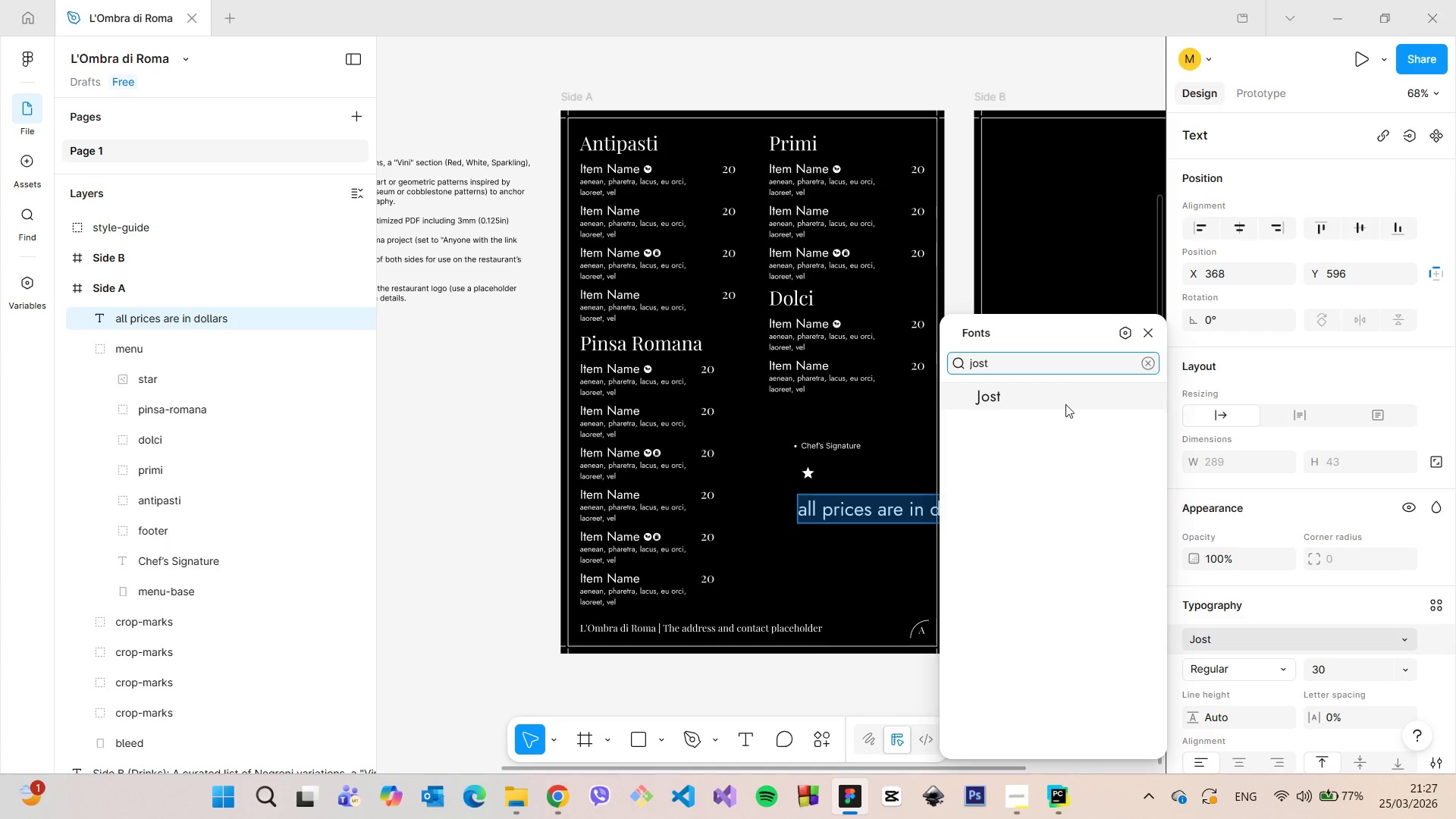 
left_click([1061, 400])
 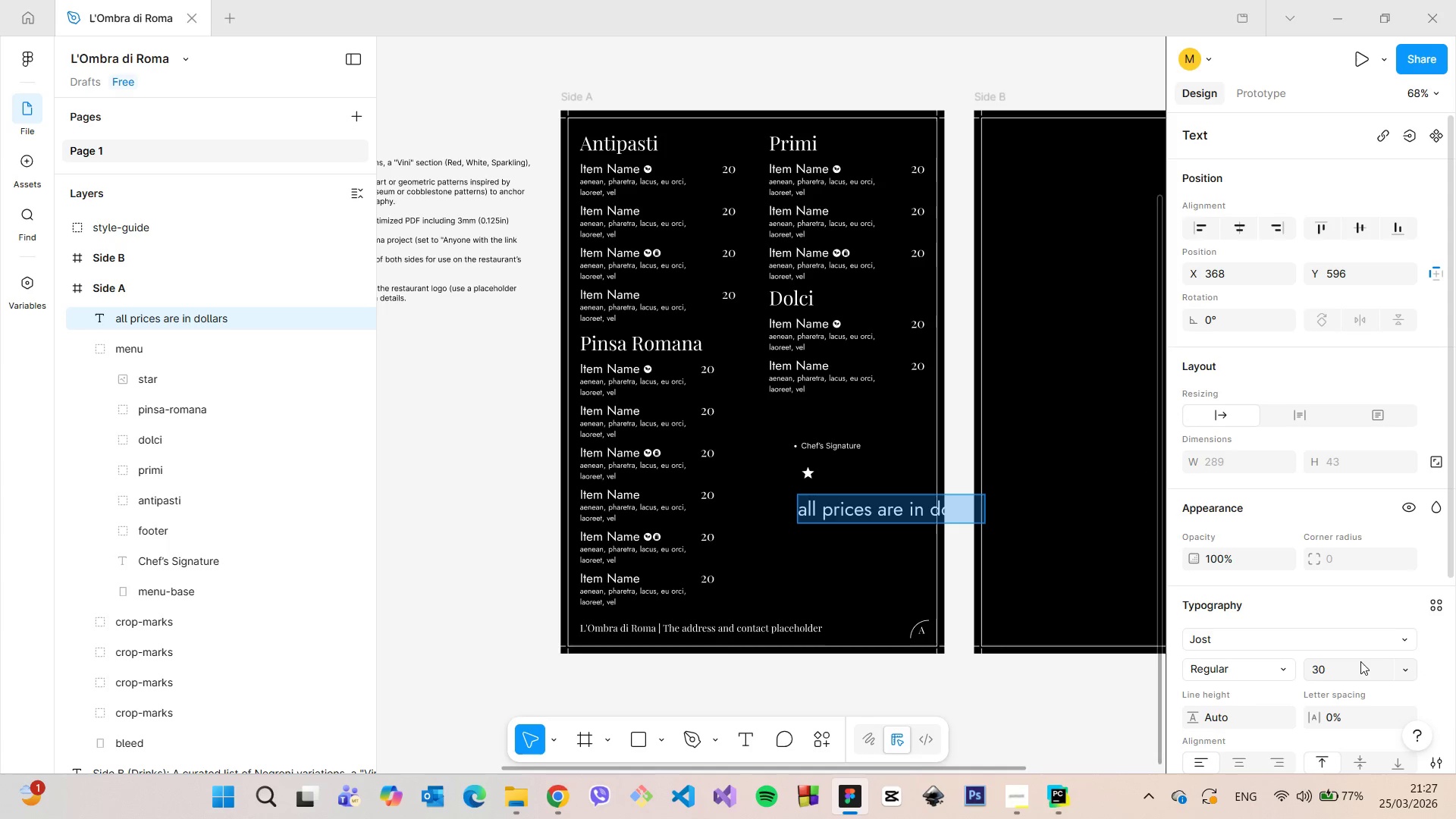 
left_click([1359, 661])
 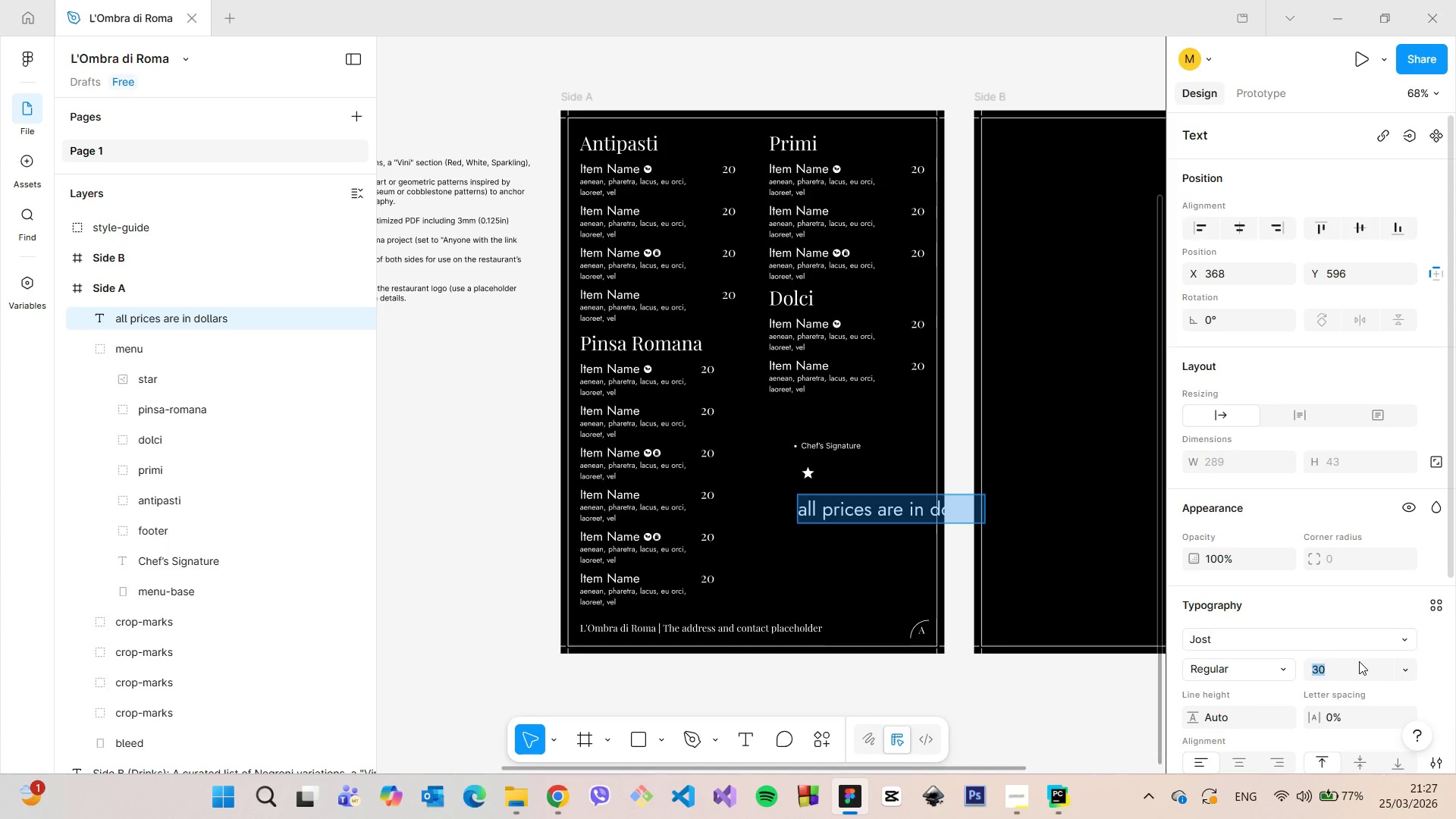 
type(20)
 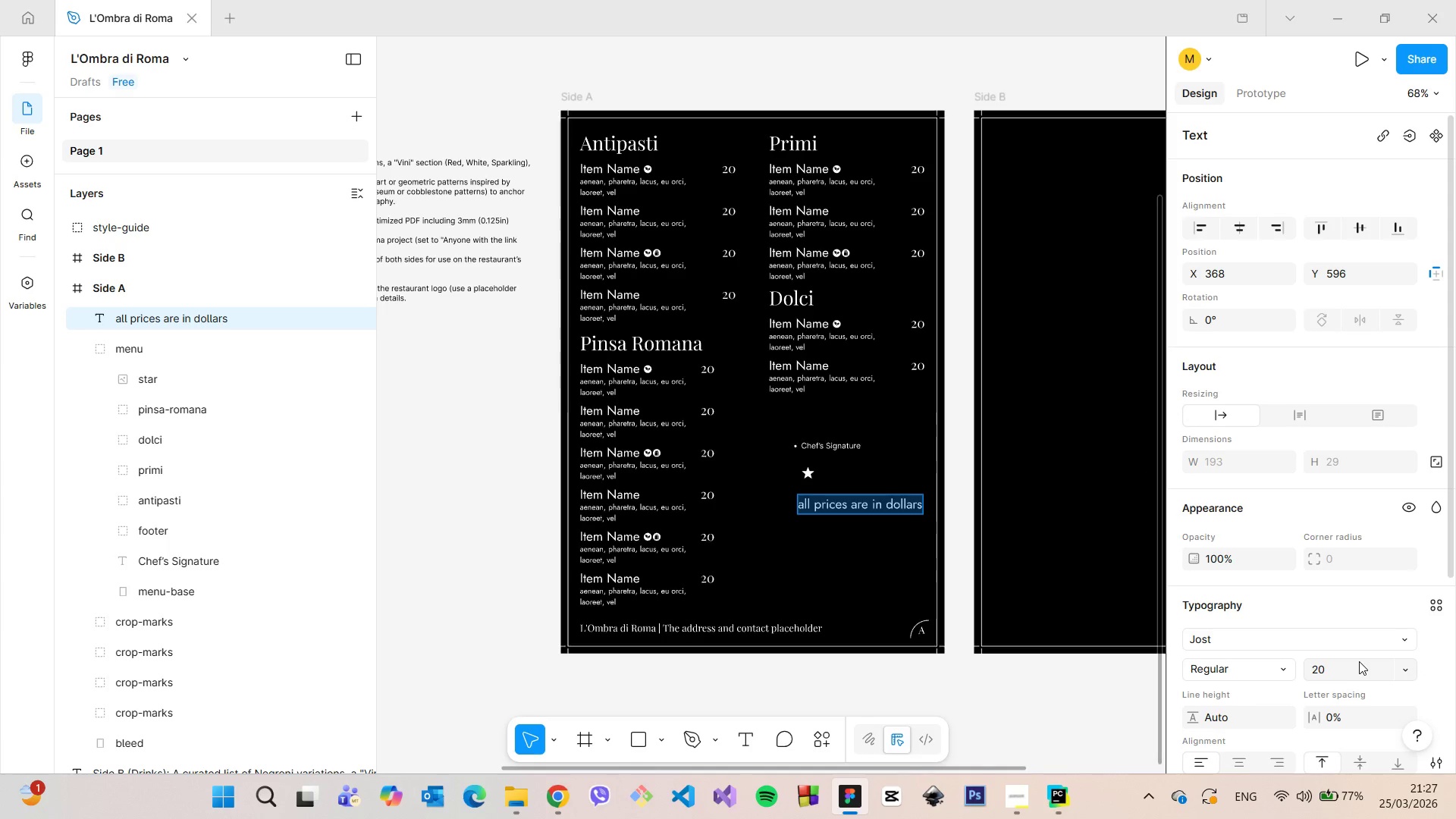 
key(Enter)
 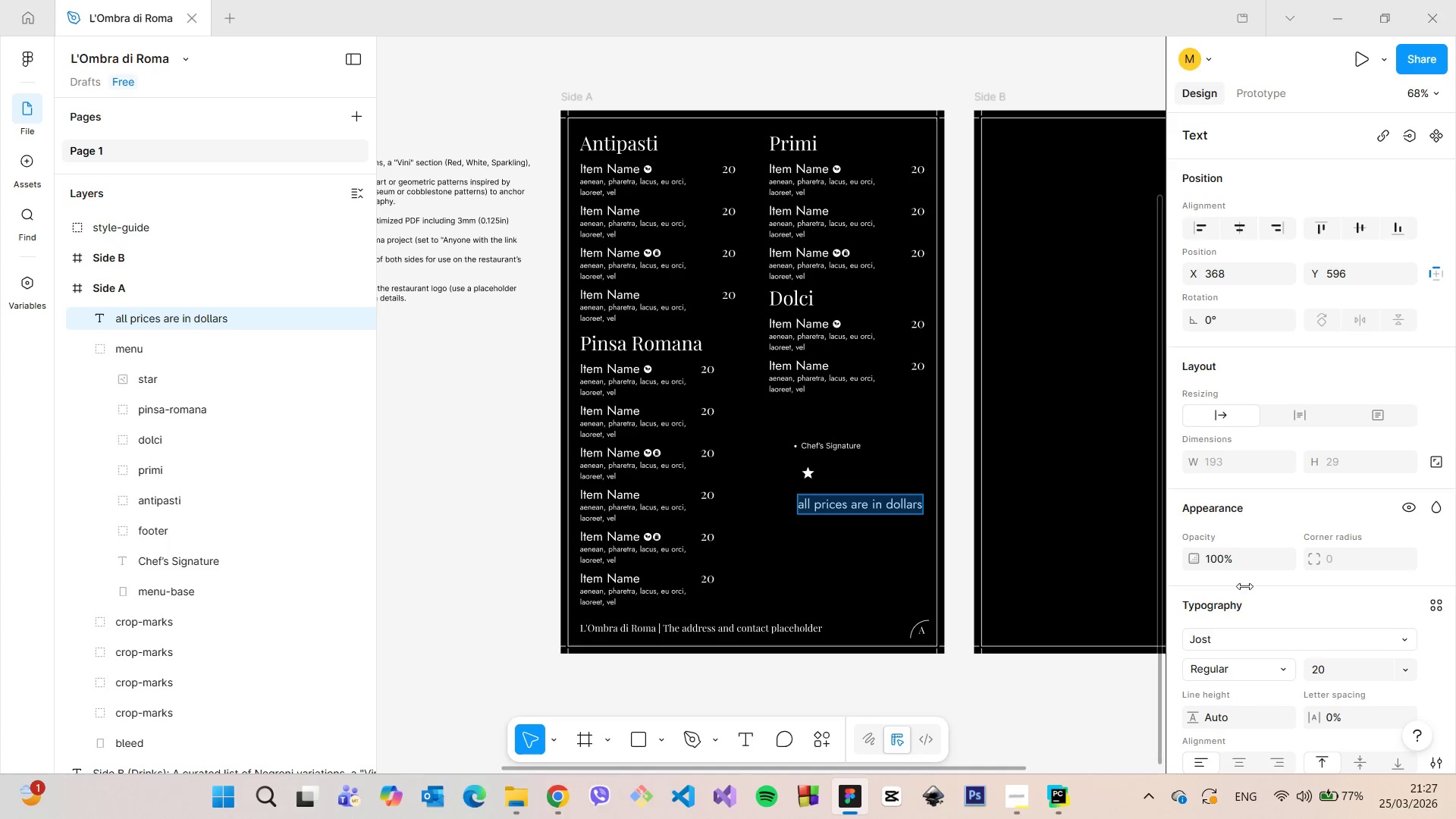 
wait(7.84)
 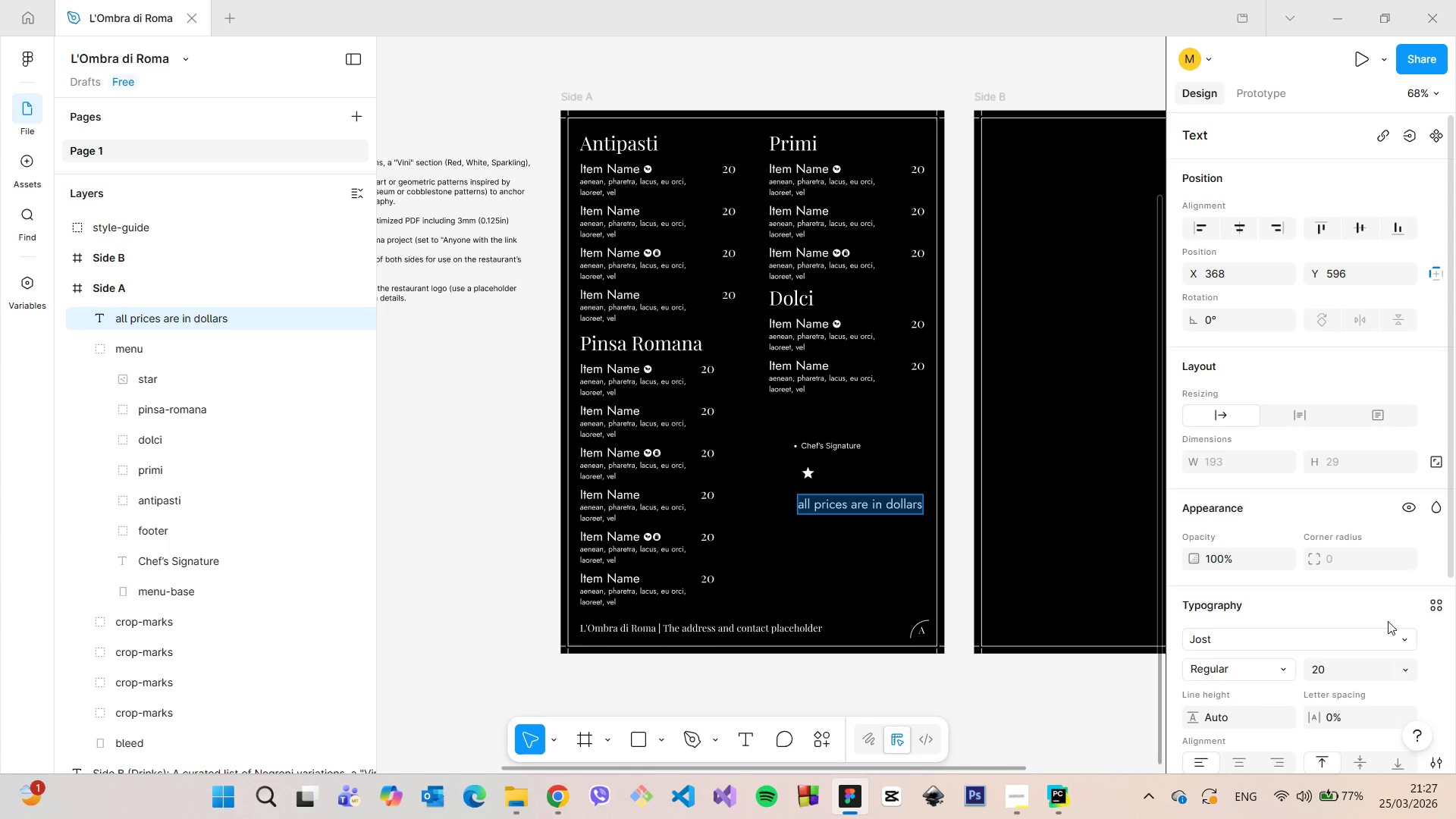 
type(10)
 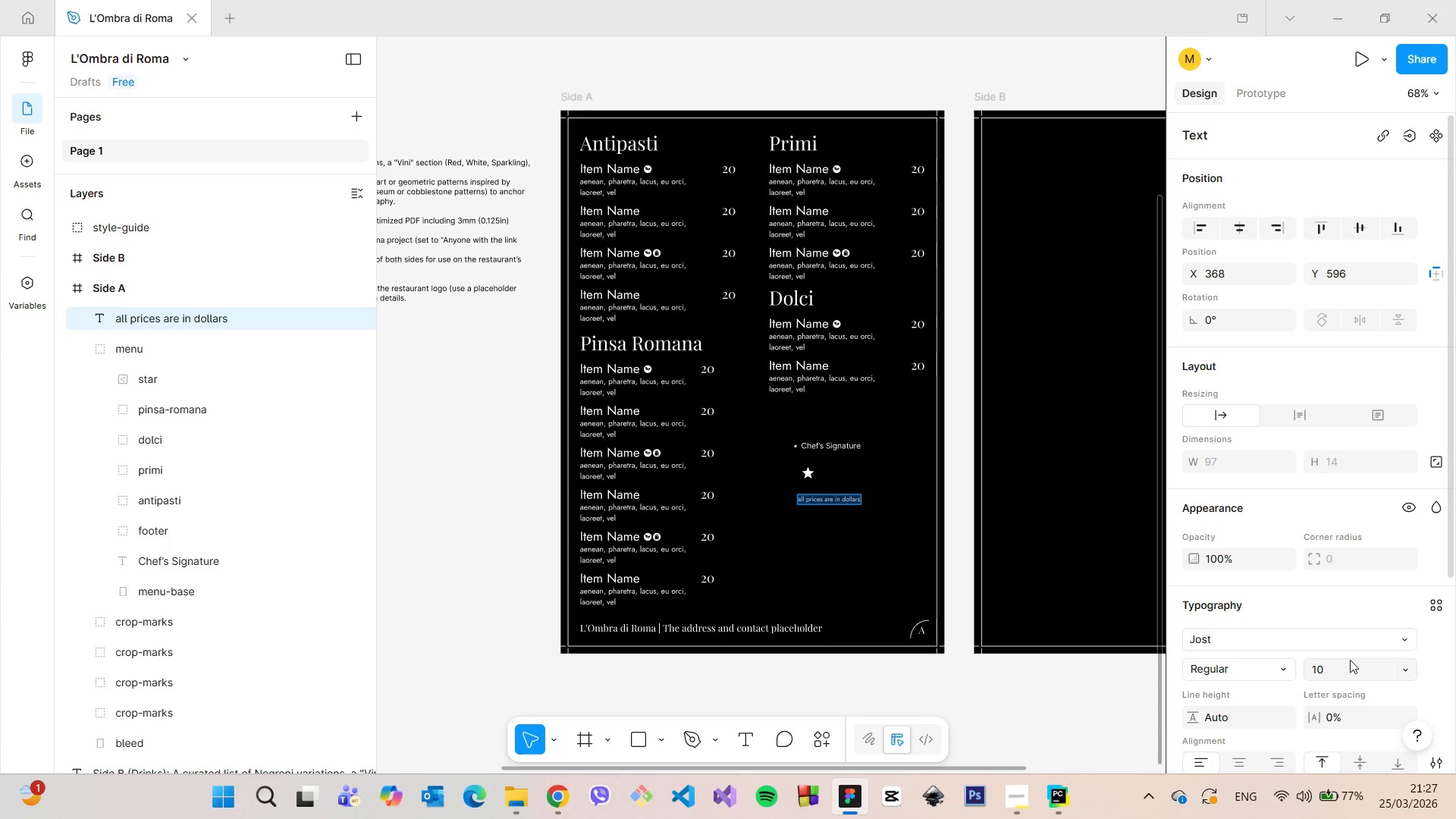 
key(Enter)
 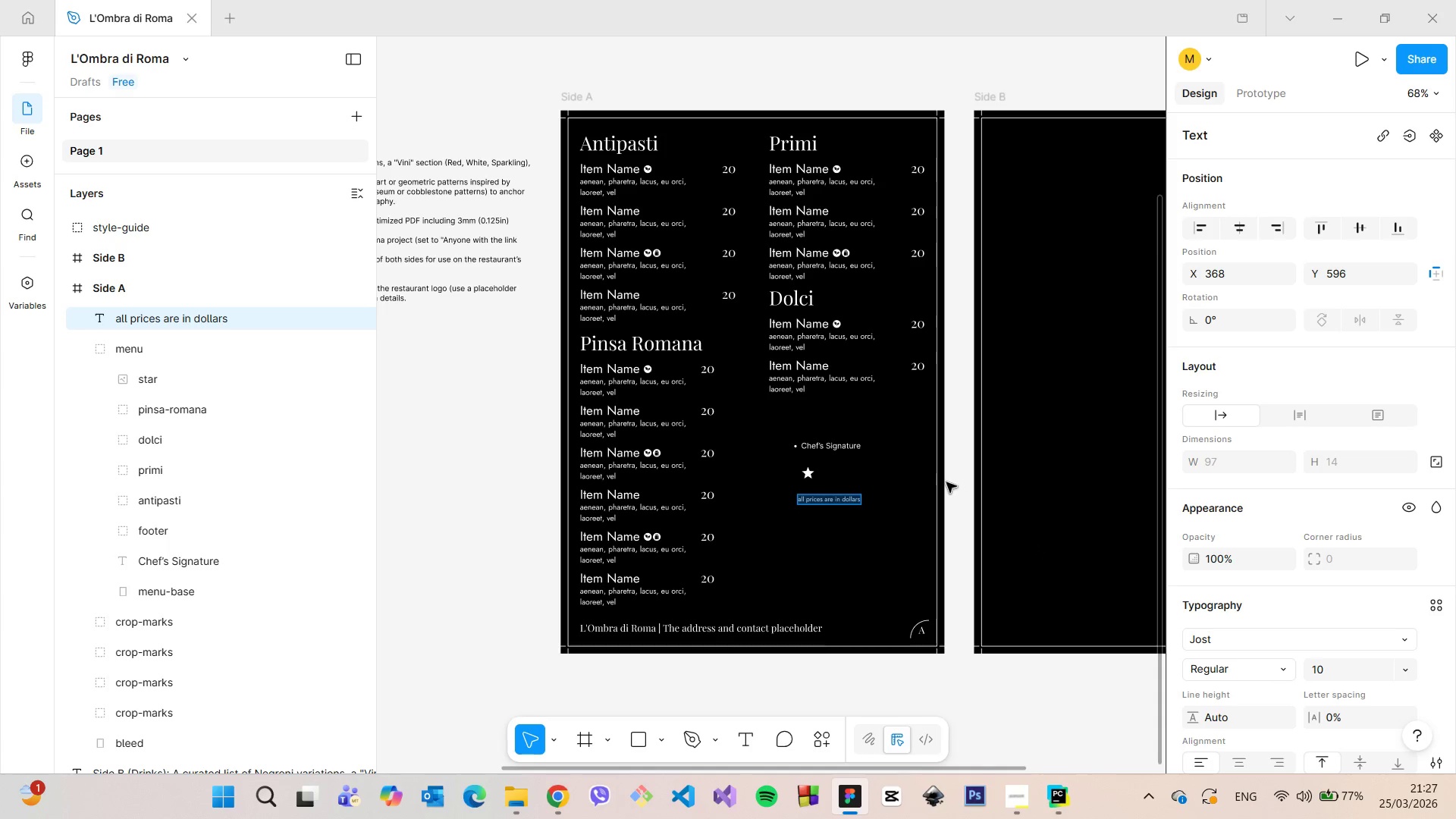 
left_click([956, 482])
 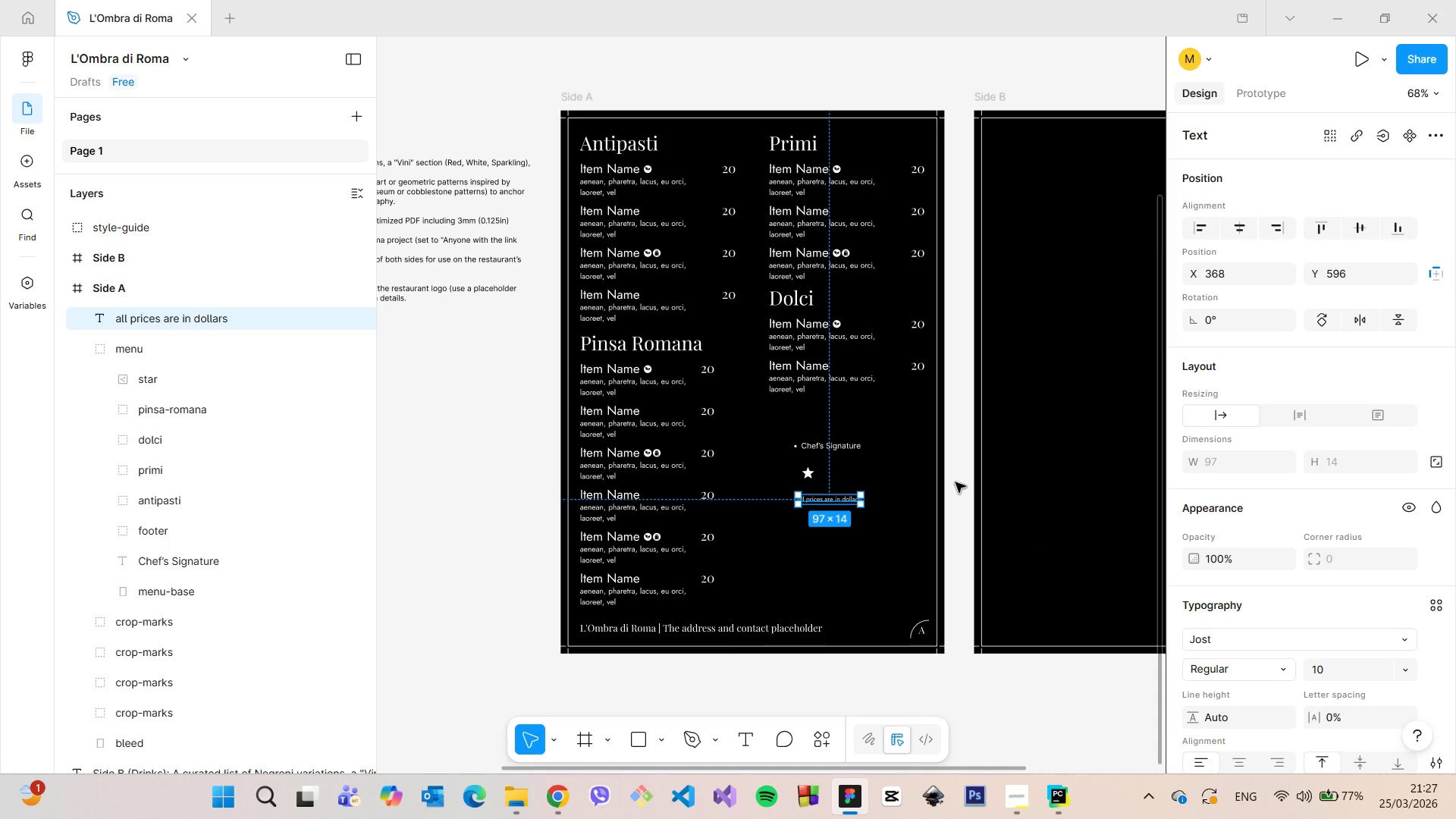 
left_click([956, 482])
 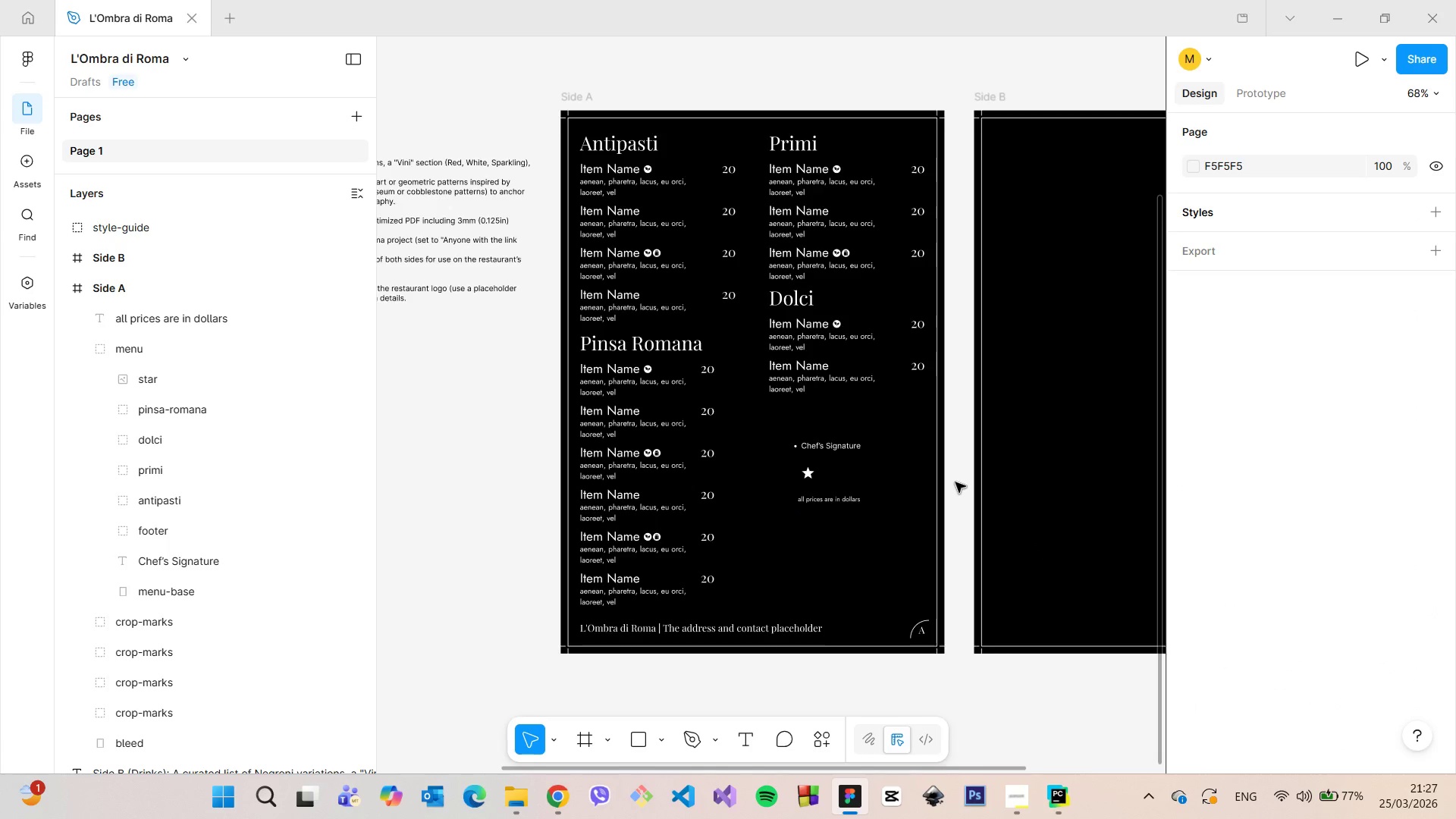 
scroll: coordinate [956, 482], scroll_direction: down, amount: 3.0
 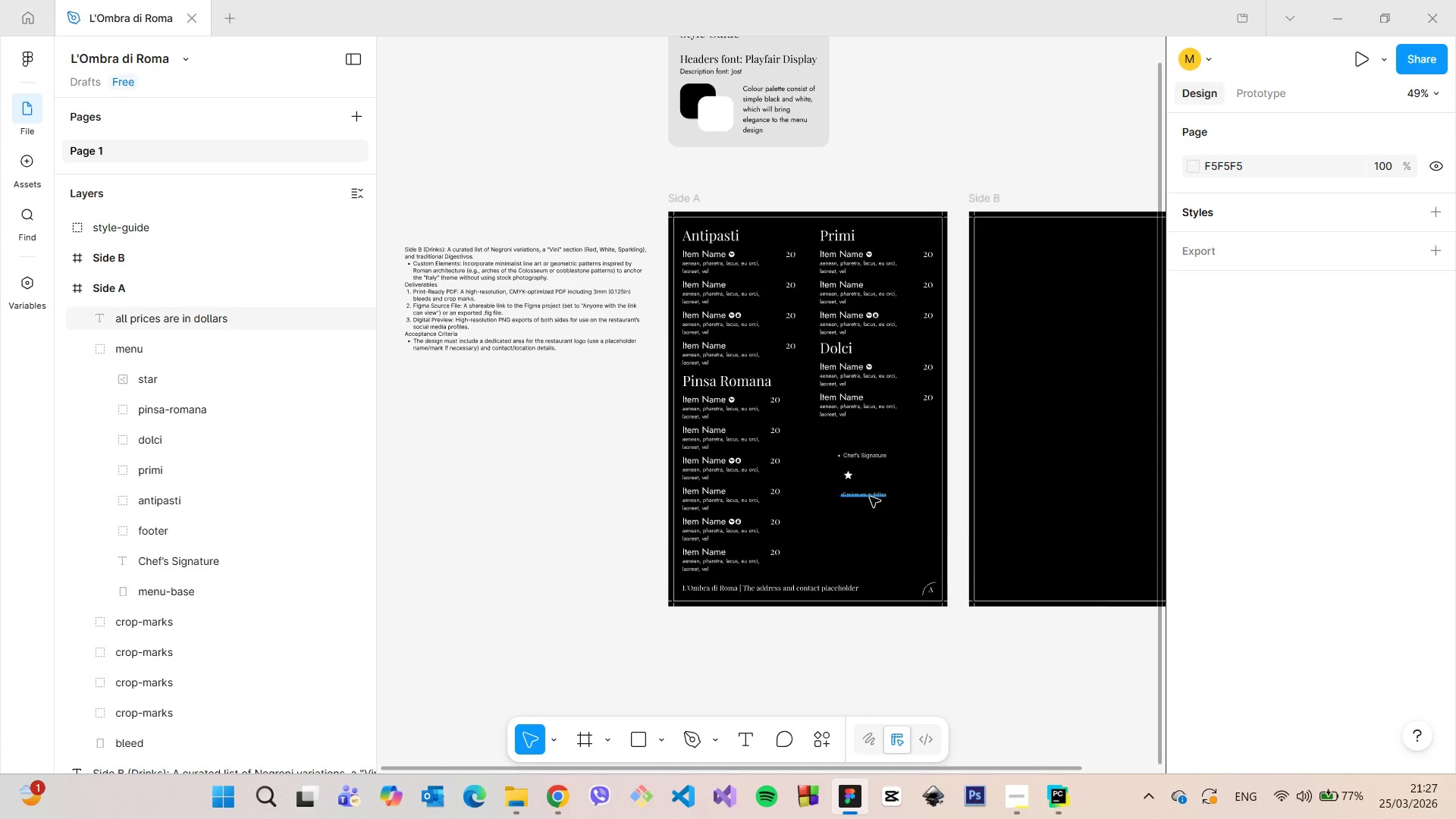 
scroll: coordinate [870, 497], scroll_direction: up, amount: 6.0
 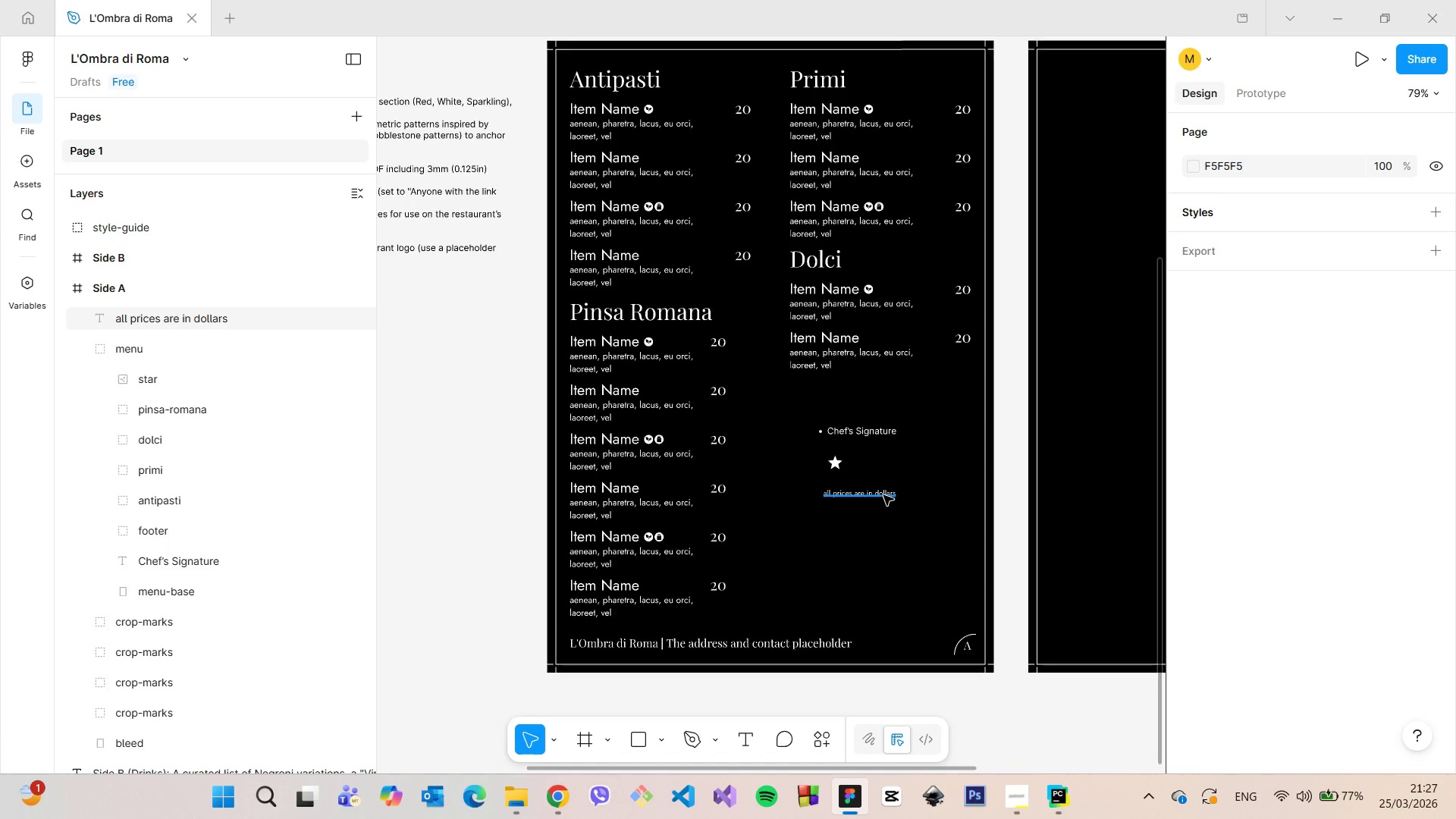 
left_click([883, 495])
 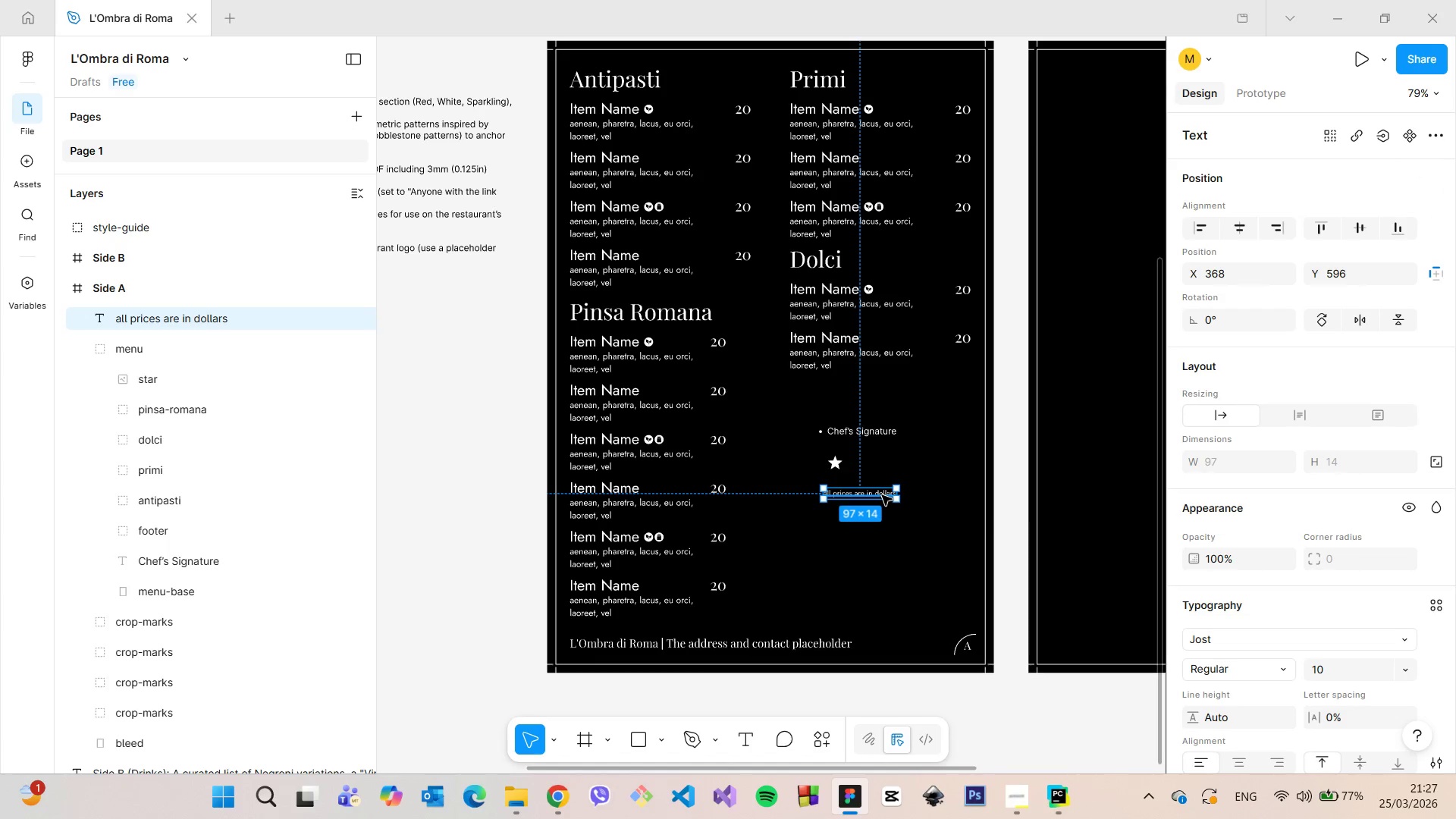 
left_click_drag(start_coordinate=[882, 495], to_coordinate=[629, 62])
 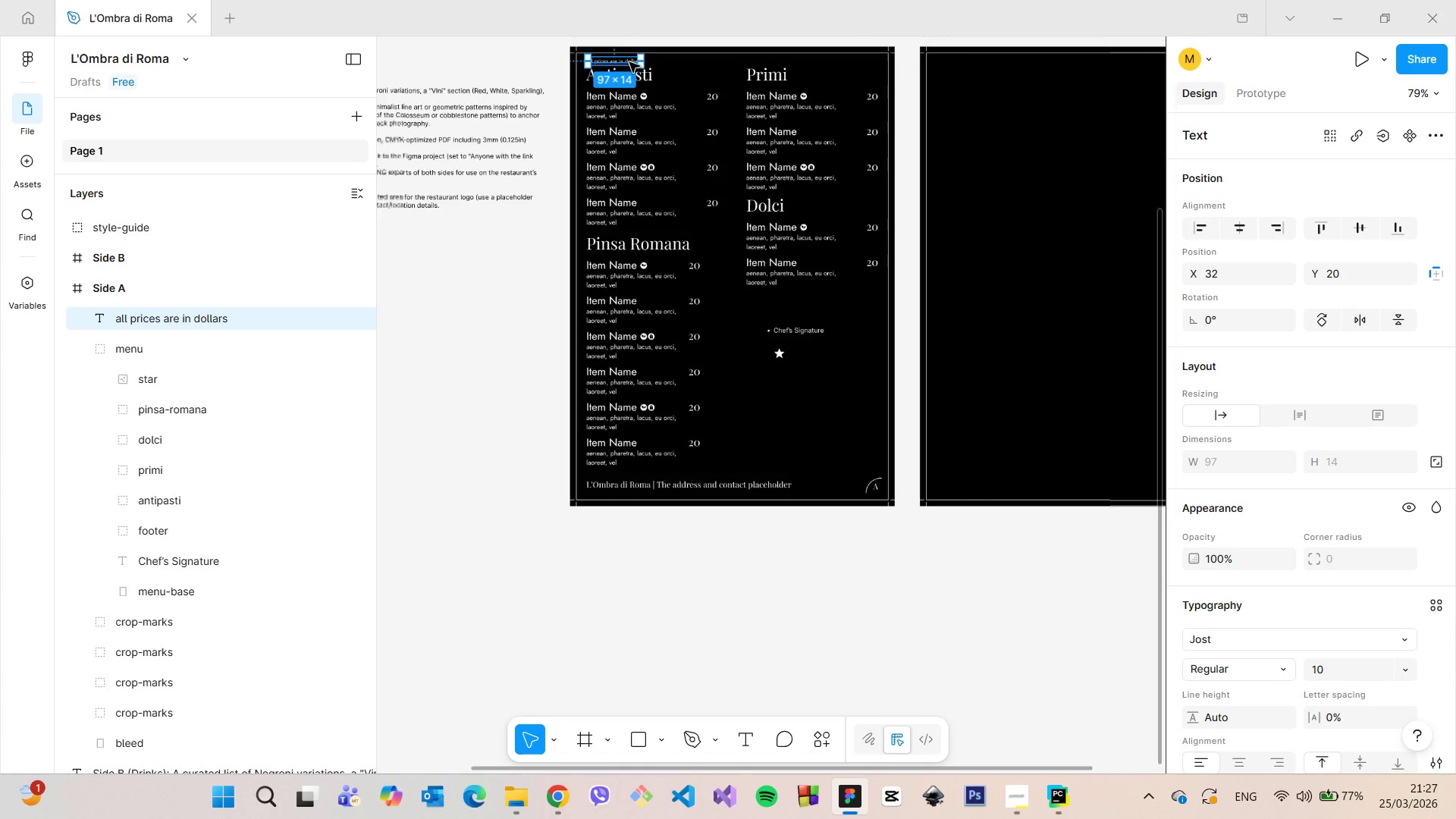 
scroll: coordinate [629, 62], scroll_direction: down, amount: 5.0
 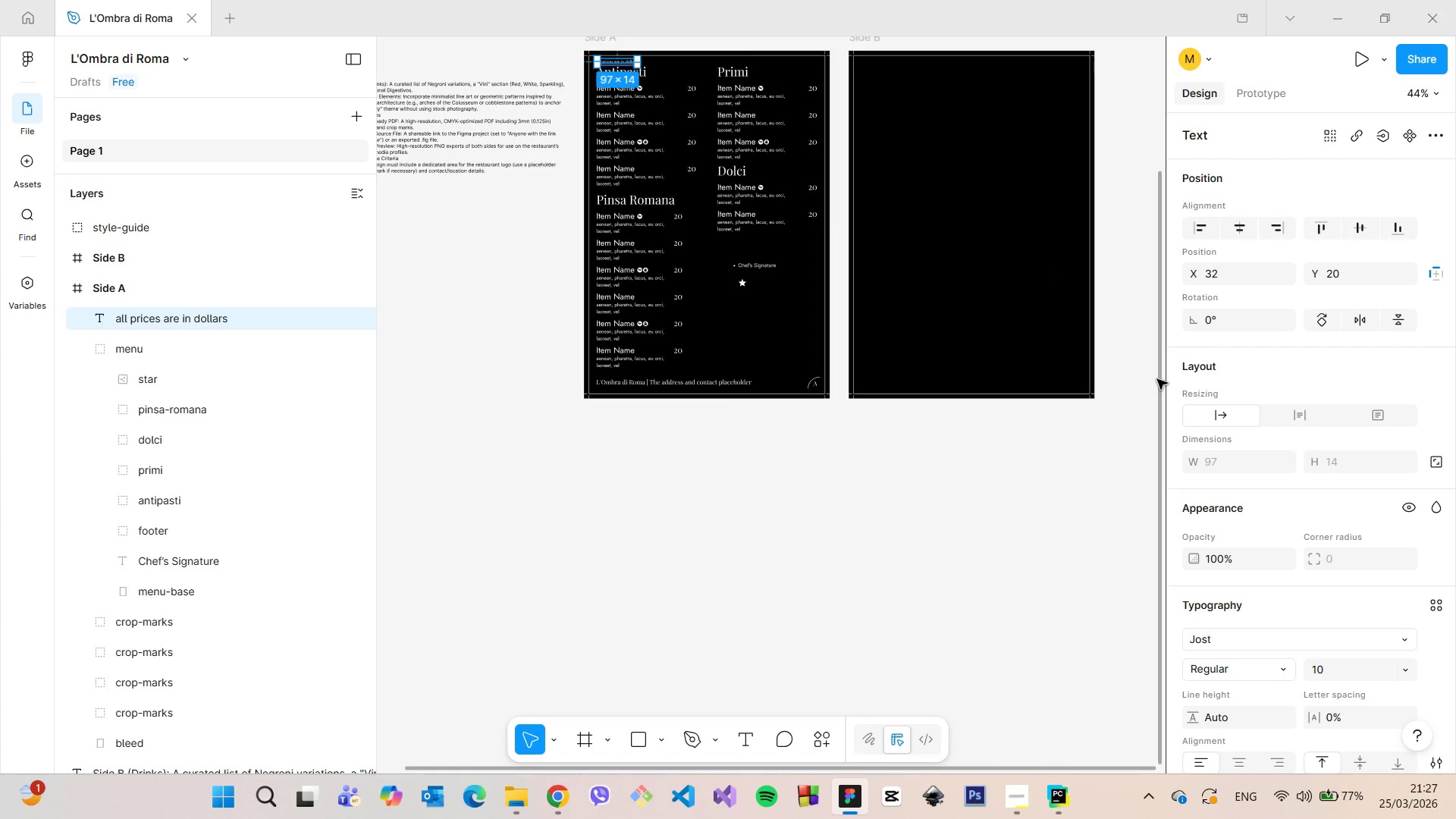 
left_click_drag(start_coordinate=[1157, 379], to_coordinate=[1145, 281])
 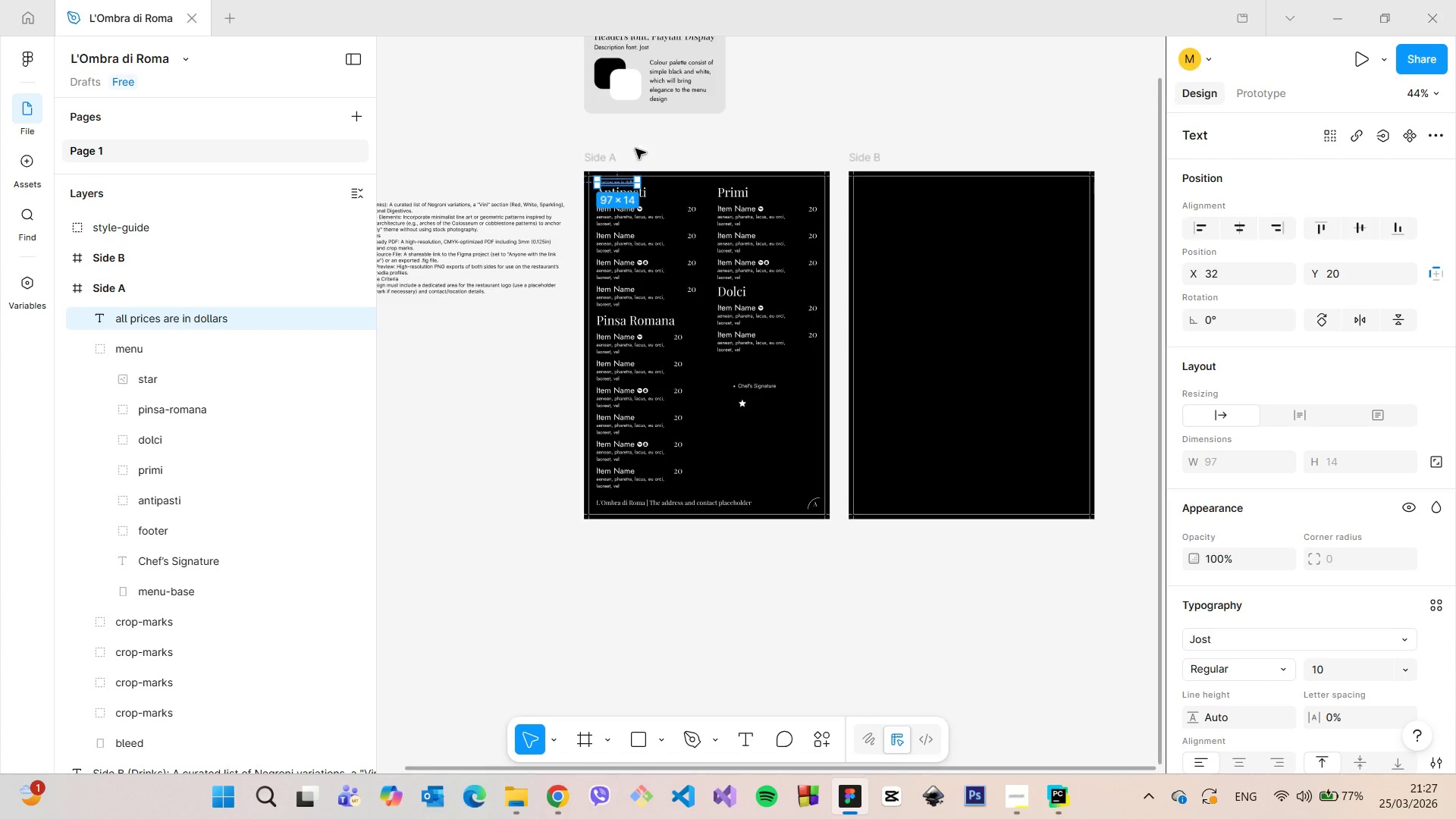 
scroll: coordinate [654, 184], scroll_direction: up, amount: 10.0
 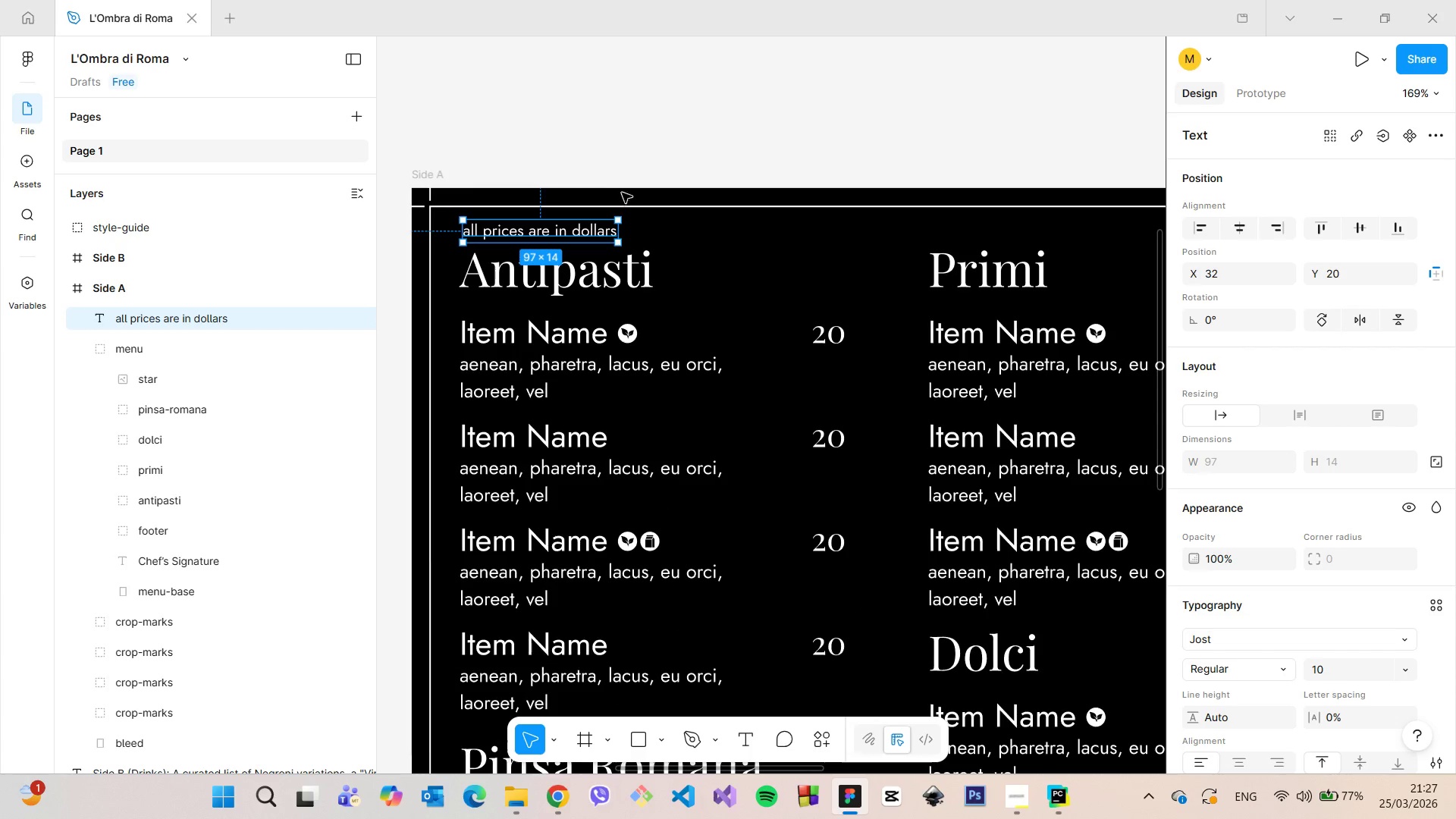 
hold_key(key=AltLeft, duration=1.34)
 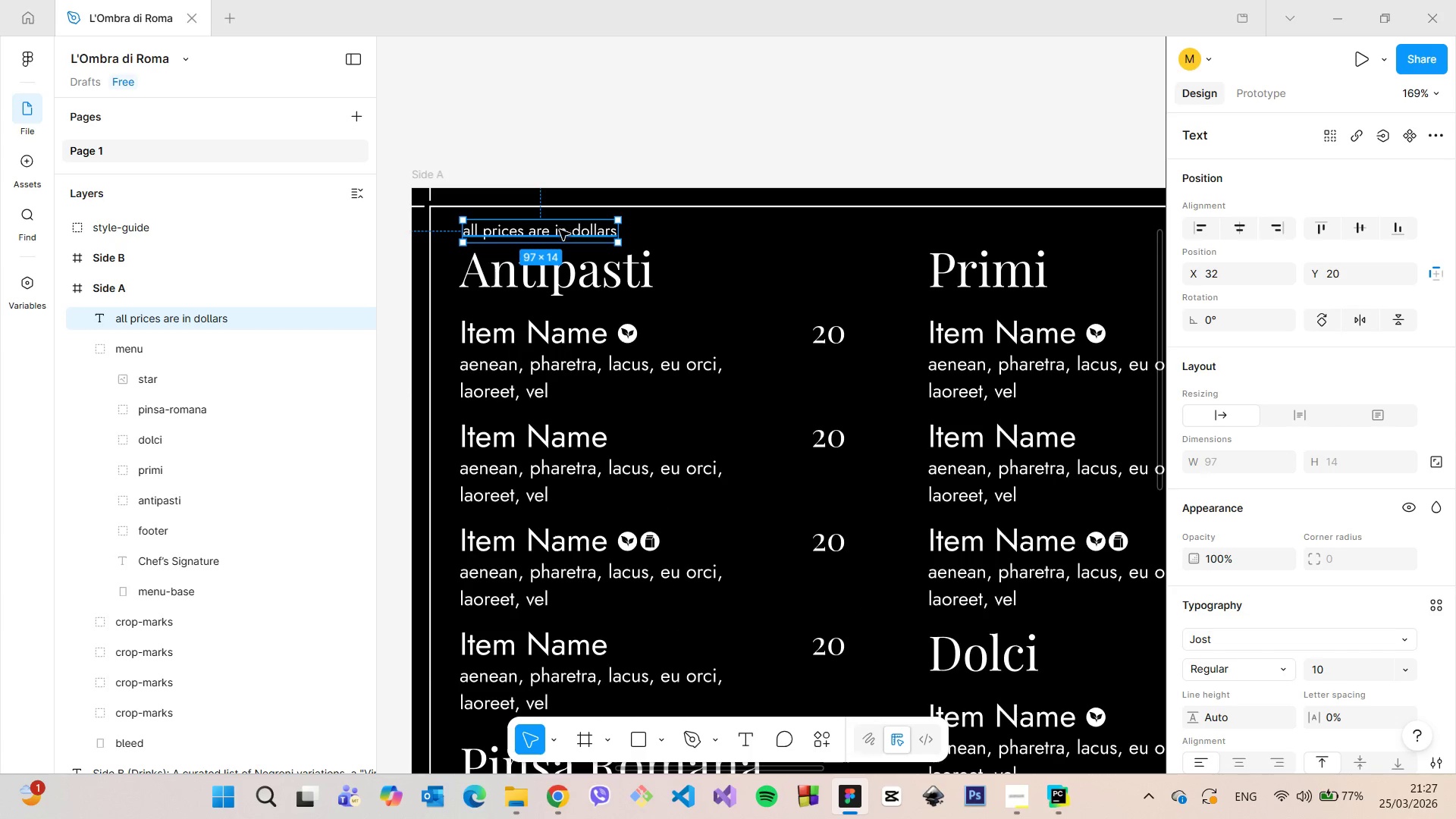 
left_click_drag(start_coordinate=[560, 227], to_coordinate=[559, 241])
 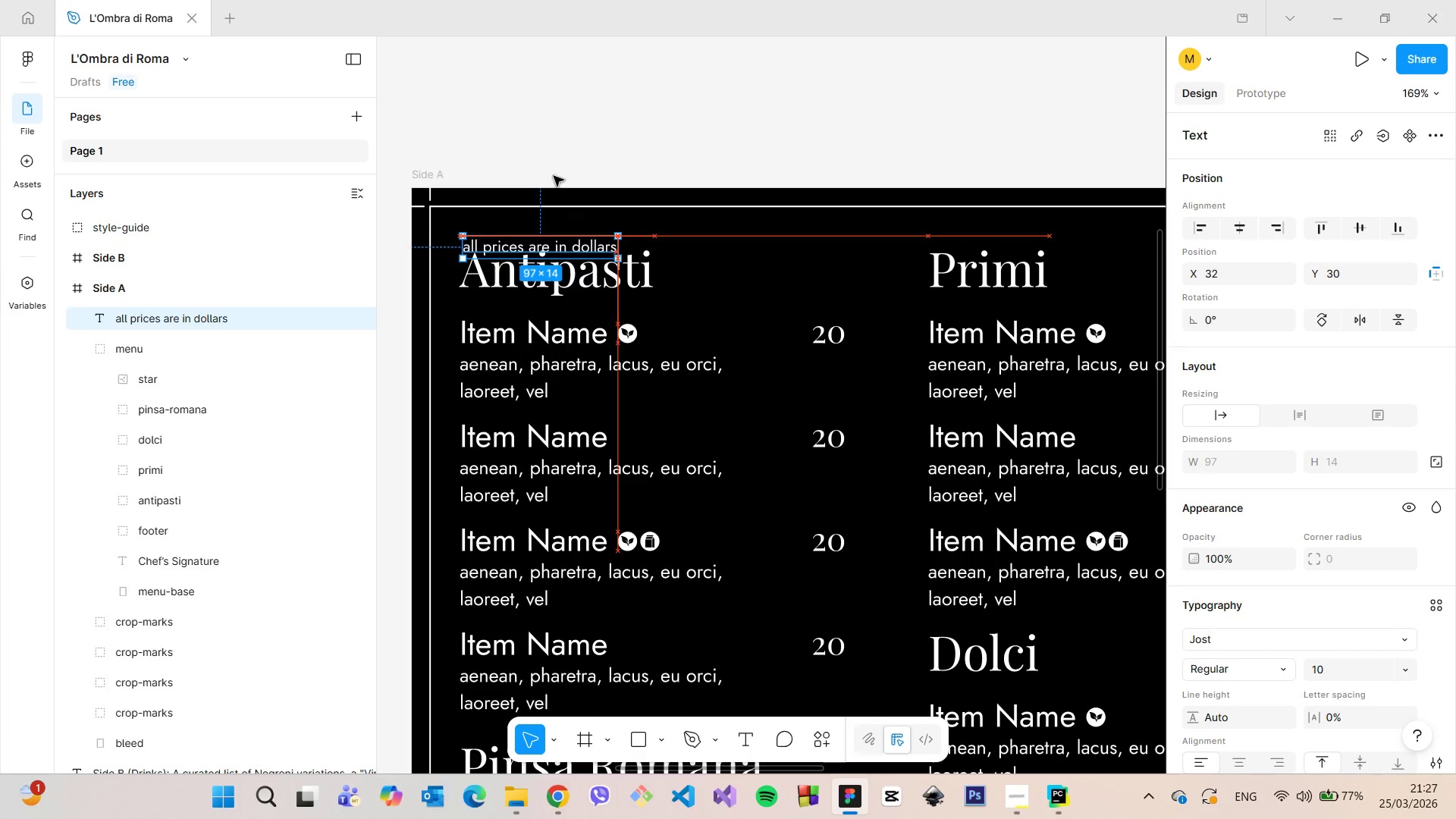 
hold_key(key=AltLeft, duration=1.5)
 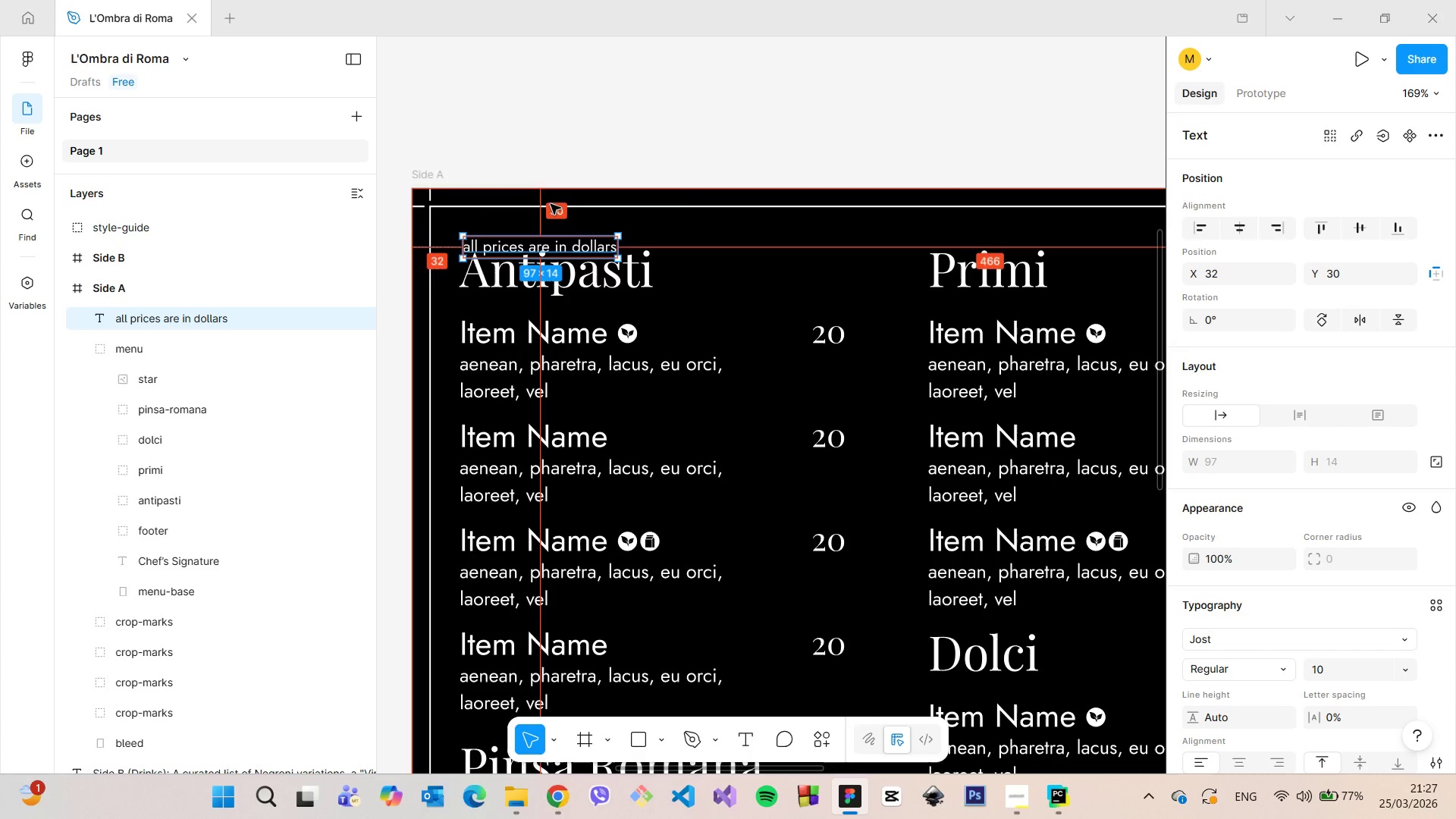 
key(Alt+AltLeft)
 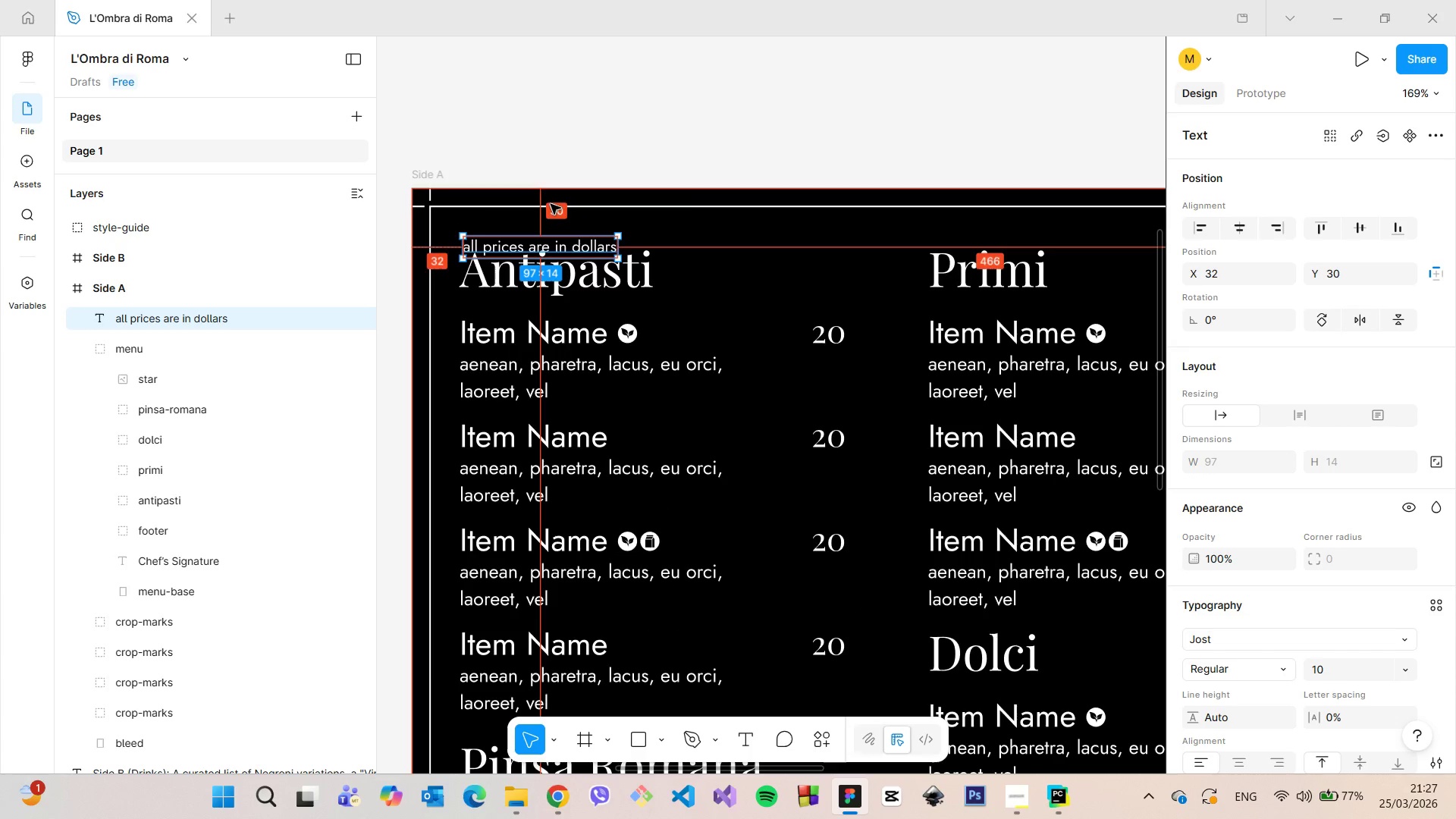 
key(Alt+AltLeft)
 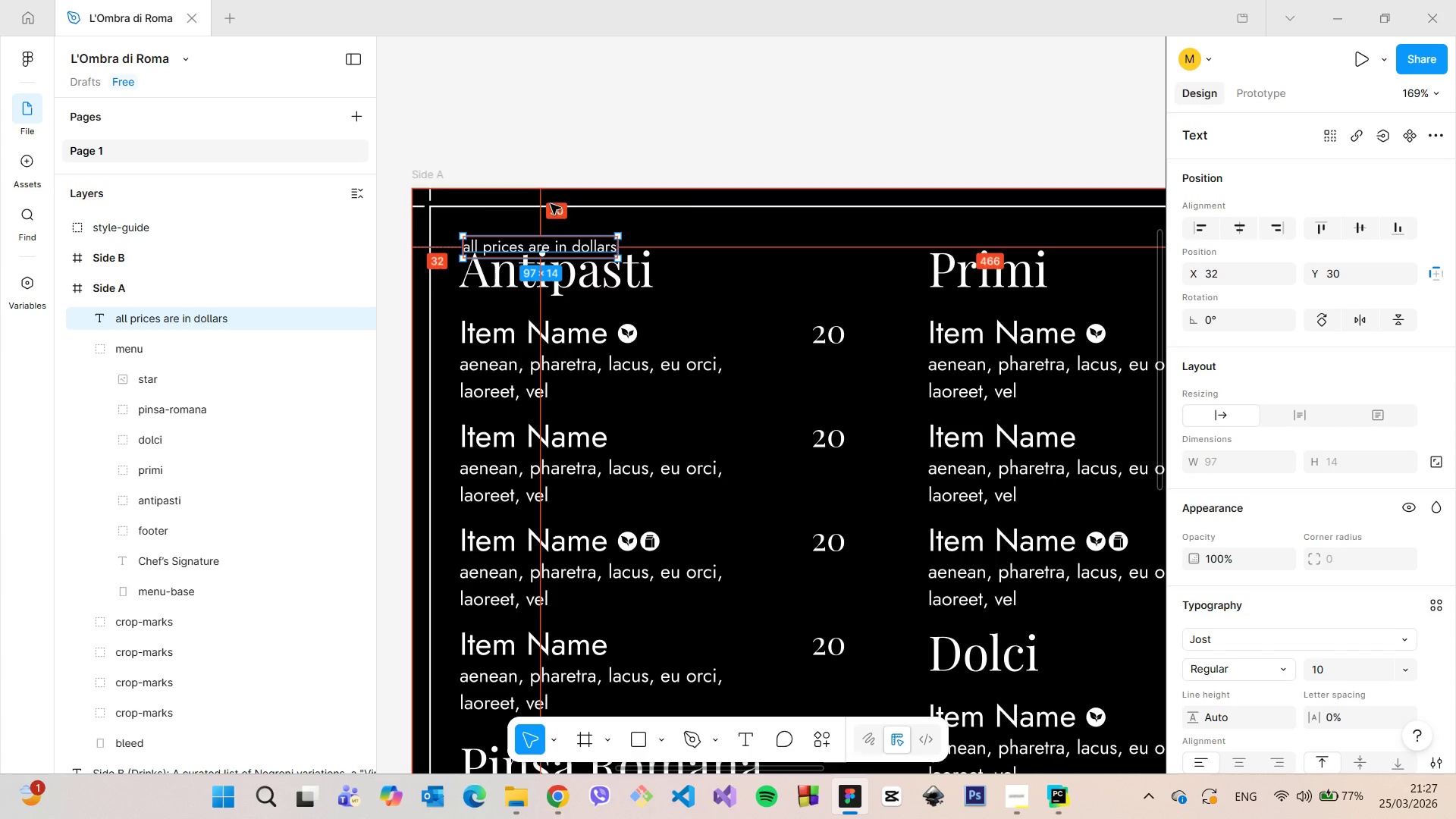 
hold_key(key=AltLeft, duration=3.44)
left_click([1257, 272])
 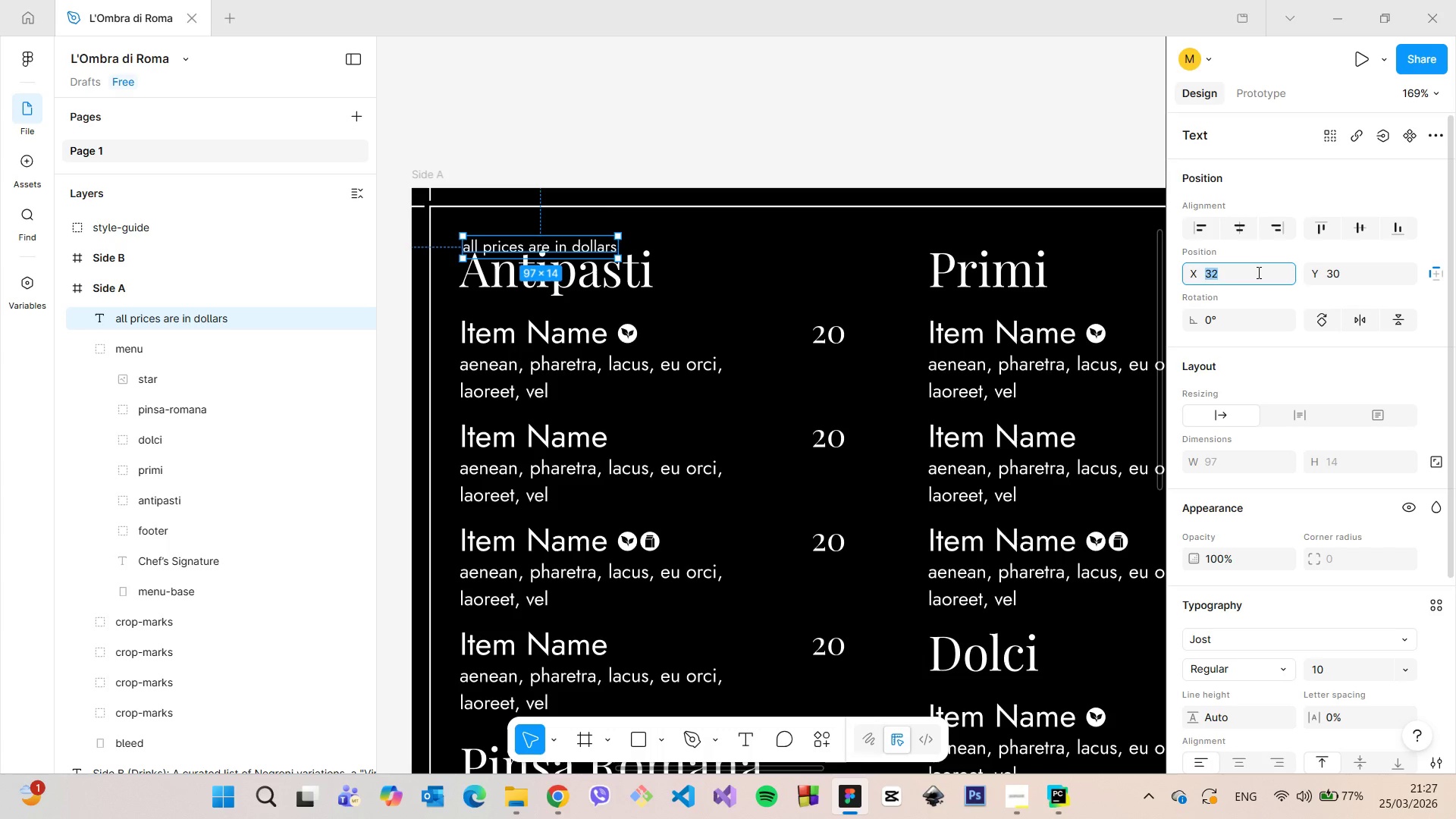 
type(30)
 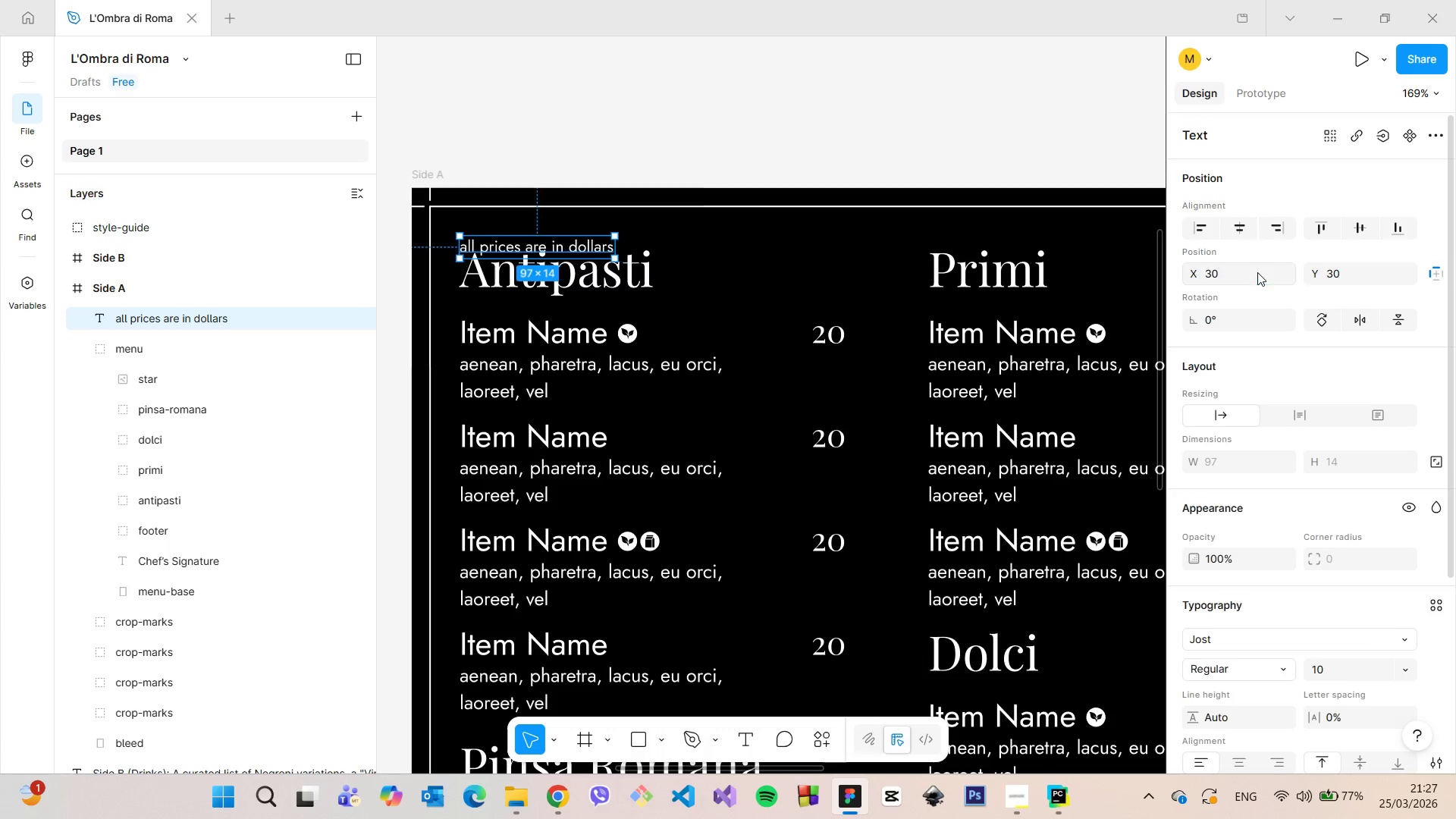 
key(Enter)
 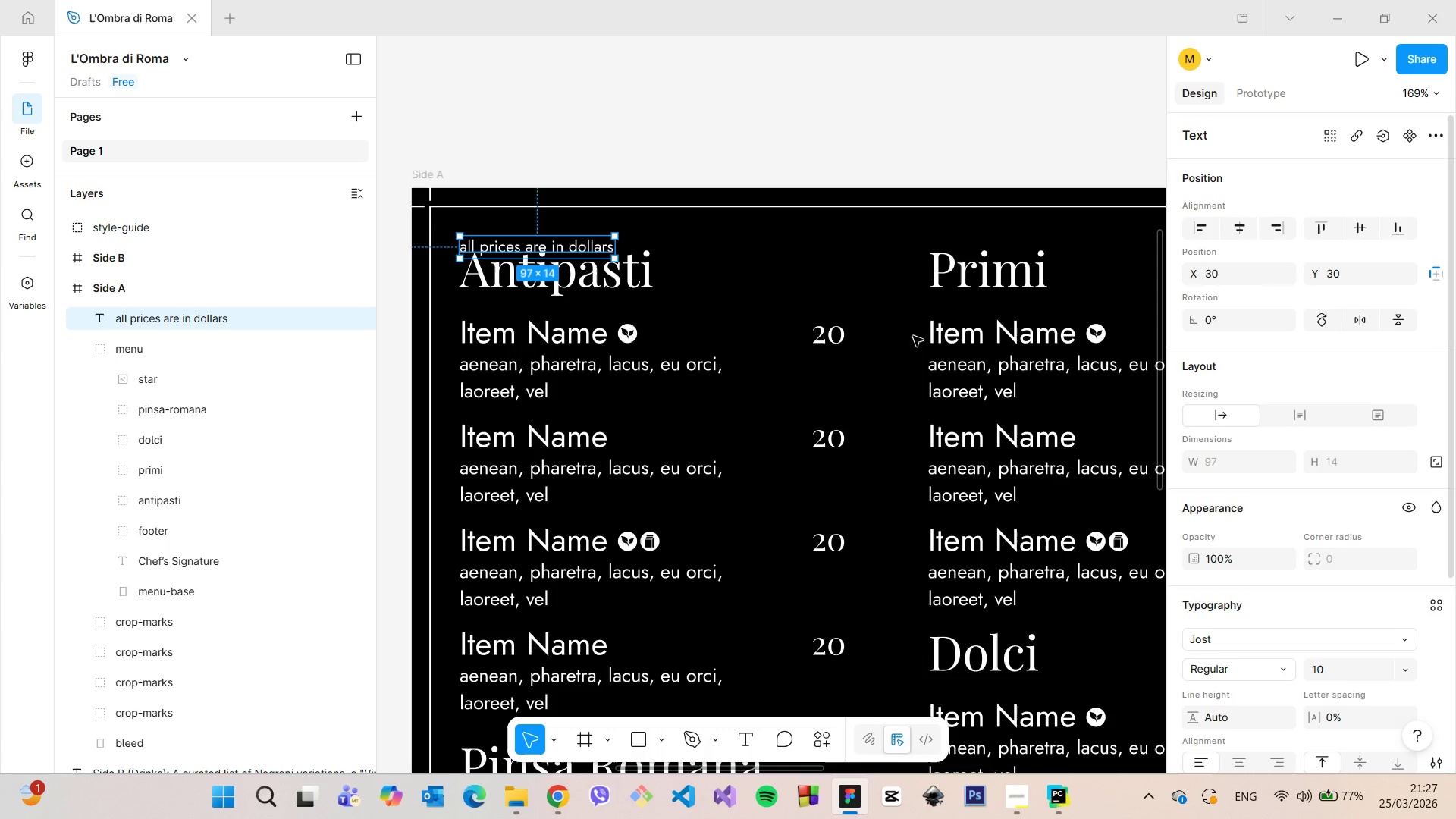 
hold_key(key=AltLeft, duration=1.5)
 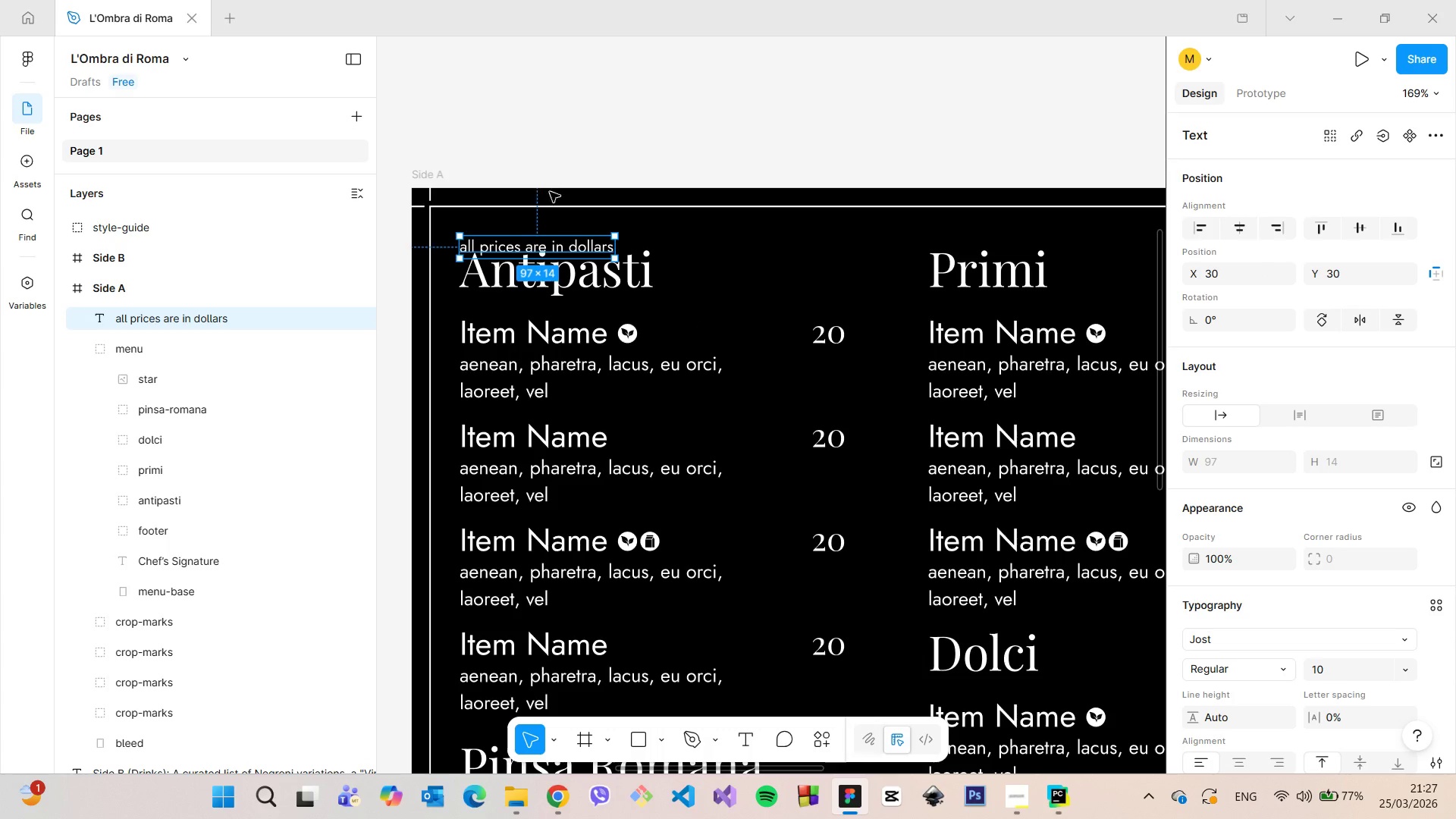 
hold_key(key=AltLeft, duration=0.31)
 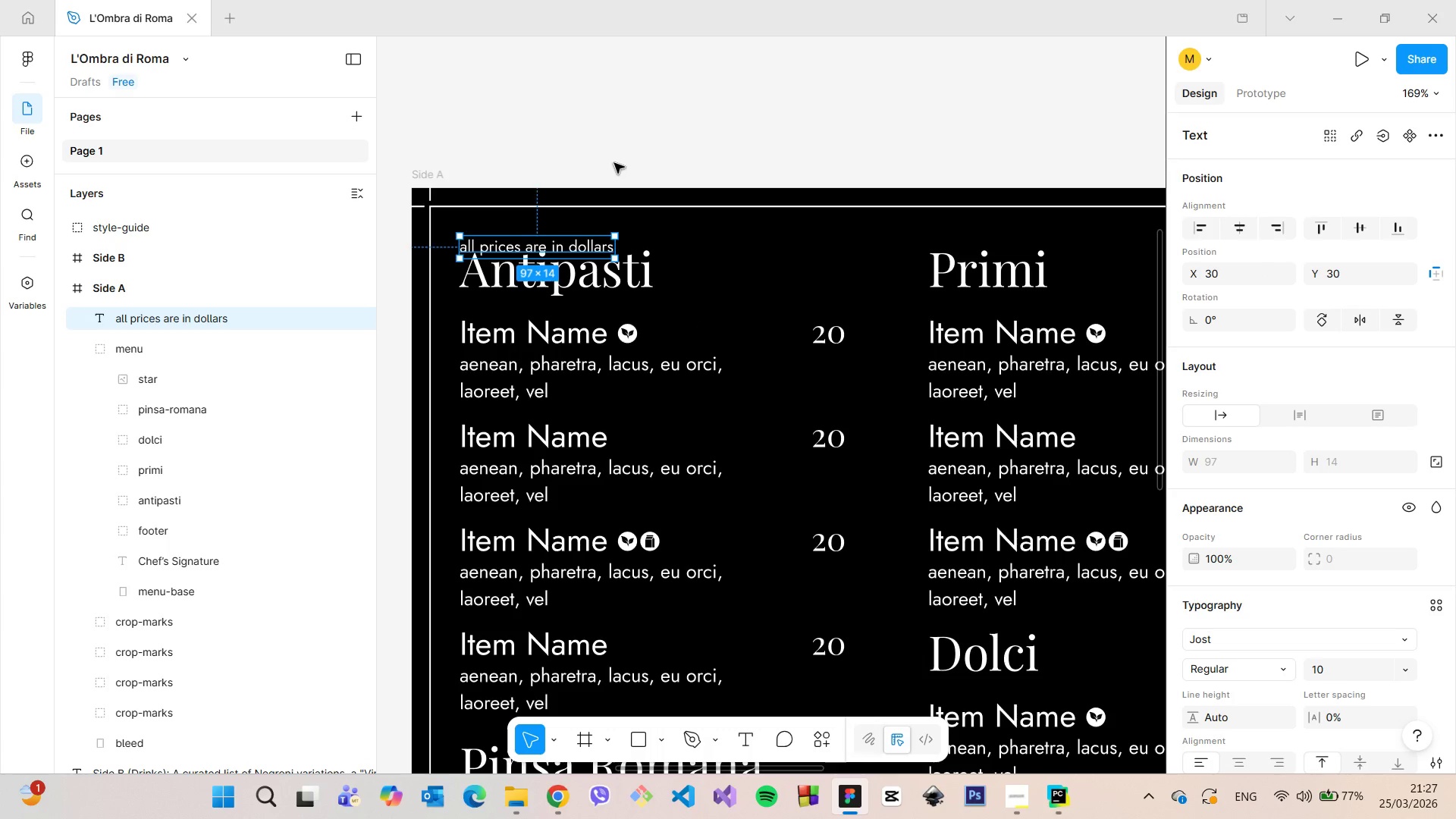 
left_click([614, 163])
 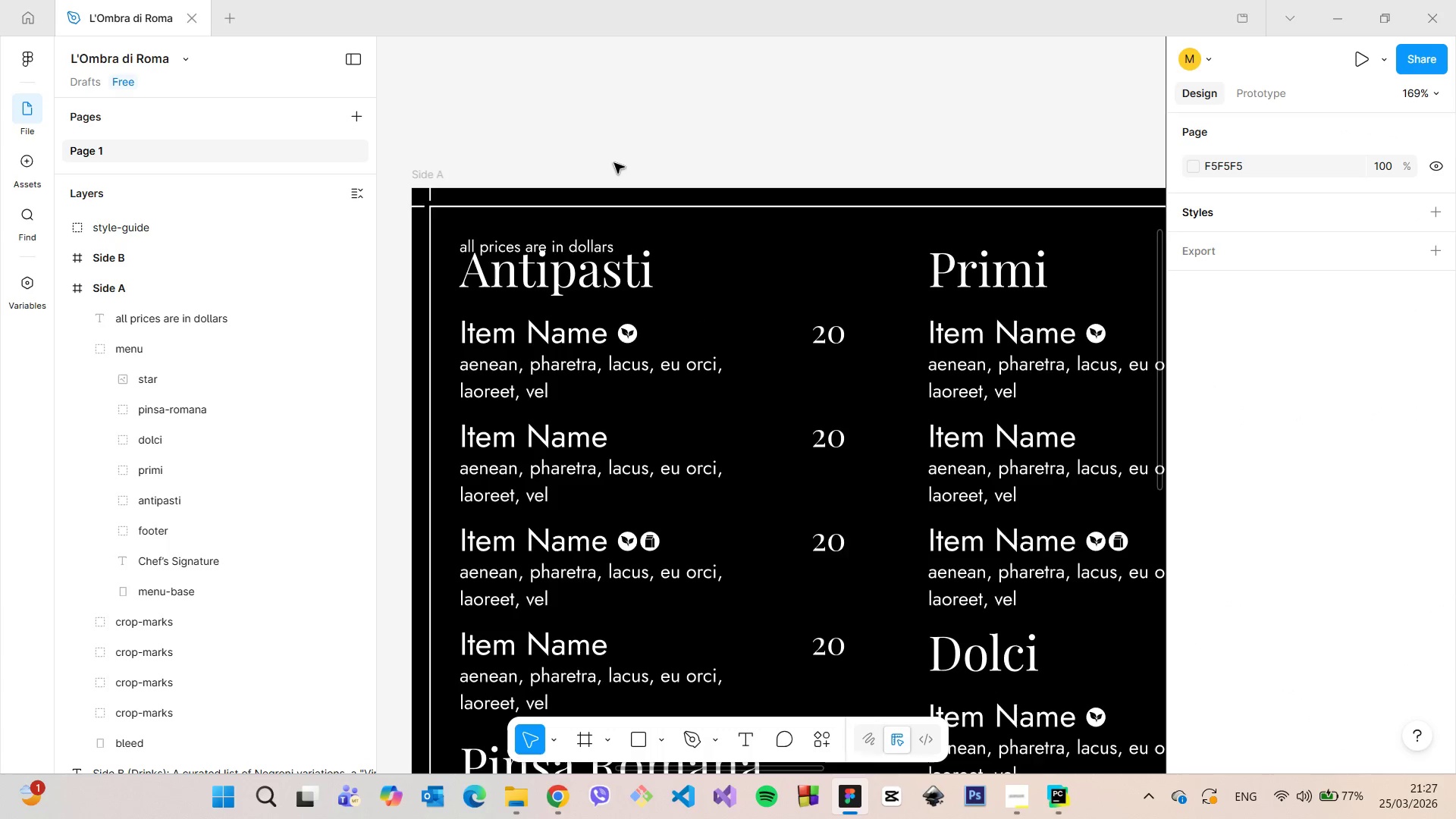 
scroll: coordinate [614, 163], scroll_direction: down, amount: 6.0
 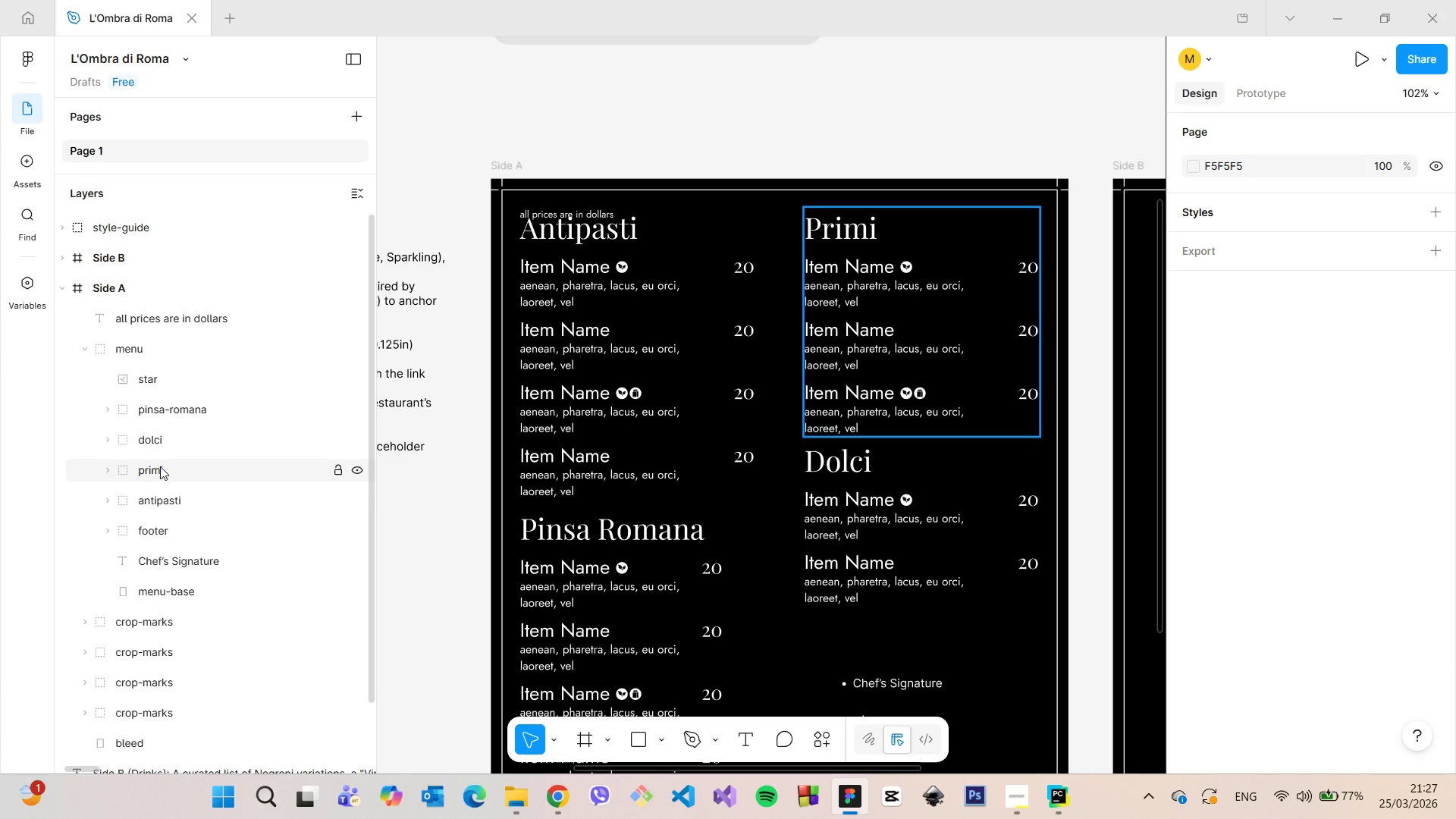 
left_click([158, 491])
 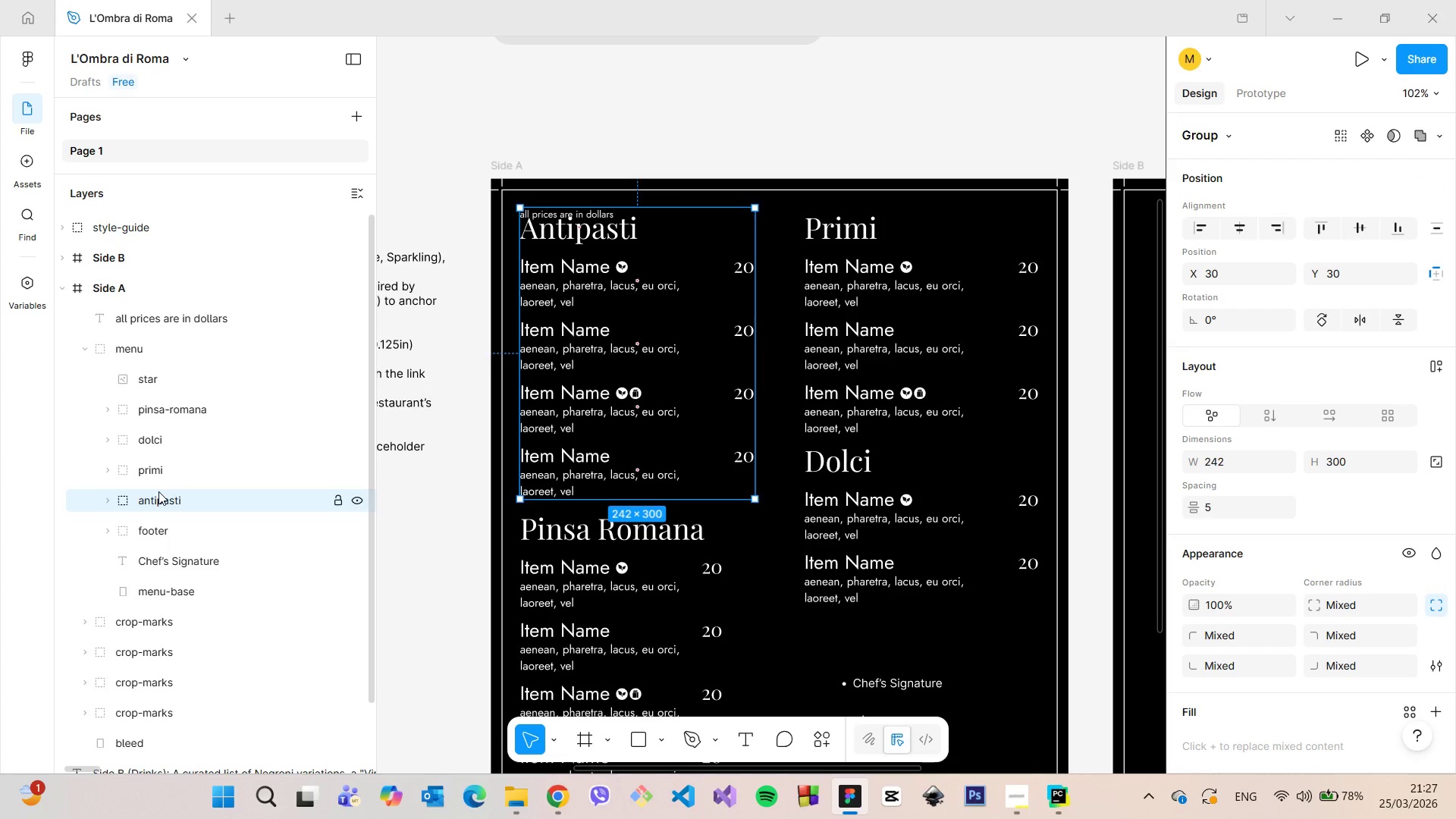 
hold_key(key=ShiftLeft, duration=1.49)
left_click([202, 410])
 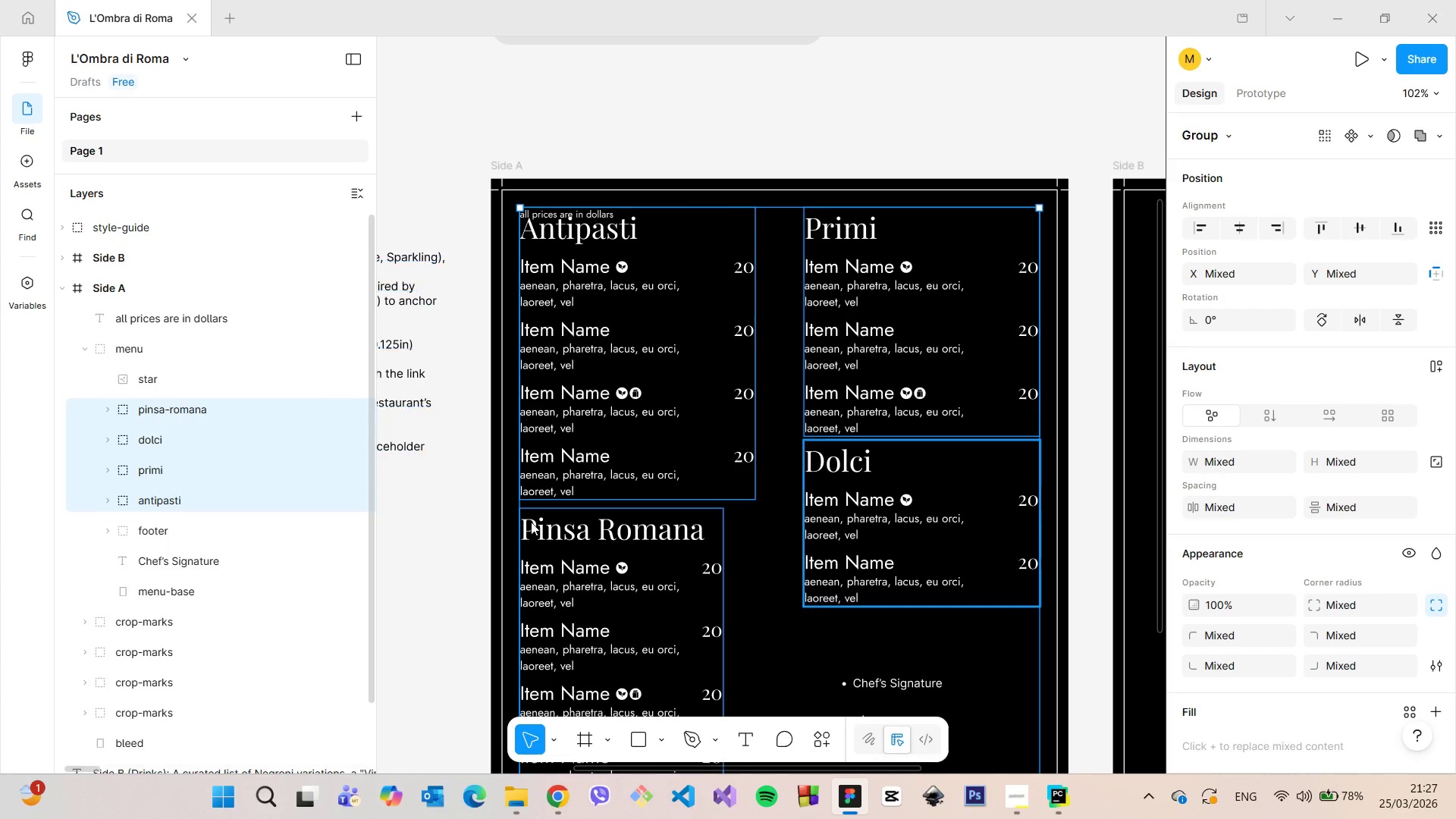 
left_click([595, 548])
 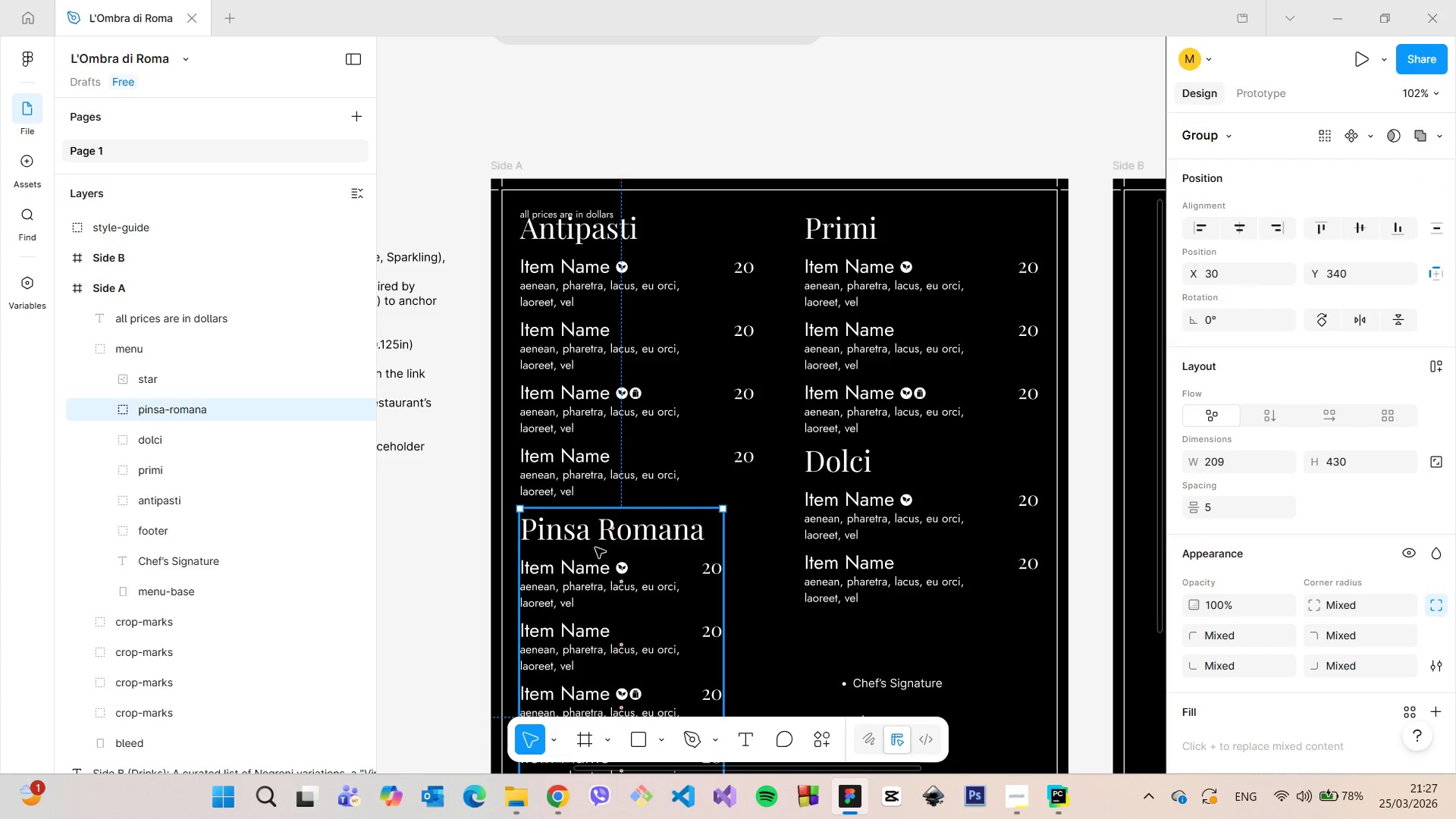 
left_click([595, 548])
 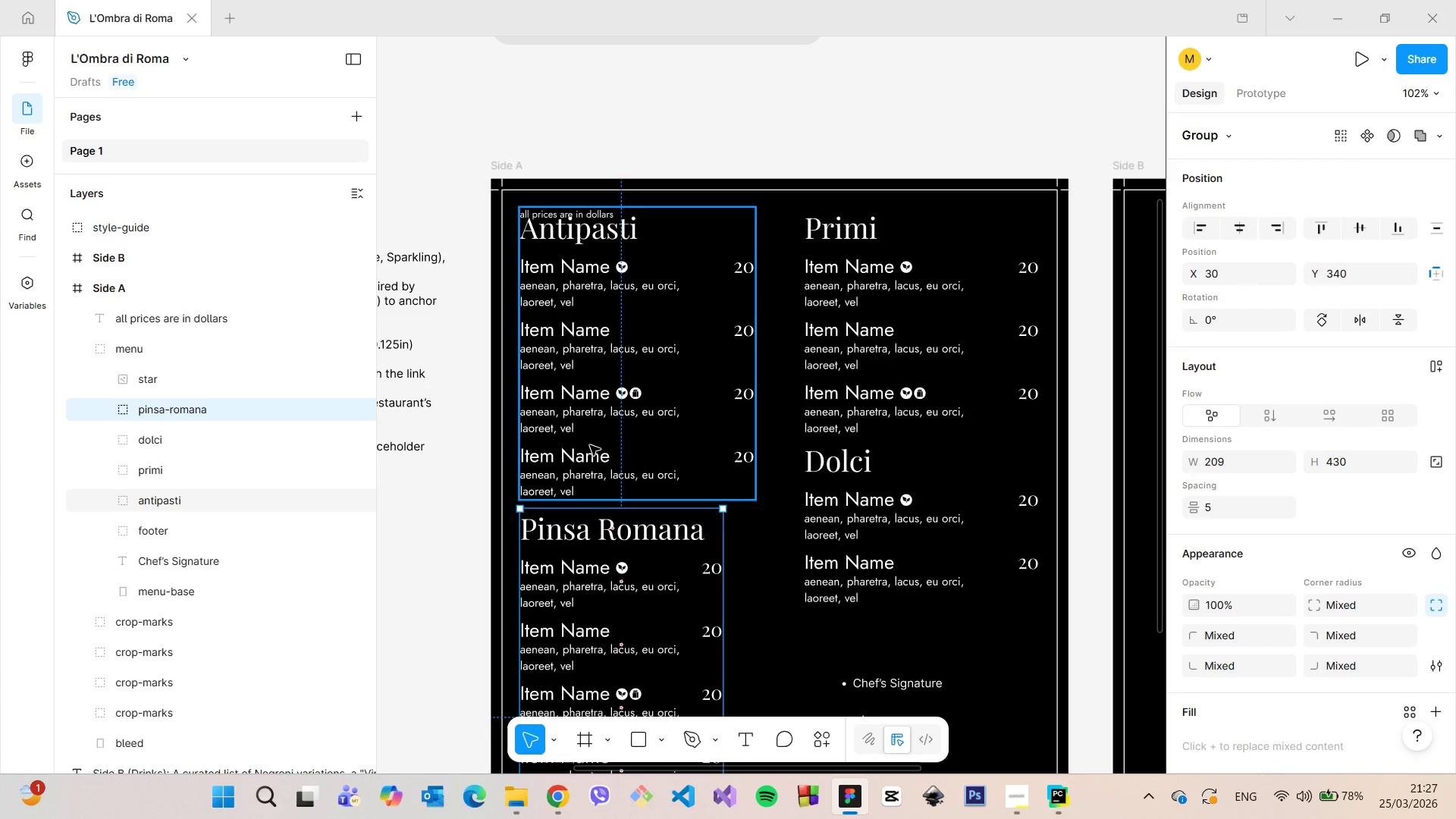 
hold_key(key=ShiftLeft, duration=0.73)
left_click([590, 445])
 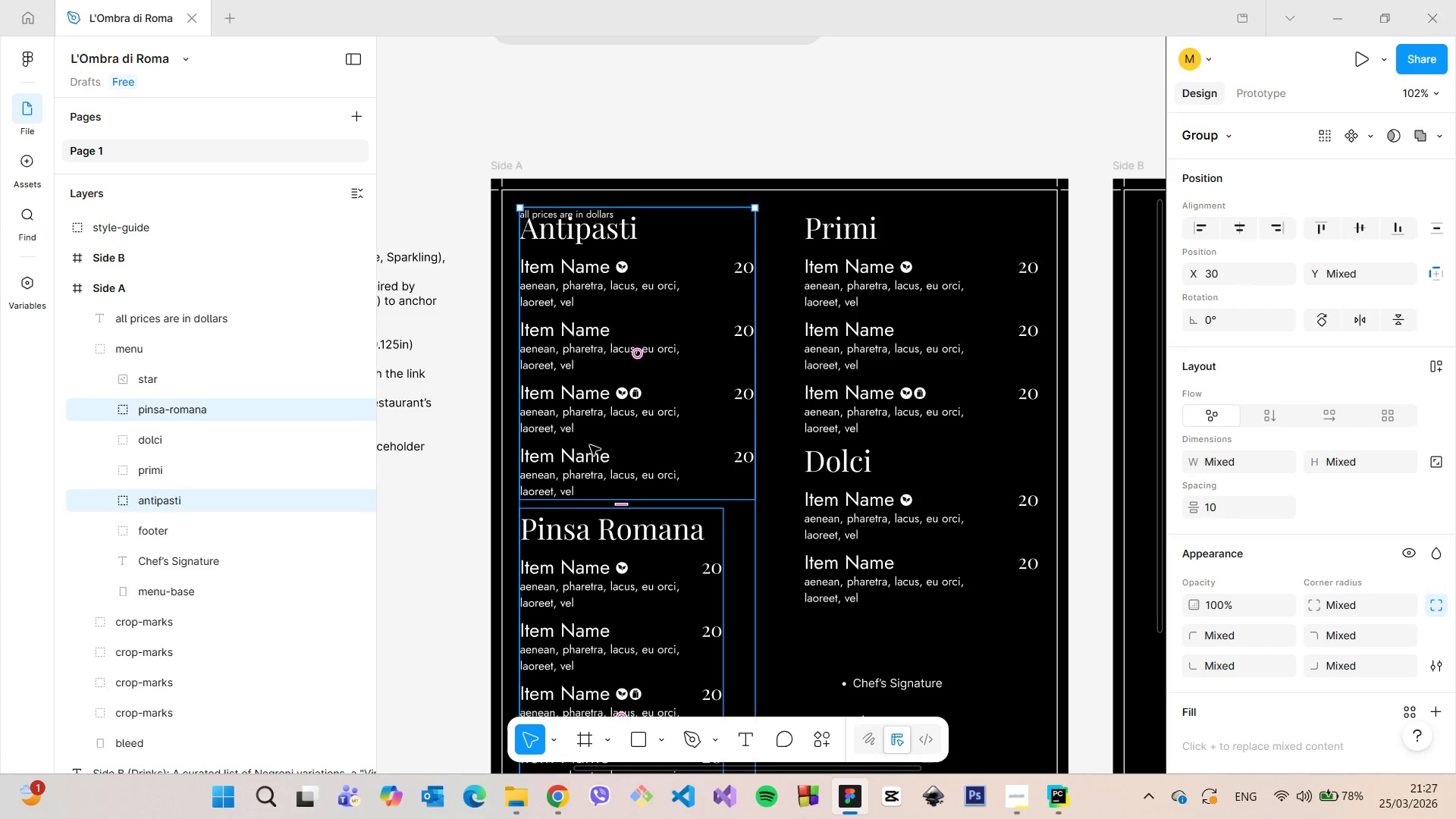 
scroll: coordinate [590, 445], scroll_direction: down, amount: 5.0
 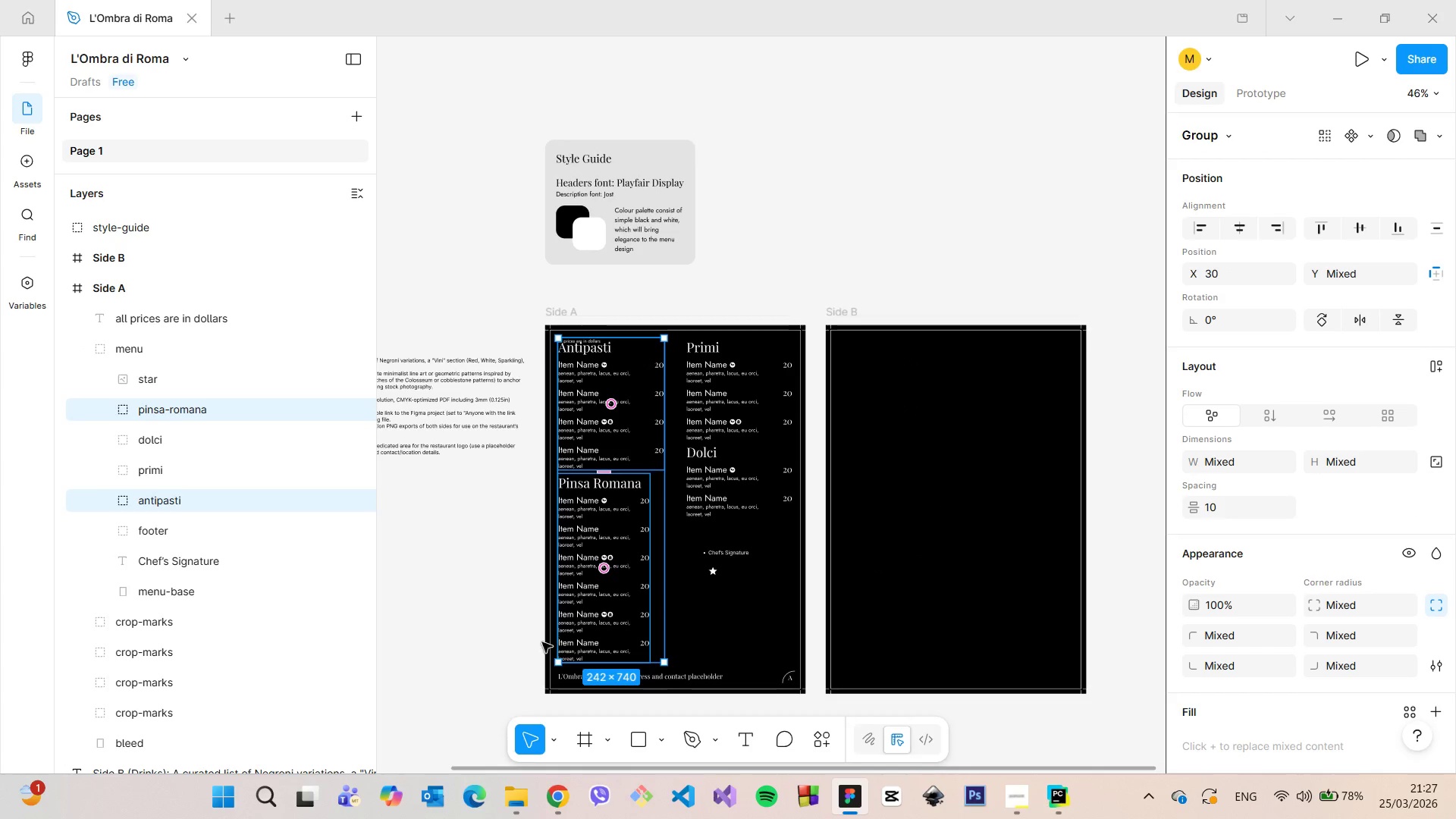 
scroll: coordinate [529, 670], scroll_direction: up, amount: 5.0
 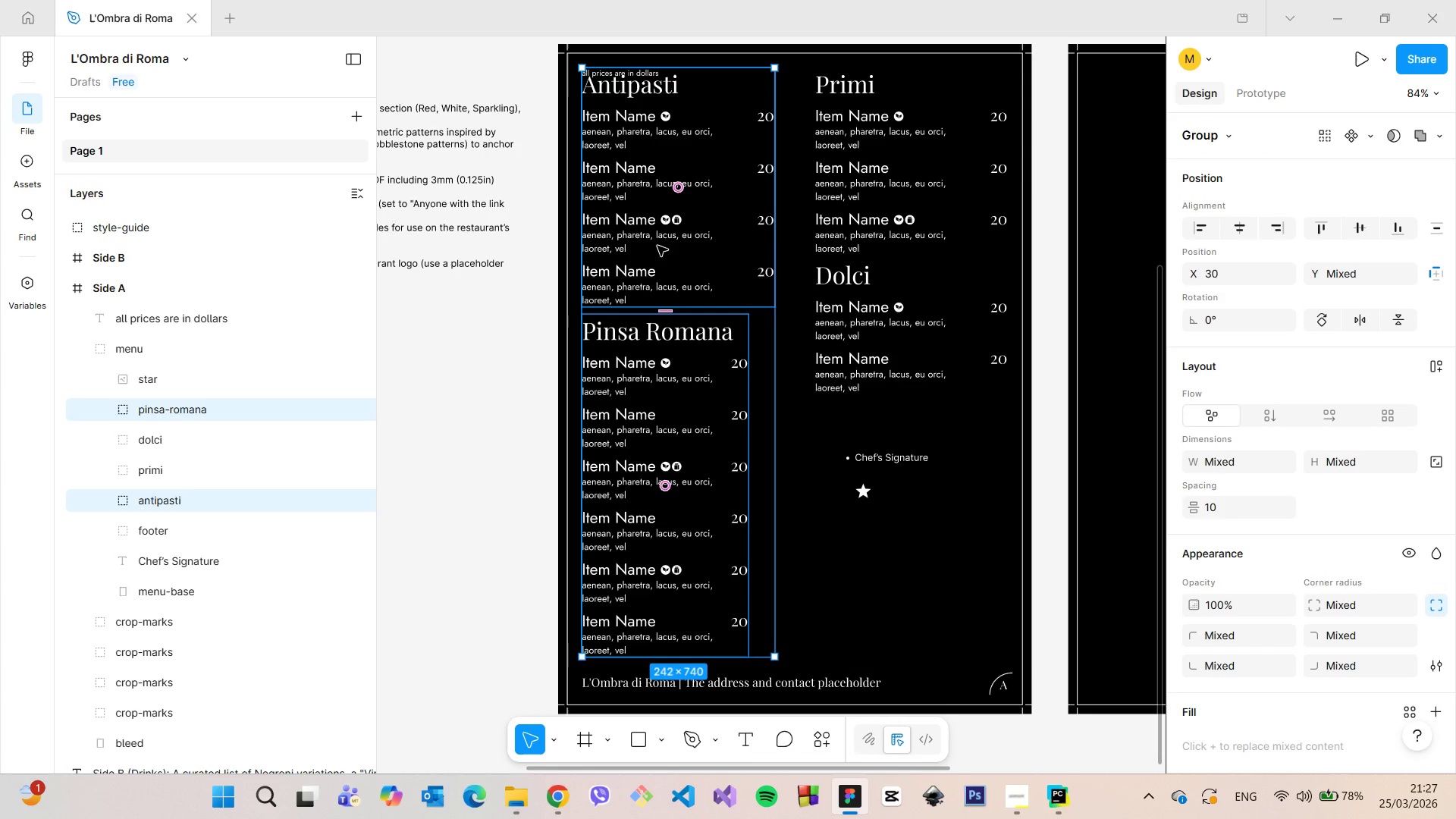 
left_click_drag(start_coordinate=[657, 246], to_coordinate=[656, 257])
 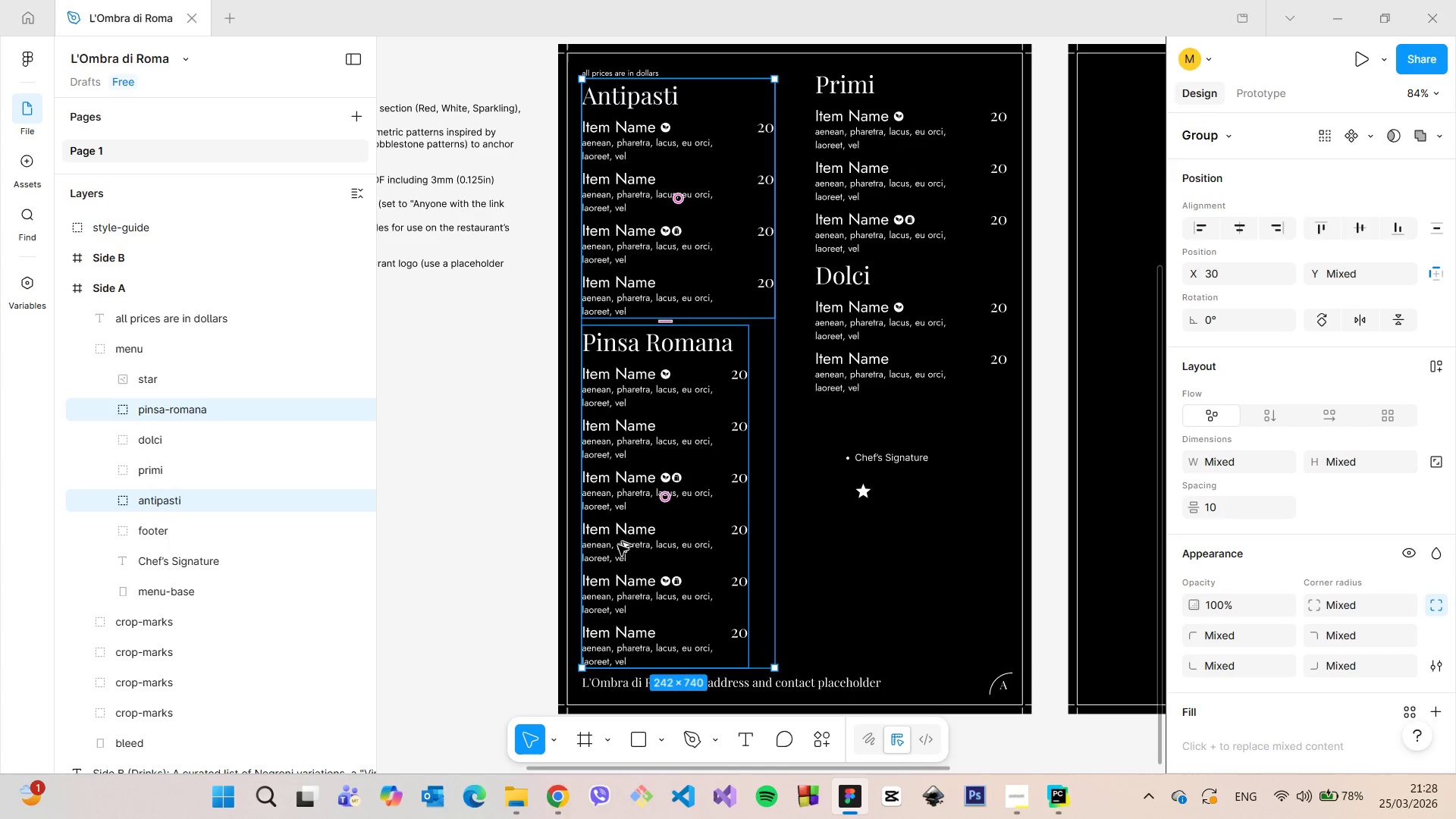 
hold_key(key=AltLeft, duration=1.45)
 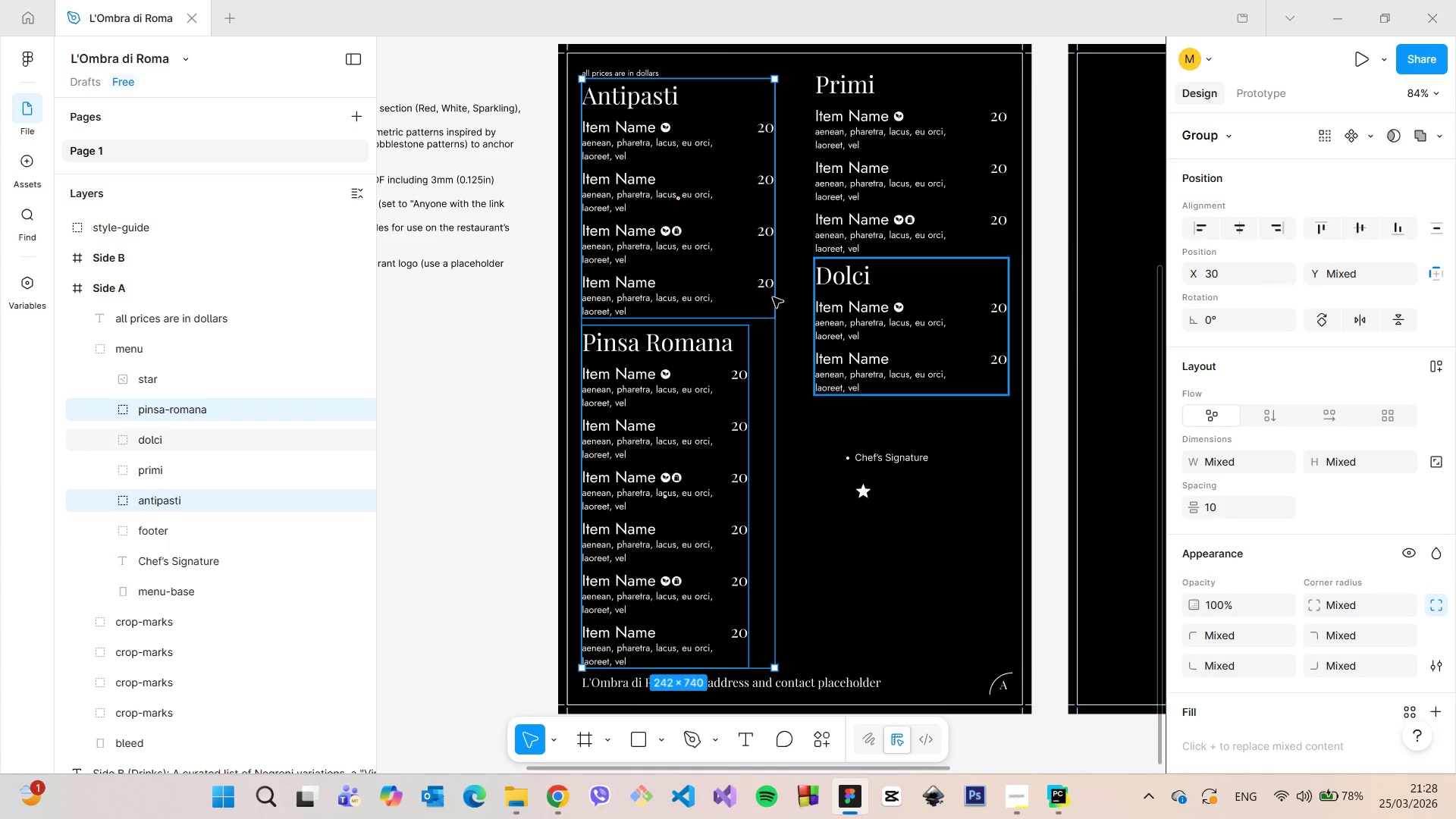 
hold_key(key=AltLeft, duration=0.58)
 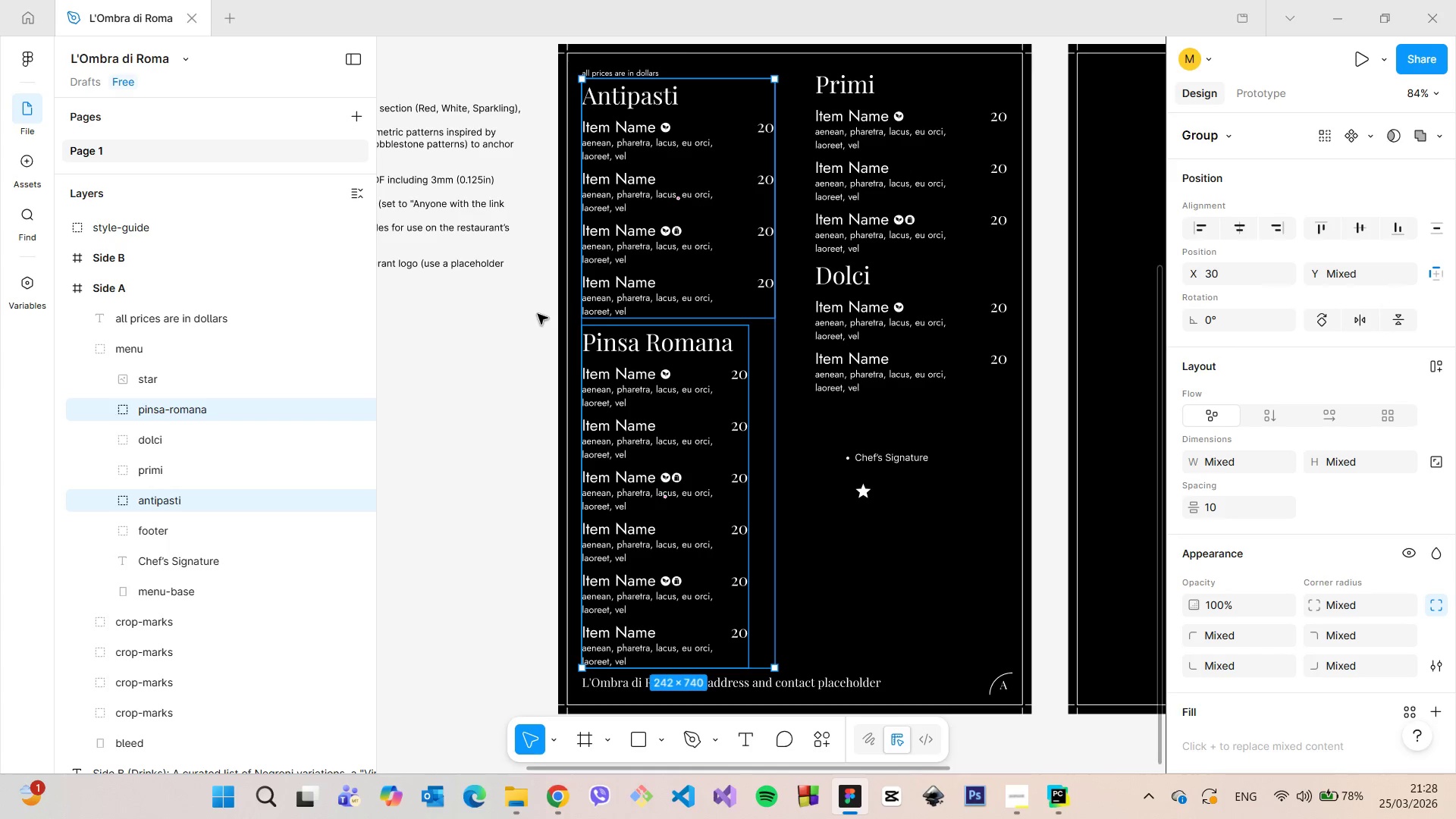 
left_click([538, 314])
 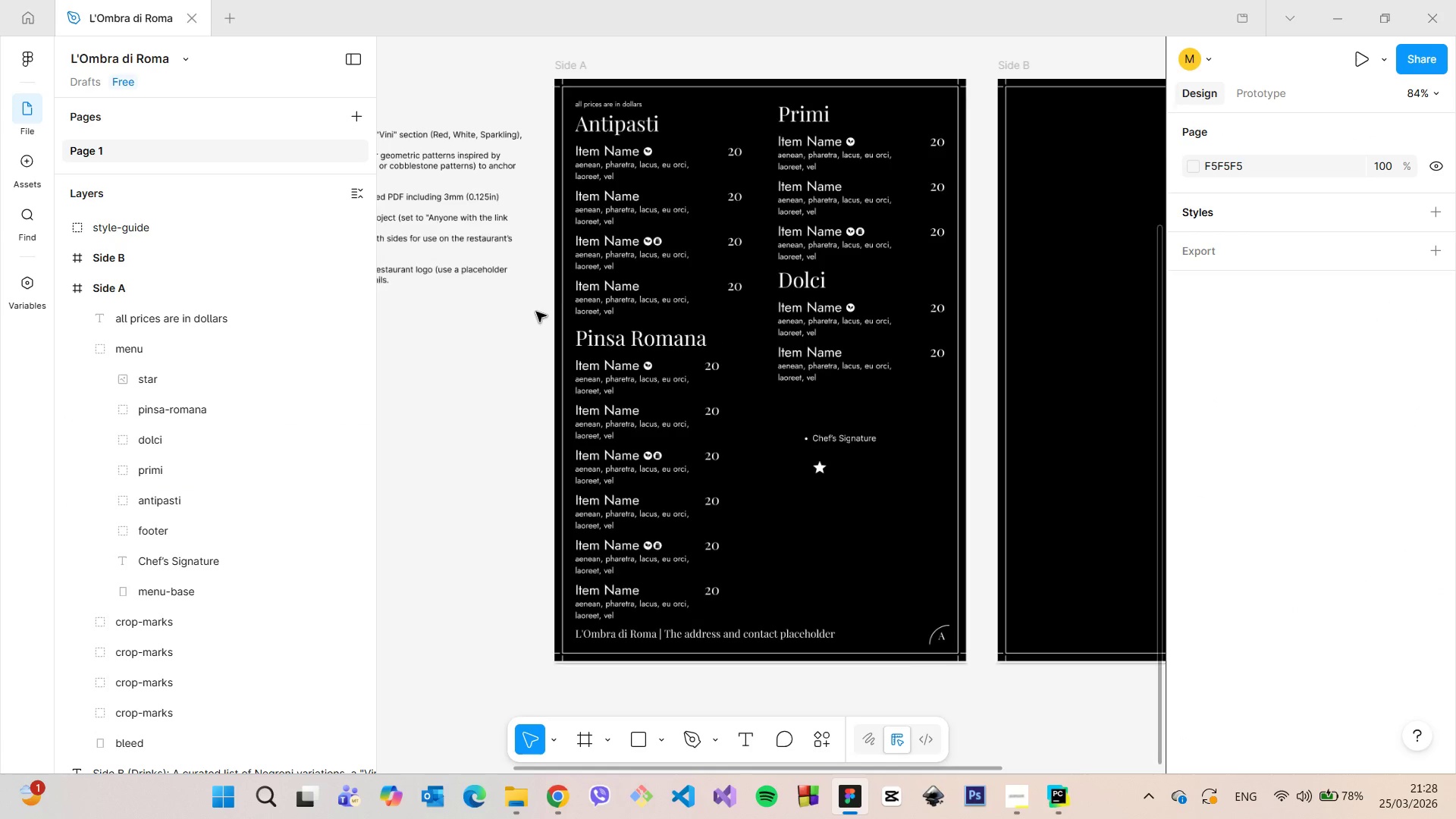 
scroll: coordinate [536, 312], scroll_direction: down, amount: 4.0
 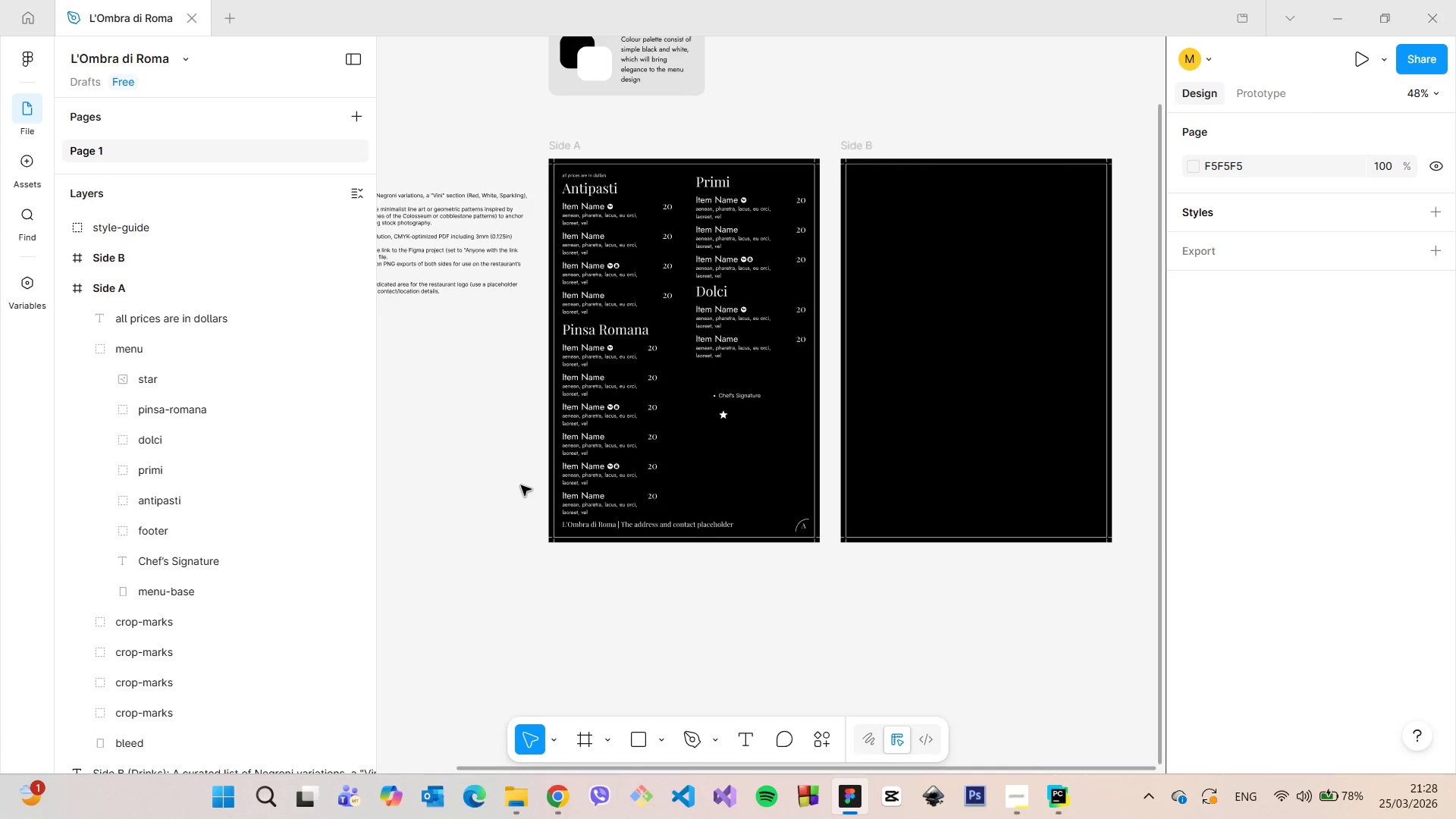 
scroll: coordinate [635, 560], scroll_direction: up, amount: 12.0
 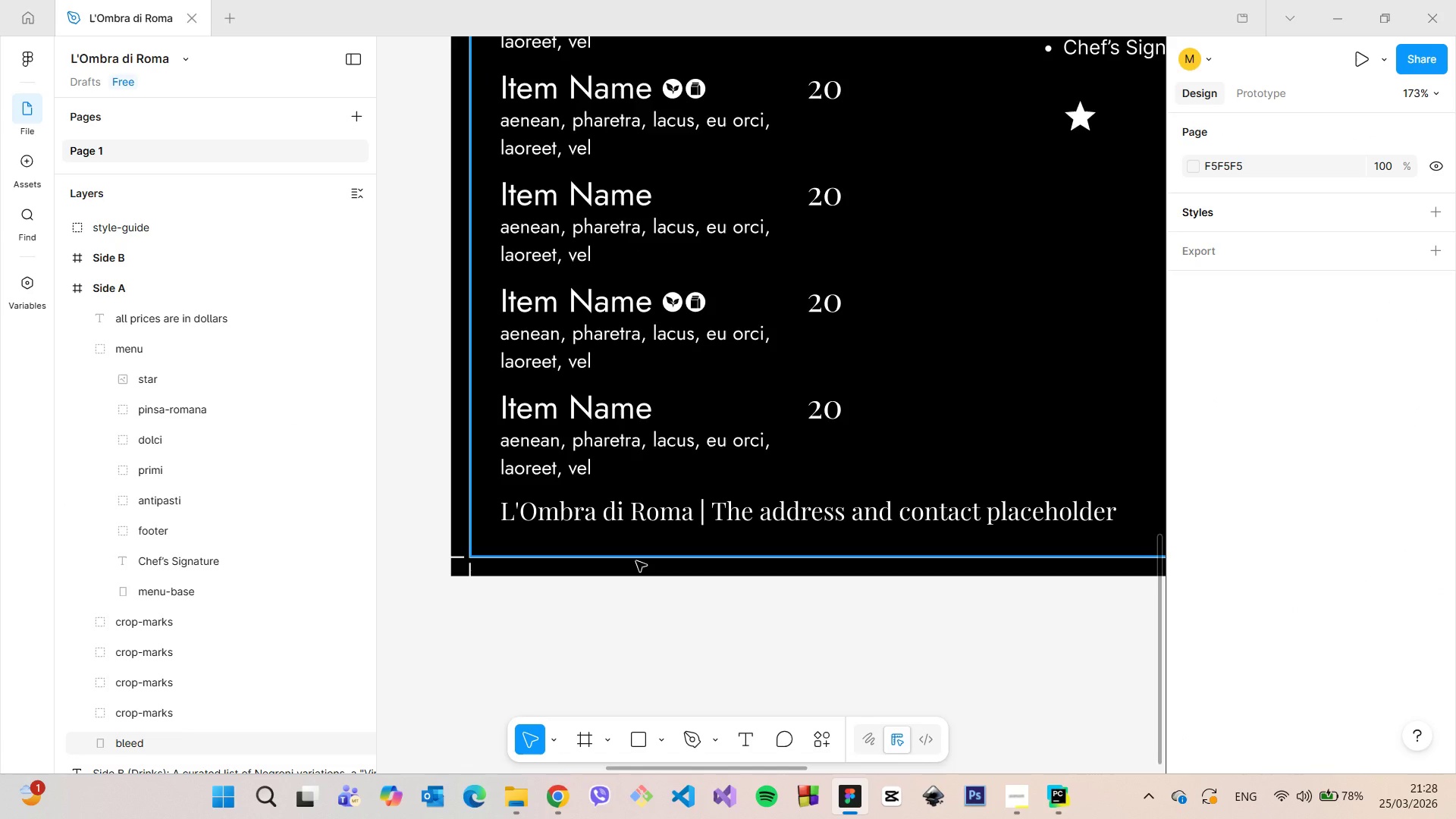 
scroll: coordinate [636, 561], scroll_direction: down, amount: 12.0
 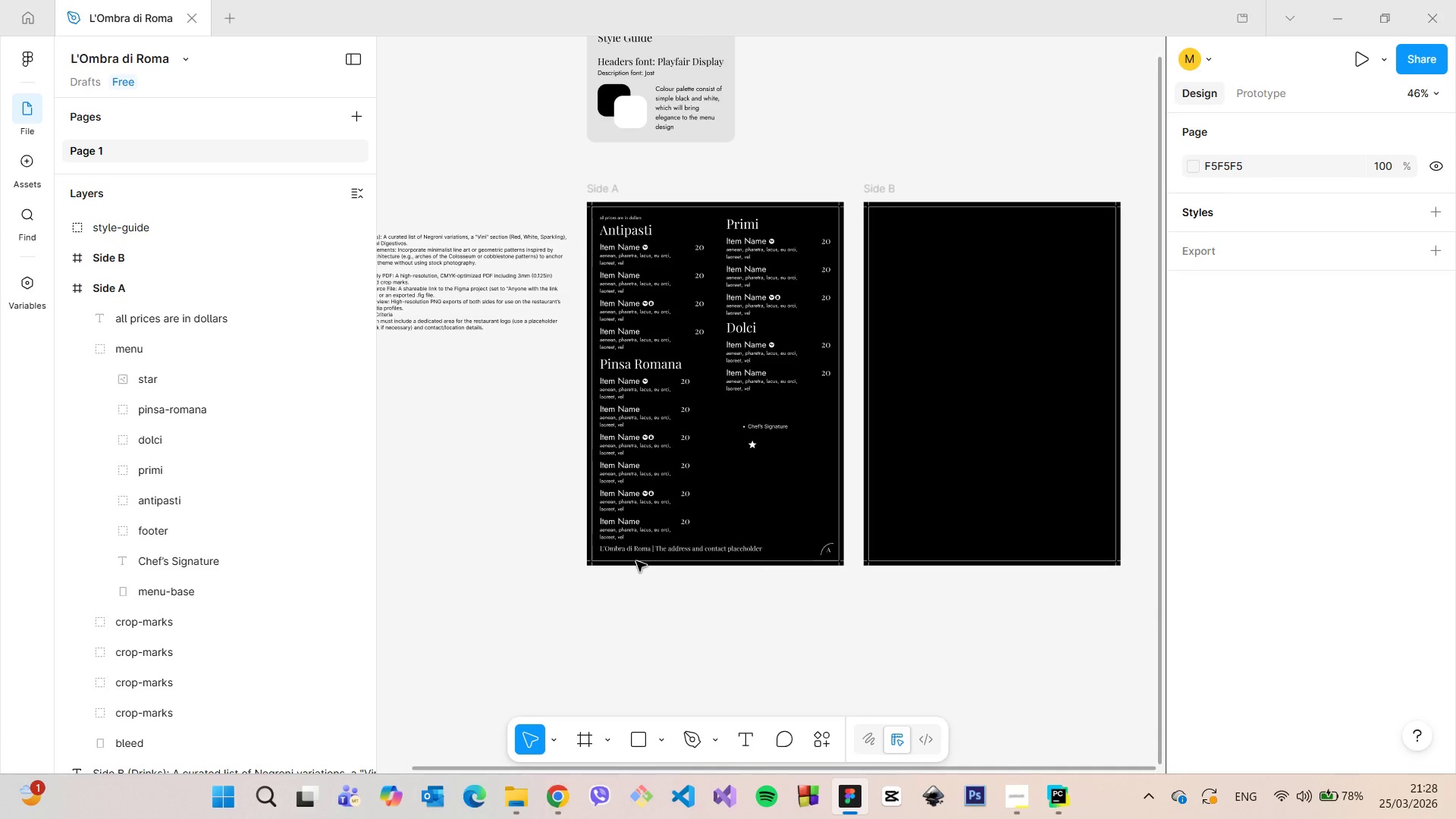 
scroll: coordinate [626, 154], scroll_direction: up, amount: 11.0
 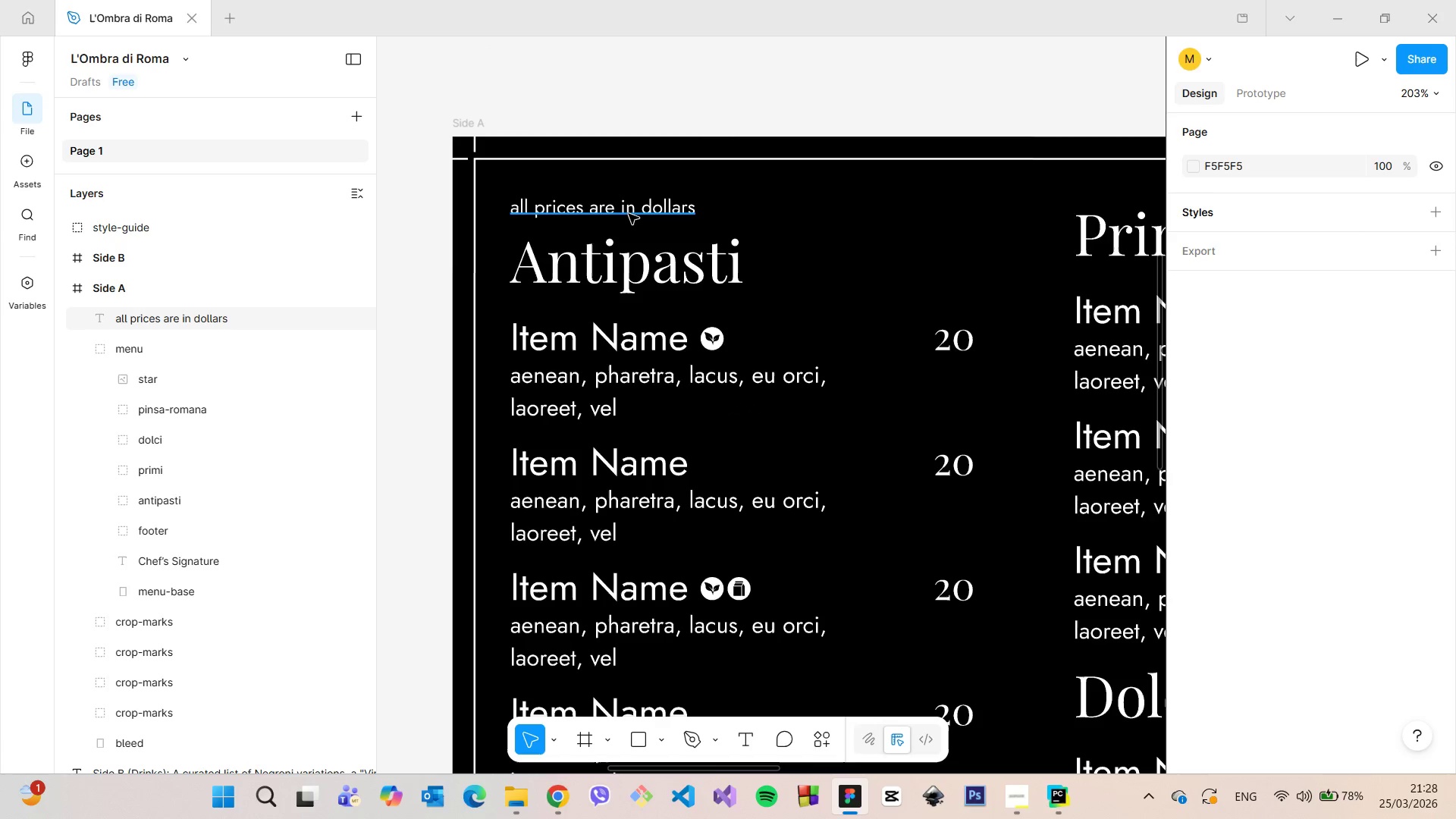 
double_click([629, 214])
 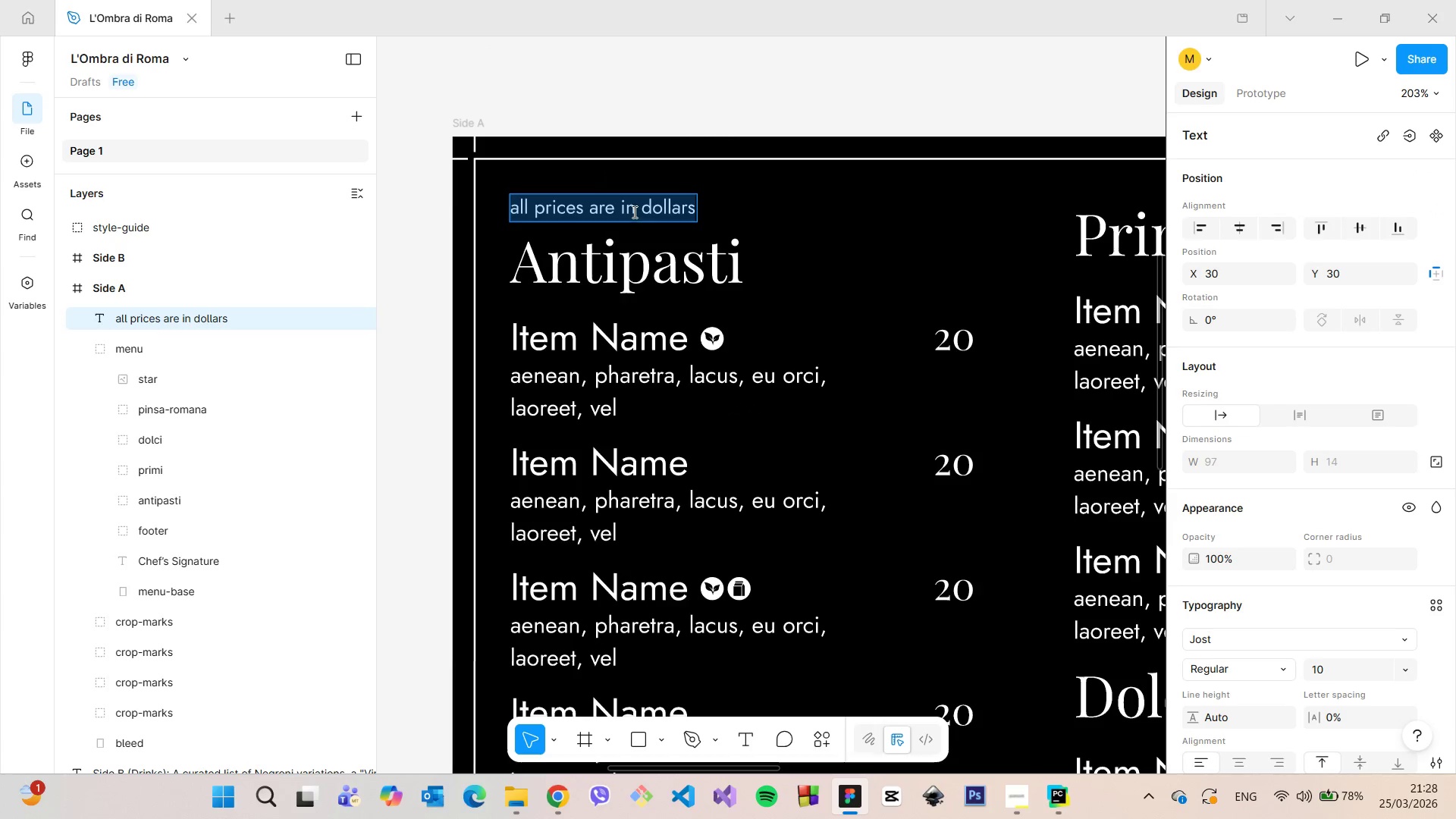 
left_click([633, 212])
 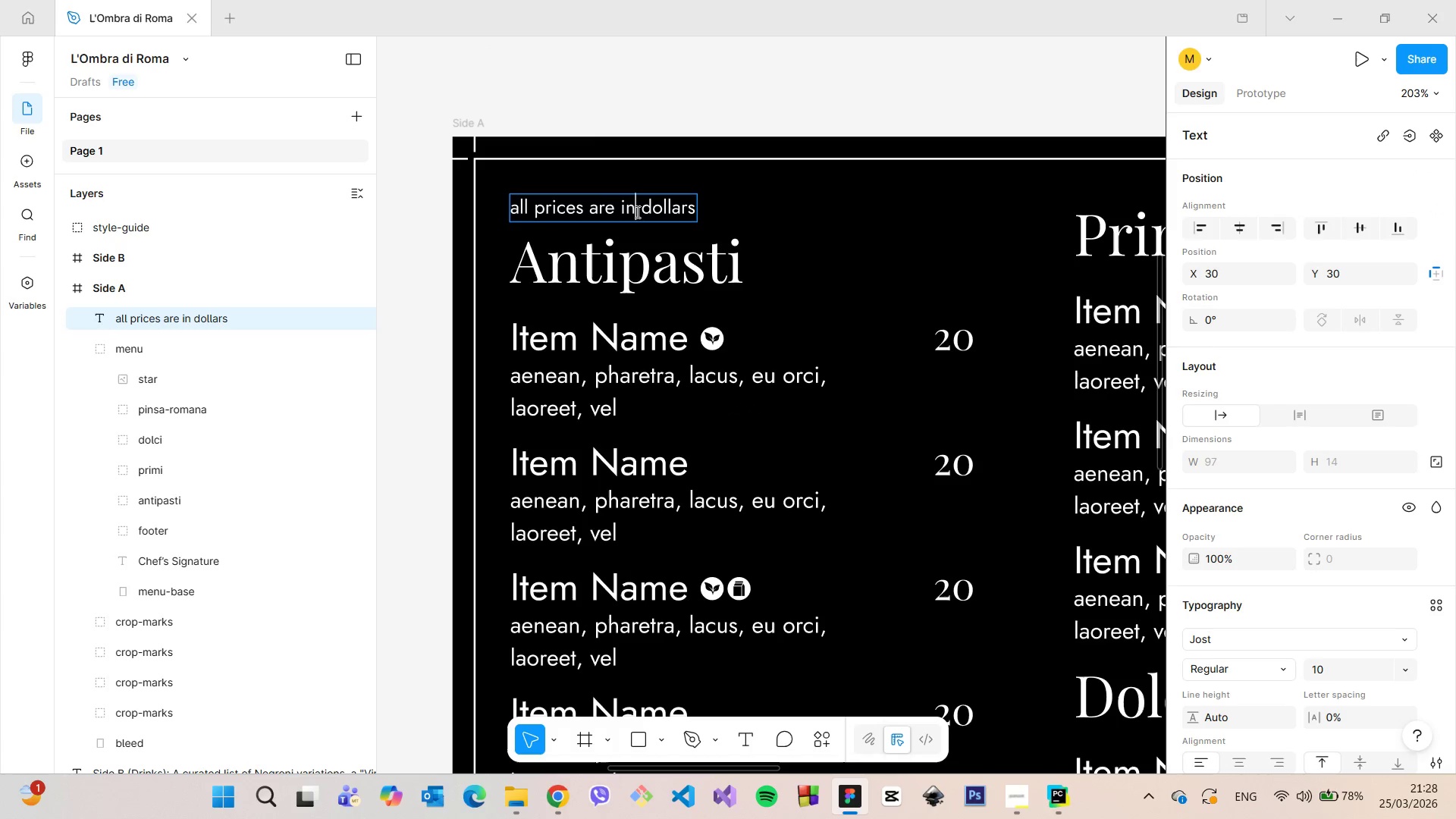 
left_click_drag(start_coordinate=[636, 212], to_coordinate=[625, 210])
 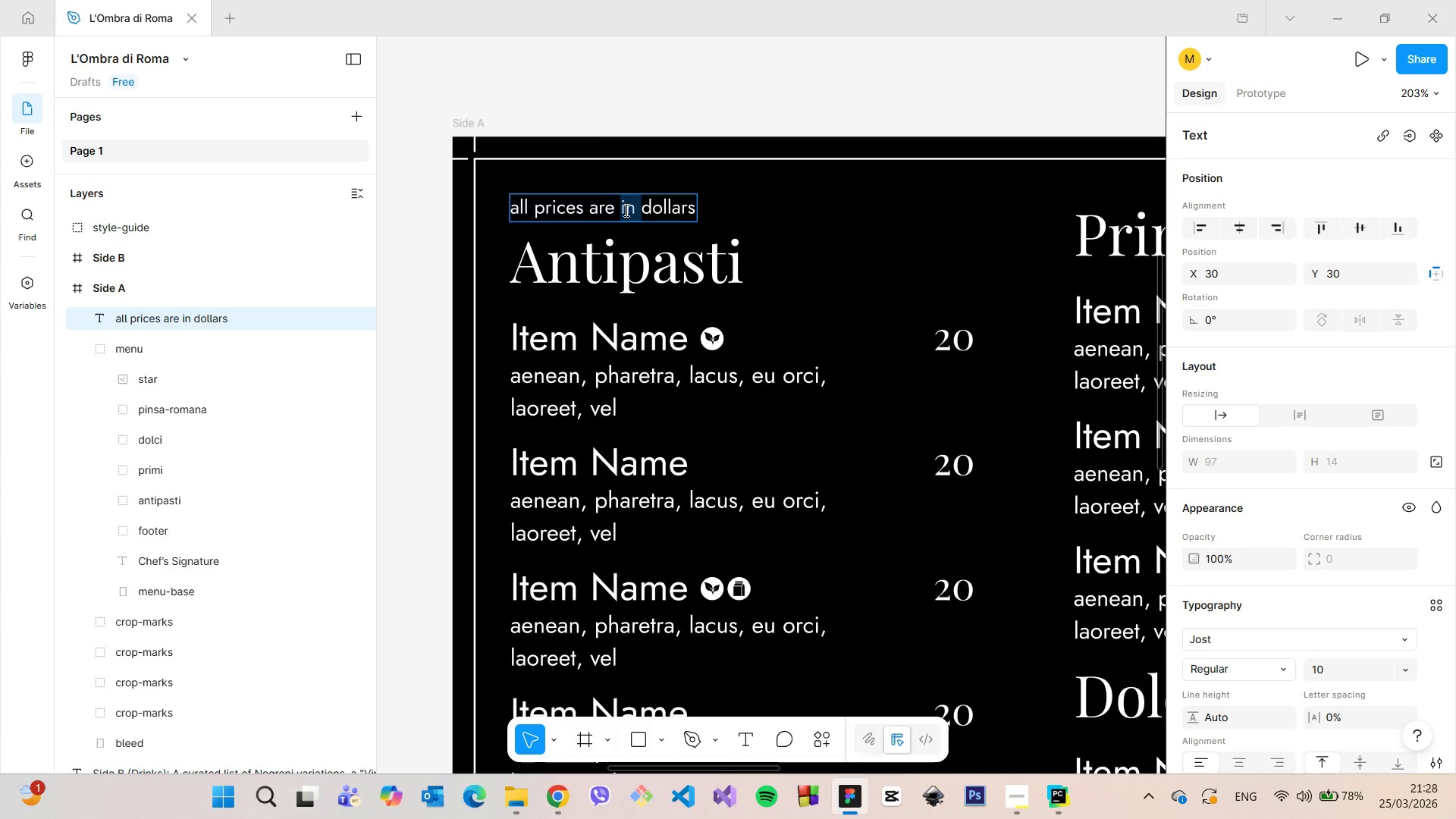 
type(displayed )
 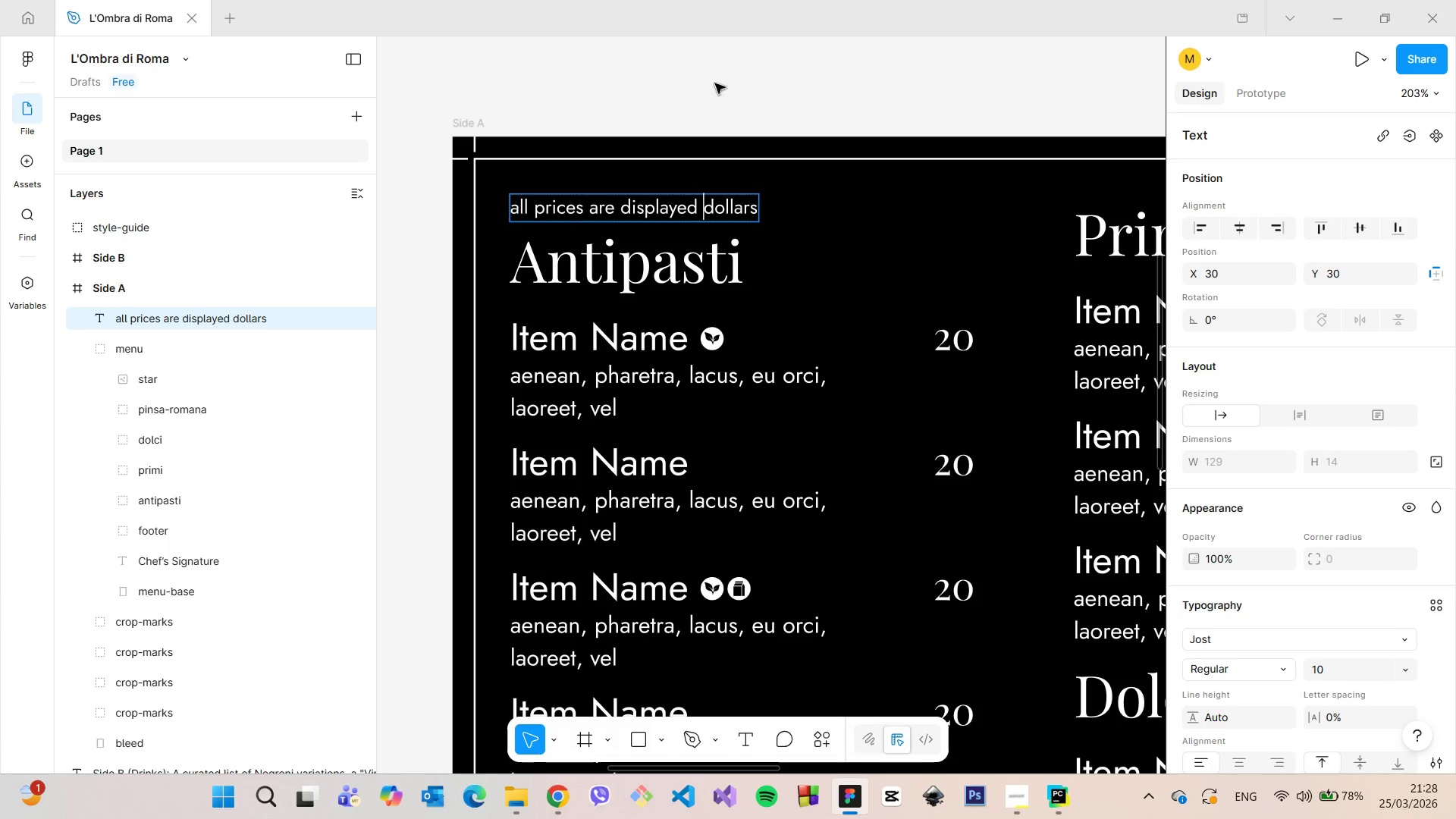 
left_click([720, 74])
 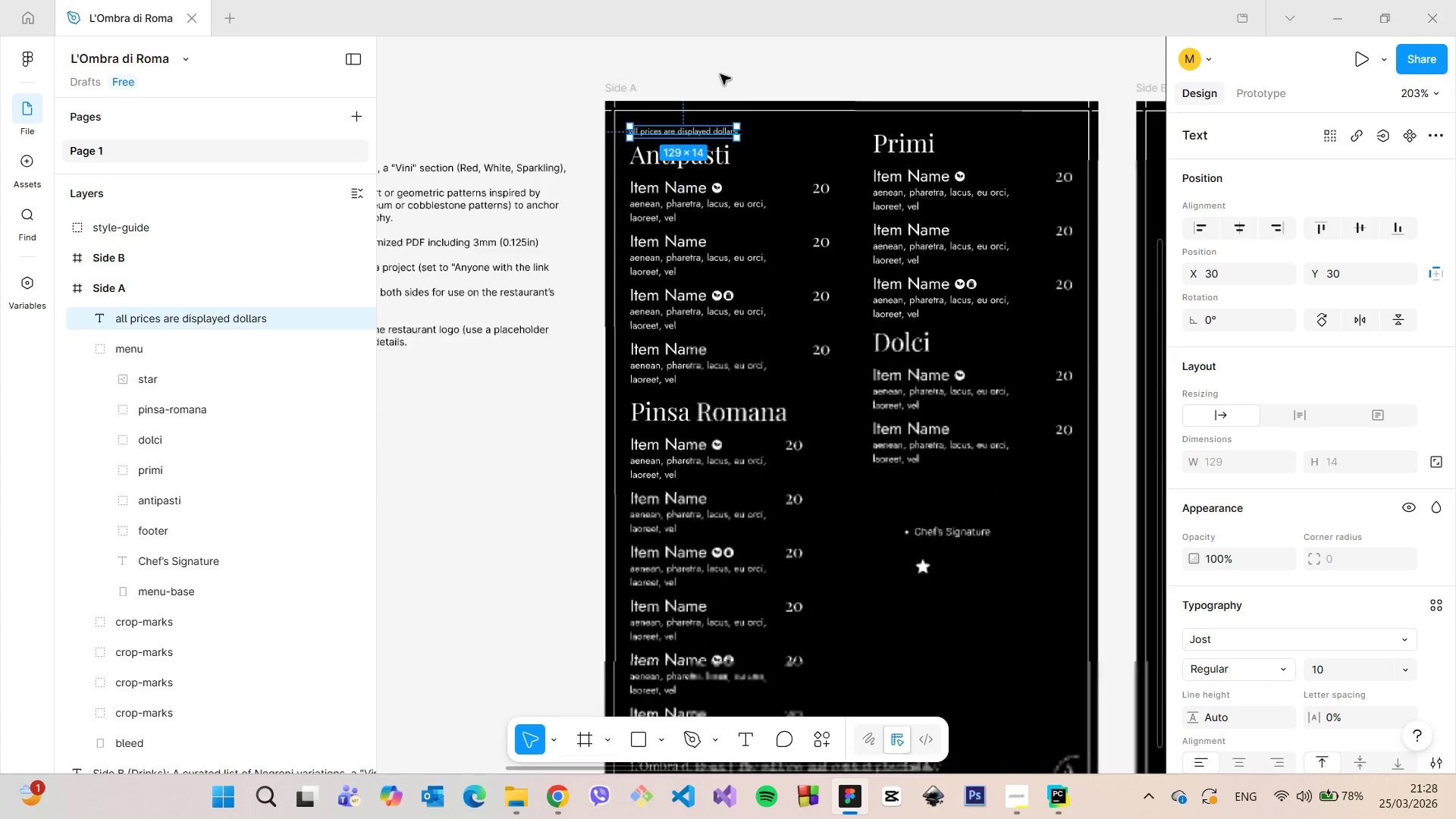 
scroll: coordinate [926, 583], scroll_direction: down, amount: 27.0
 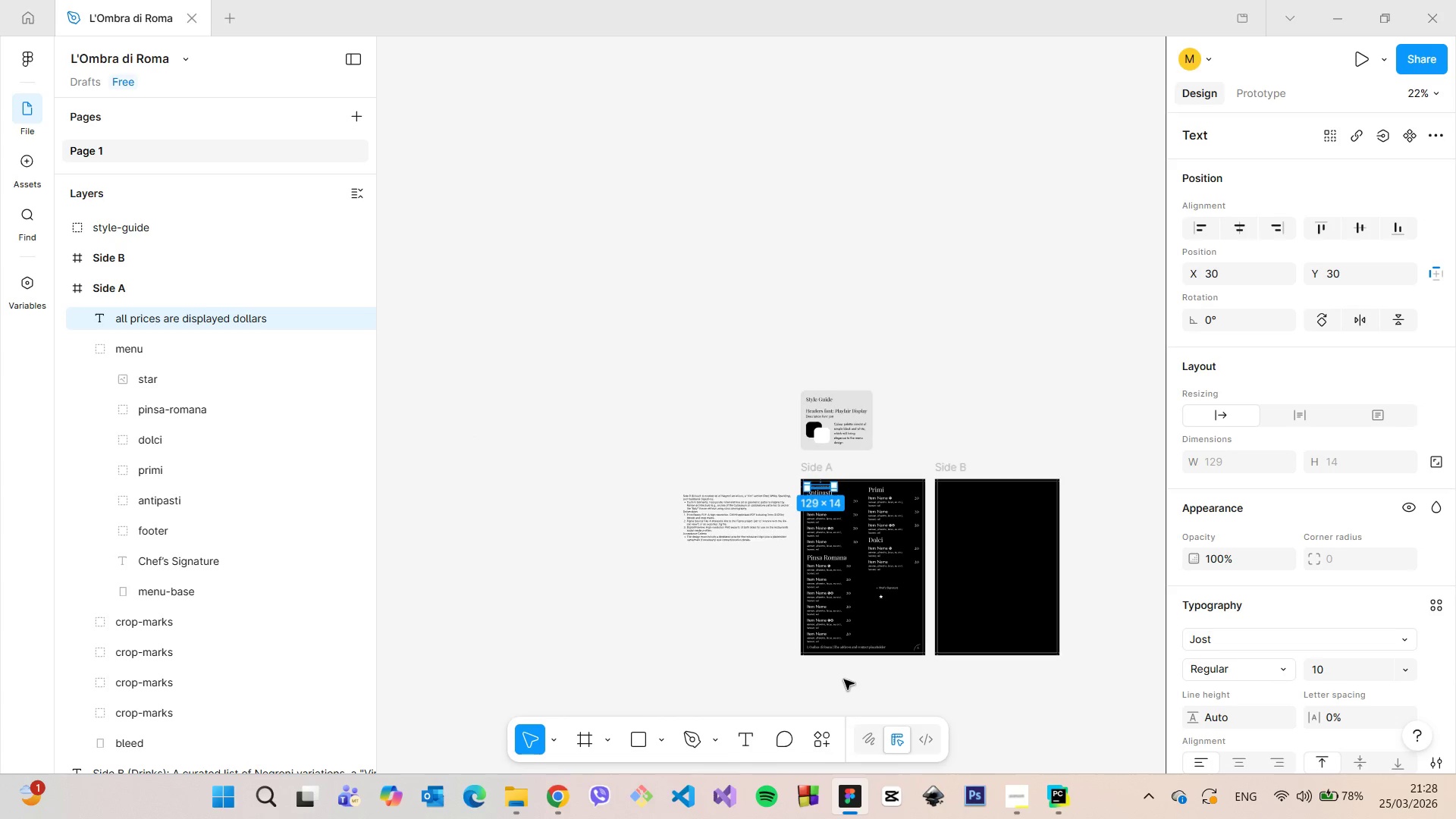 
scroll: coordinate [843, 676], scroll_direction: up, amount: 9.0
 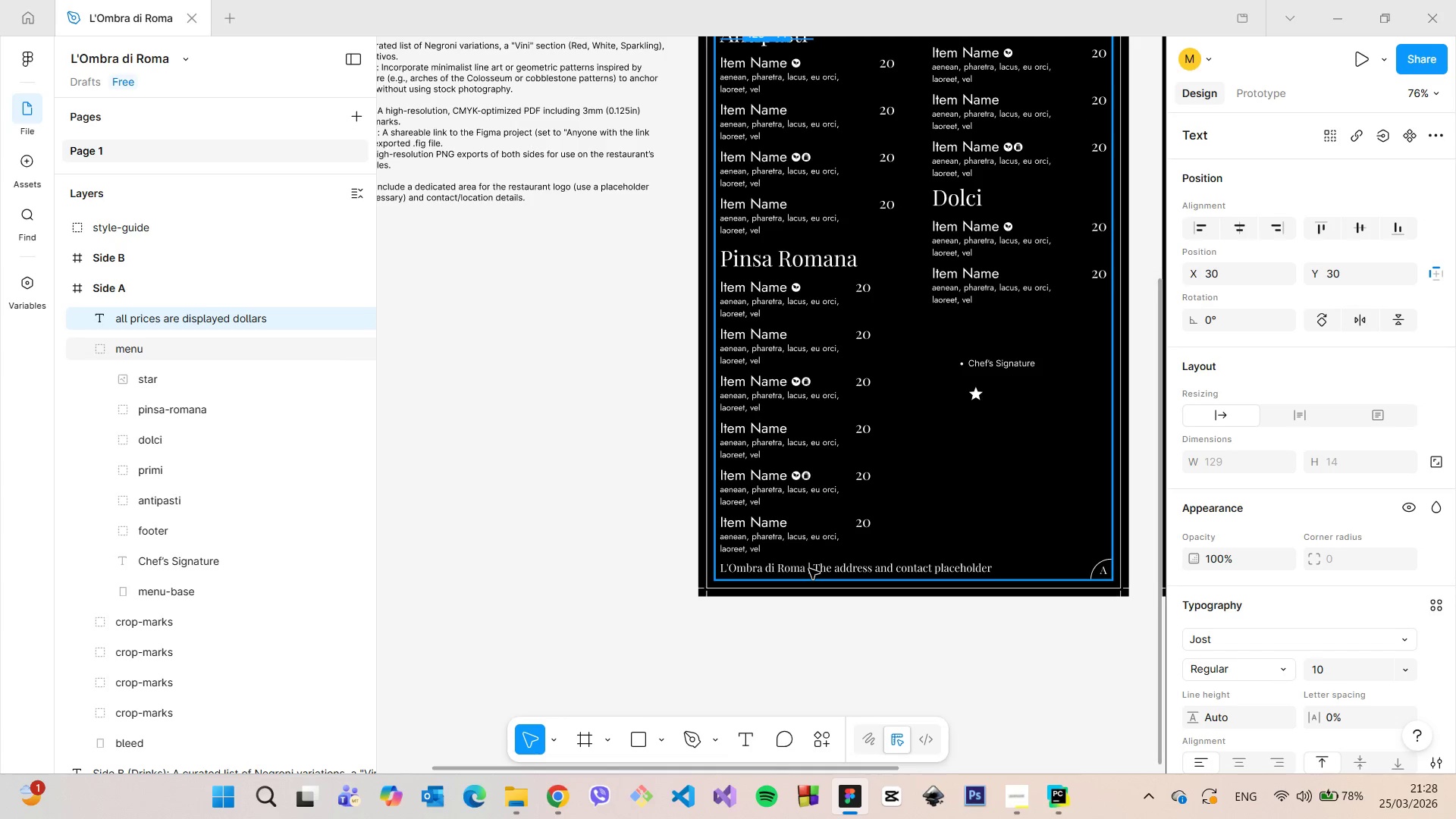 
double_click([809, 569])
 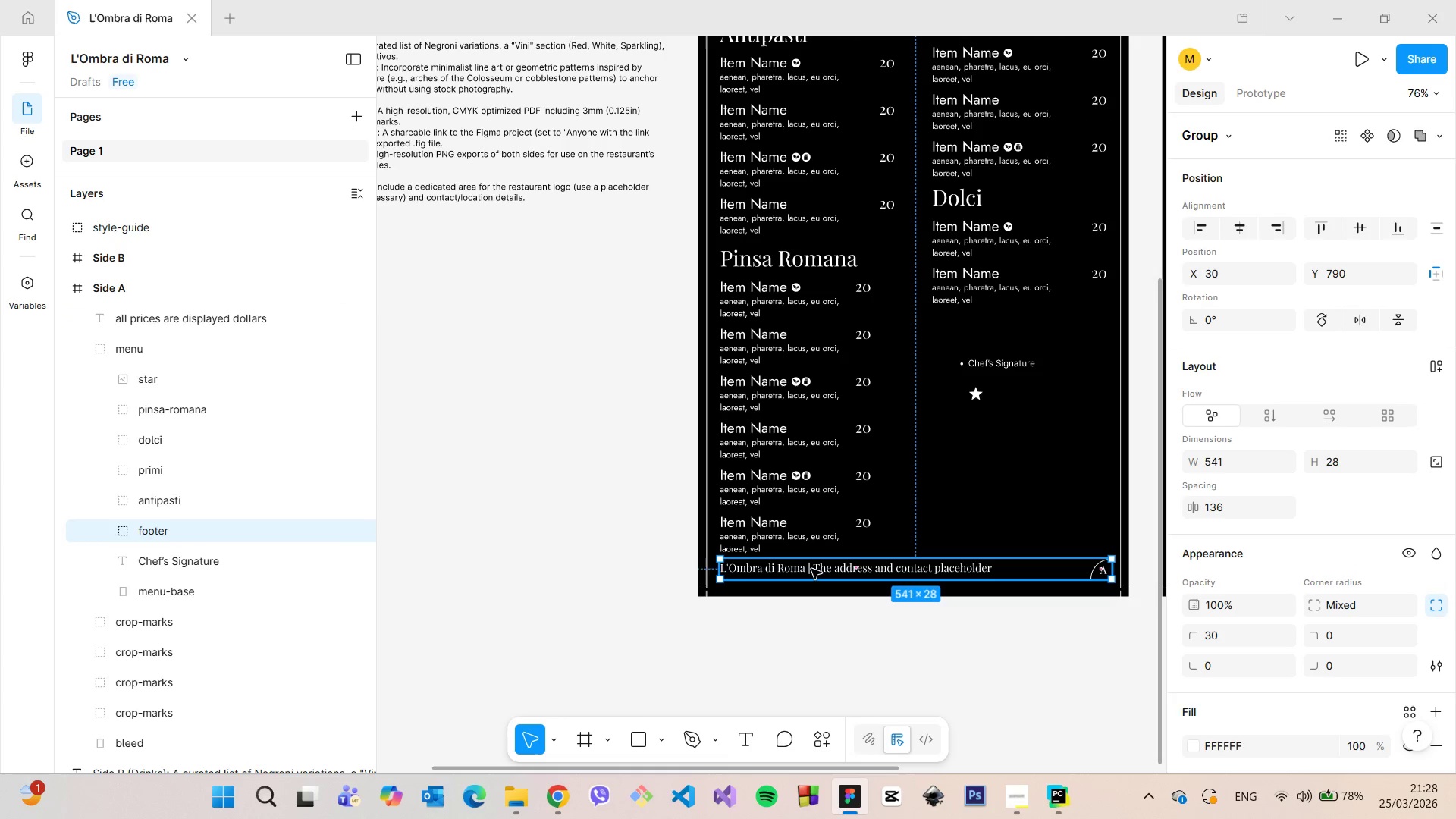 
double_click([811, 569])
 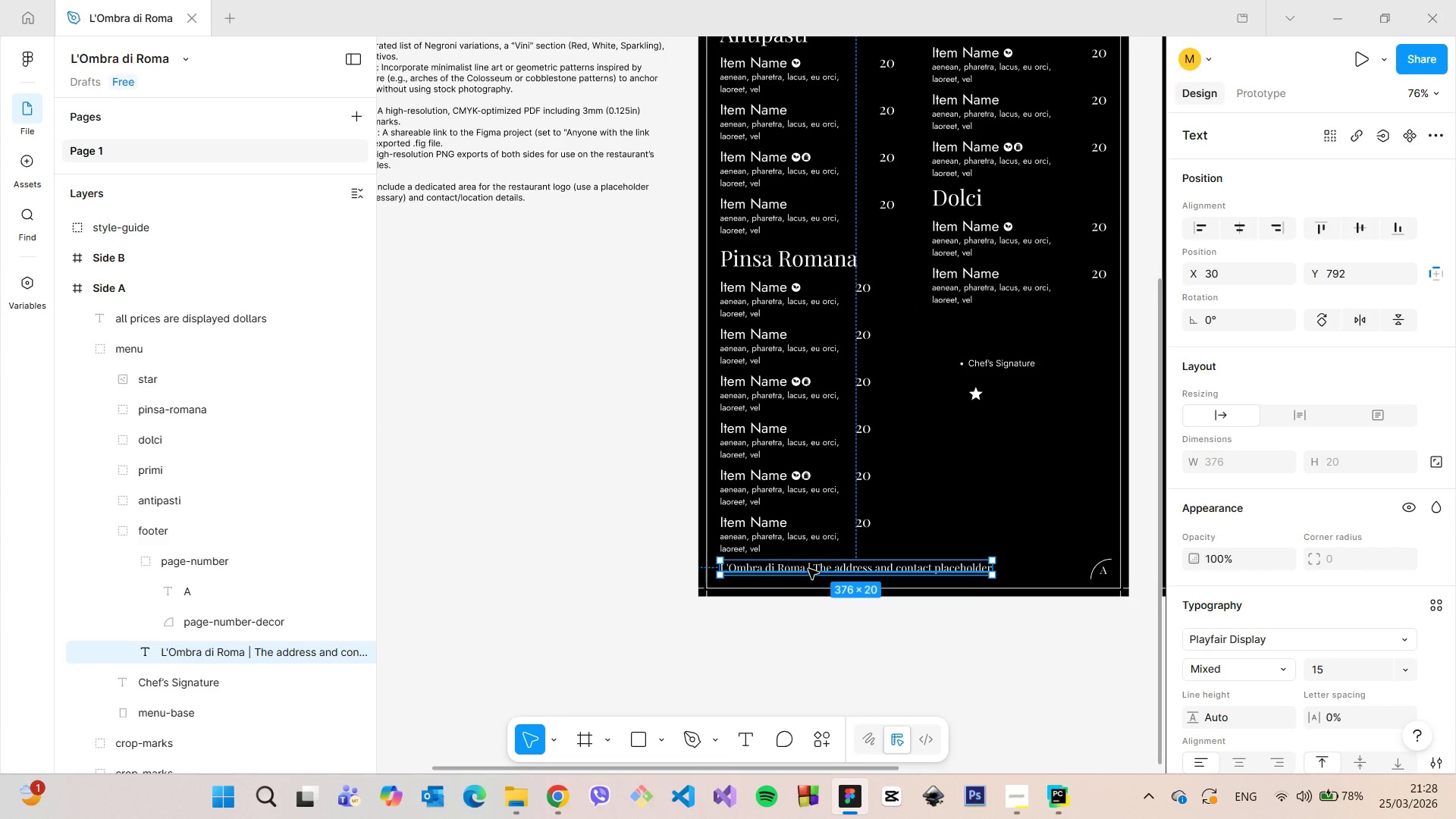 
double_click([808, 569])
 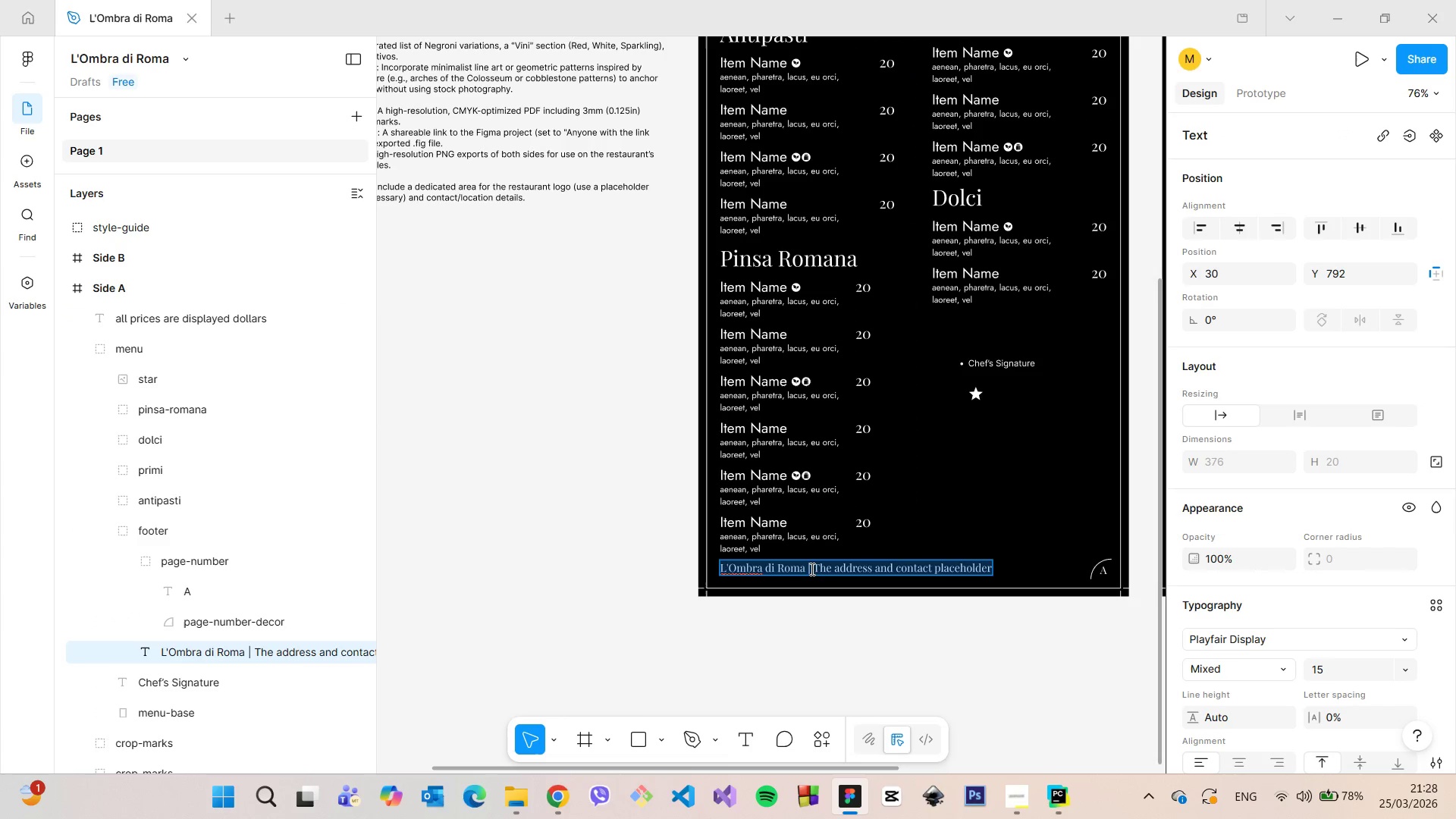 
left_click([811, 569])
 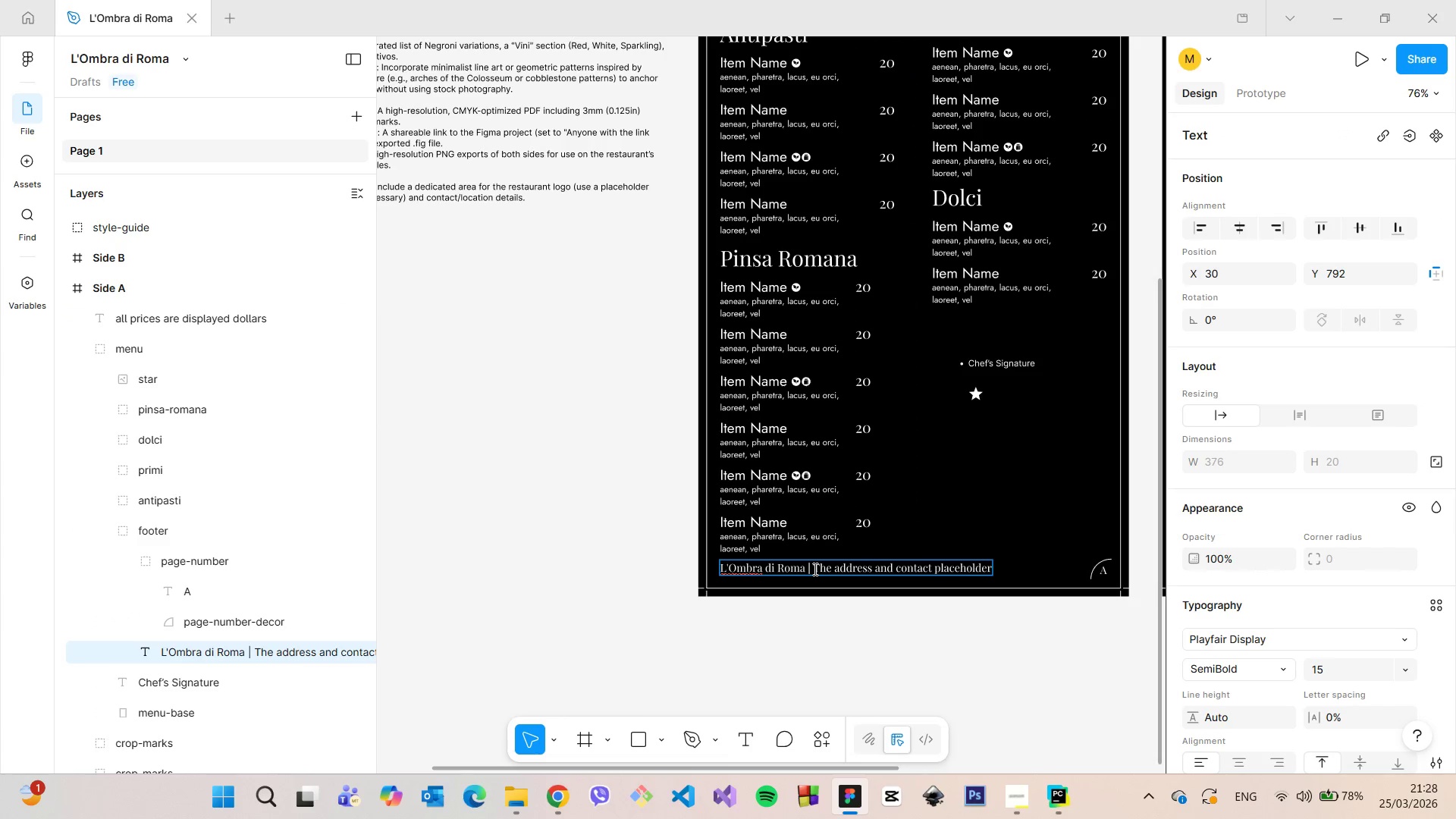 
left_click_drag(start_coordinate=[814, 569], to_coordinate=[806, 569])
 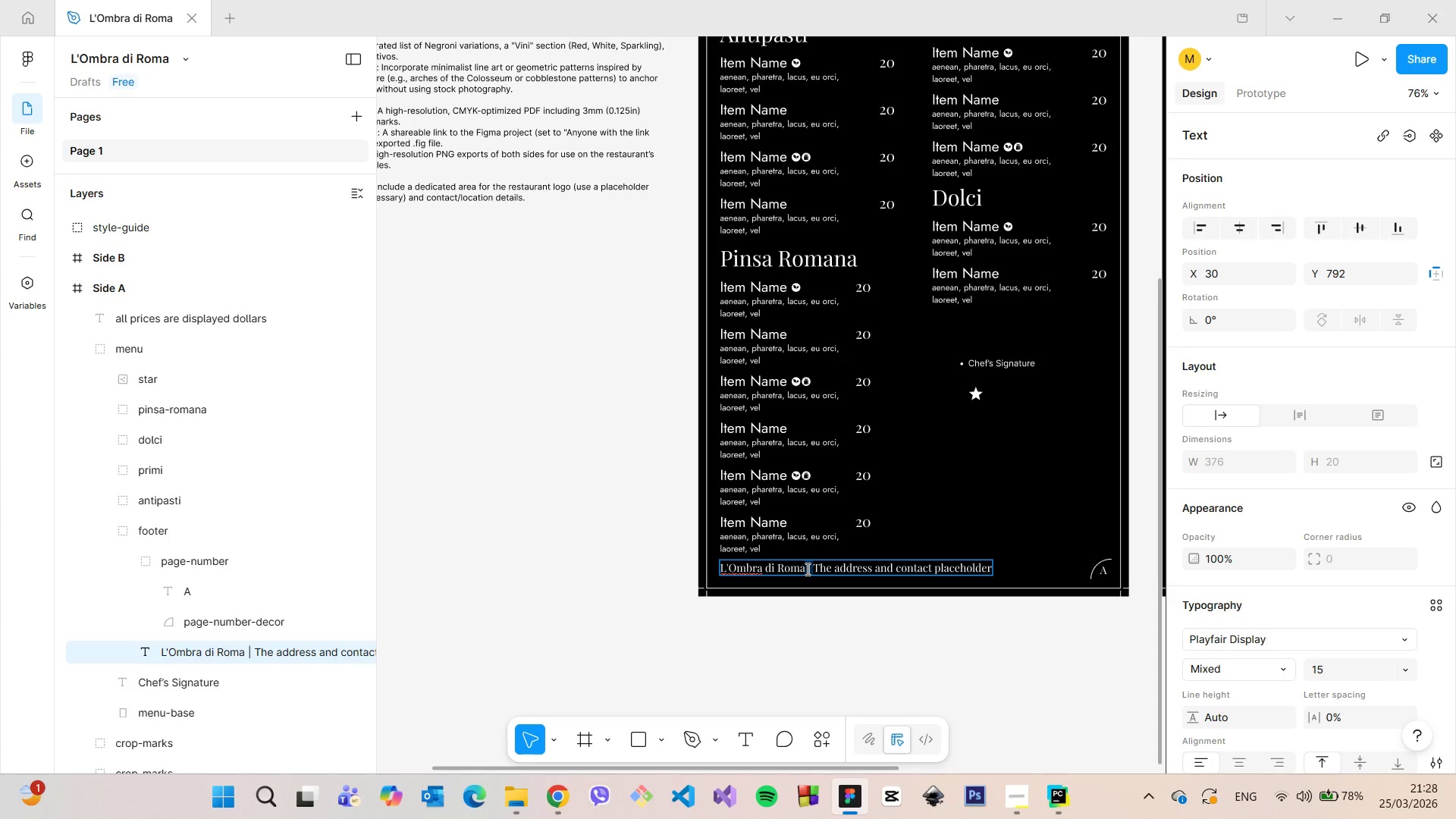 
key(Control+C)
 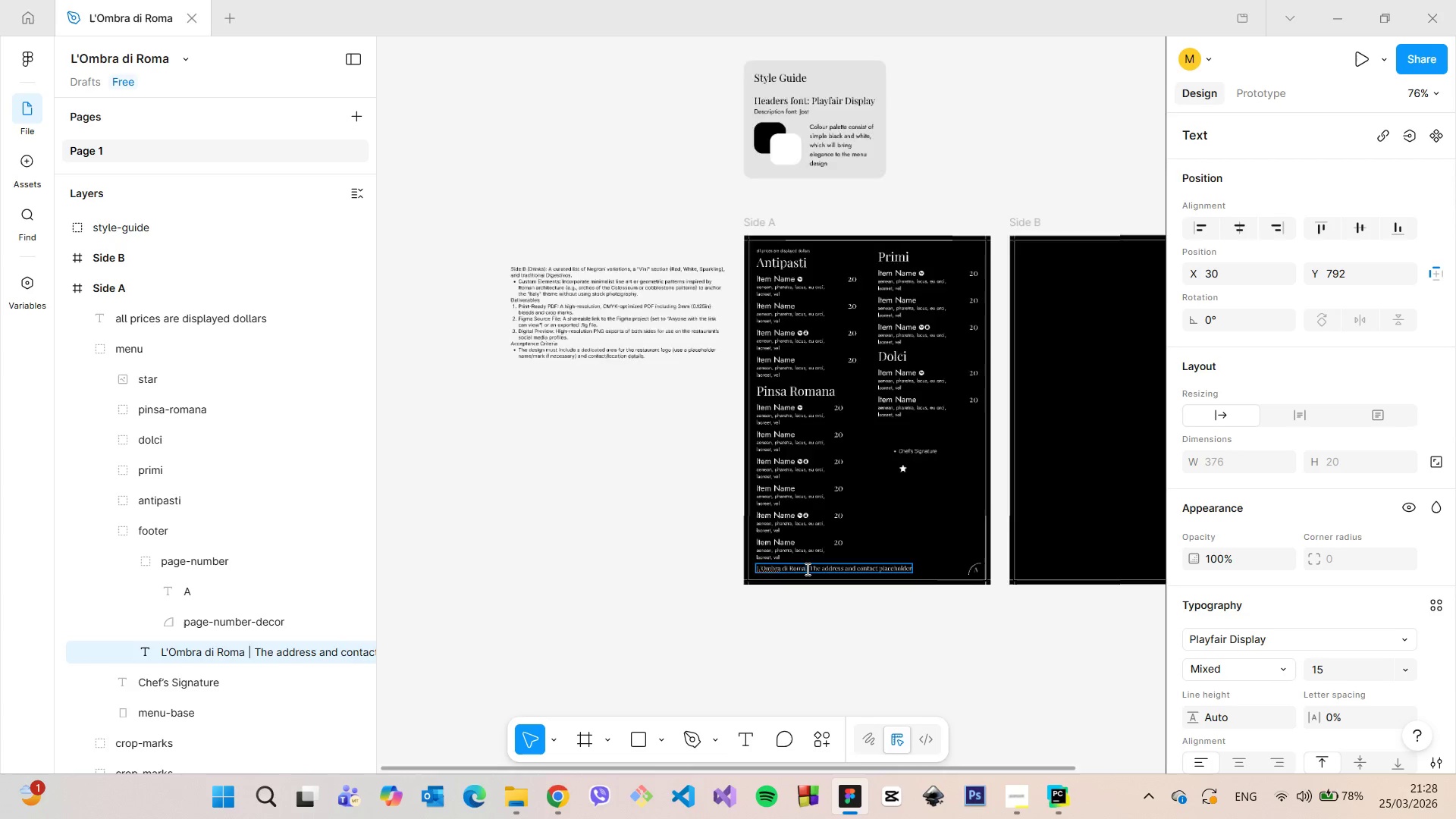 
scroll: coordinate [751, 272], scroll_direction: up, amount: 7.0
 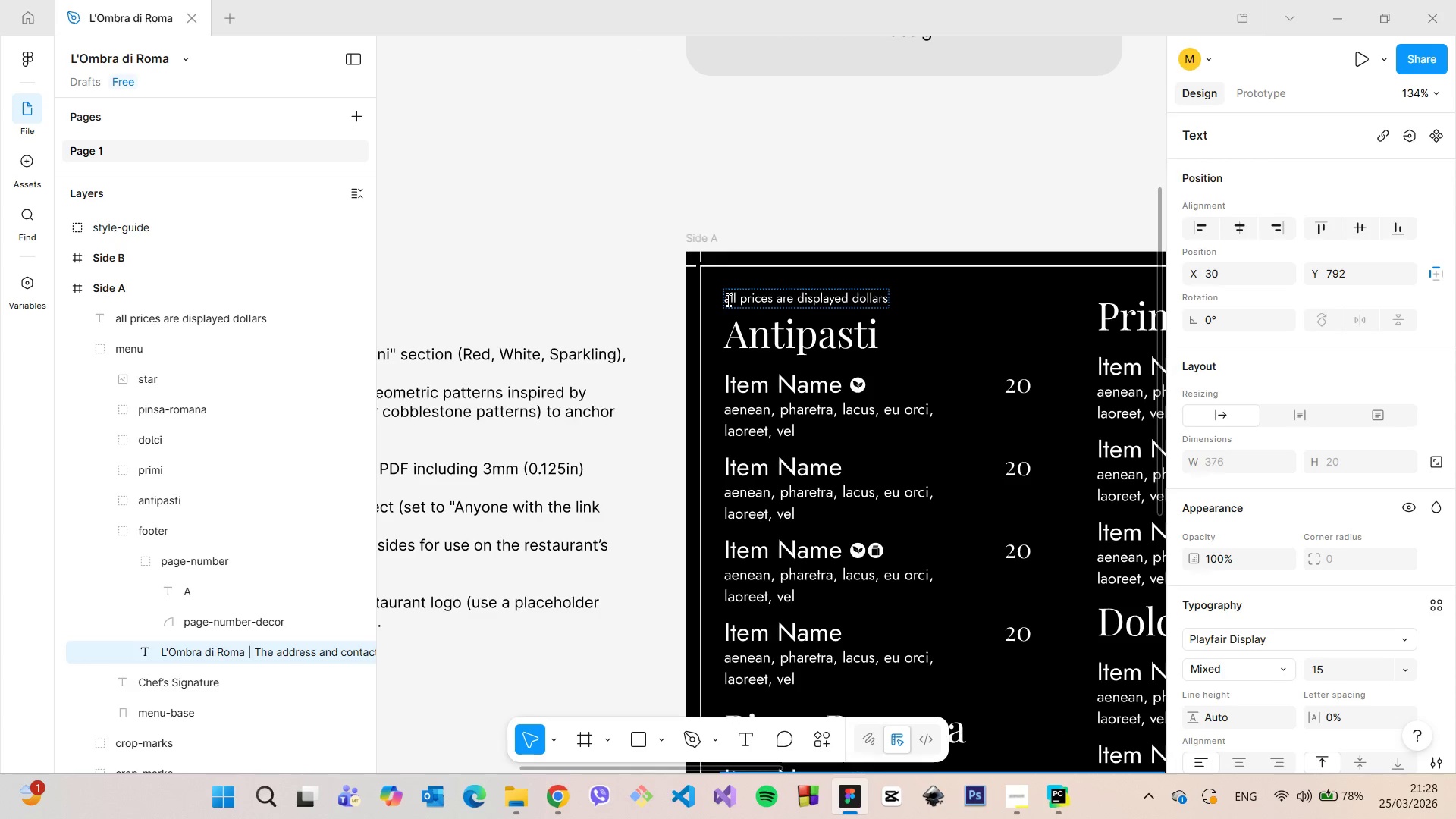 
left_click([726, 300])
 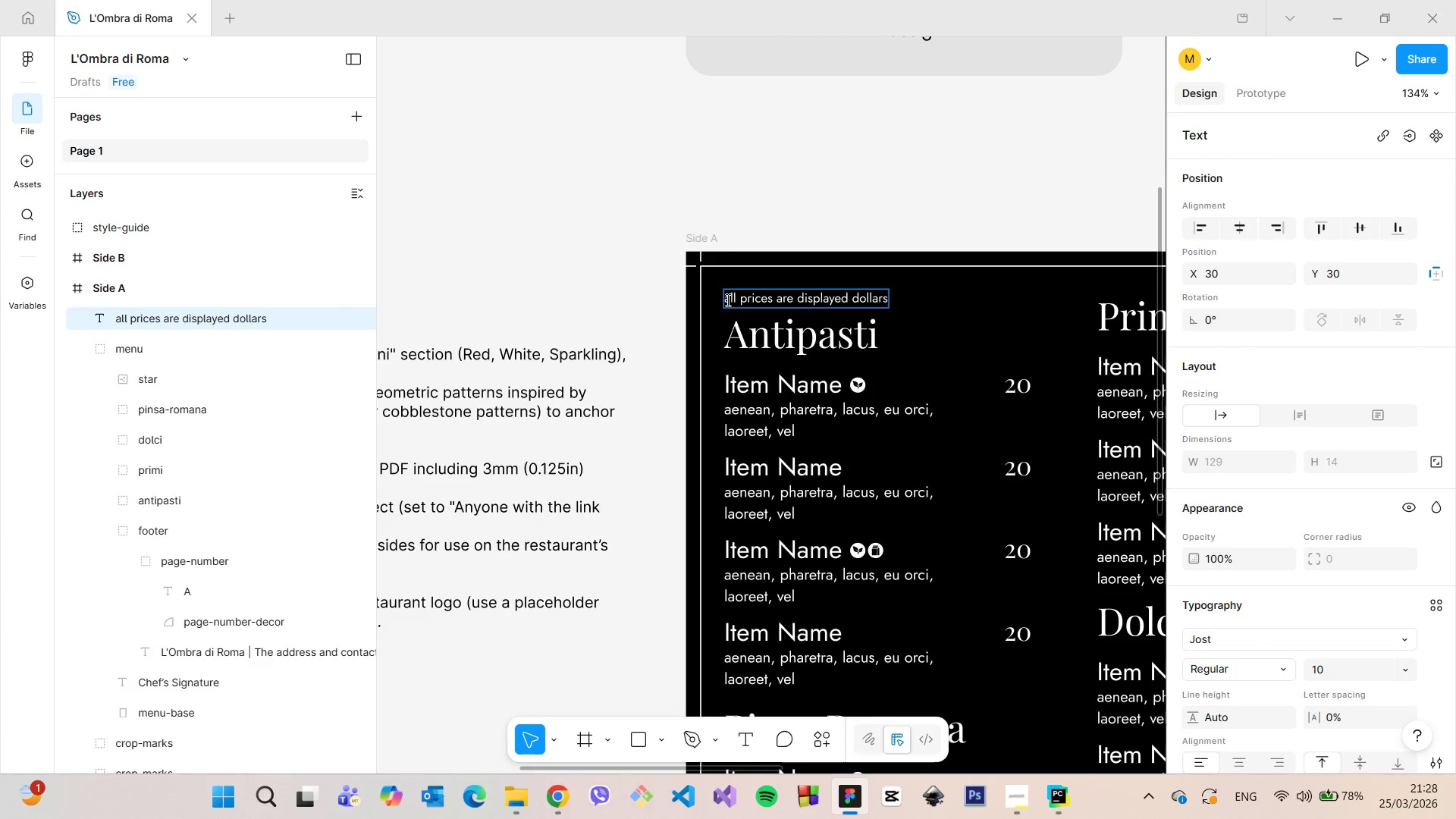 
key(Control+V)
 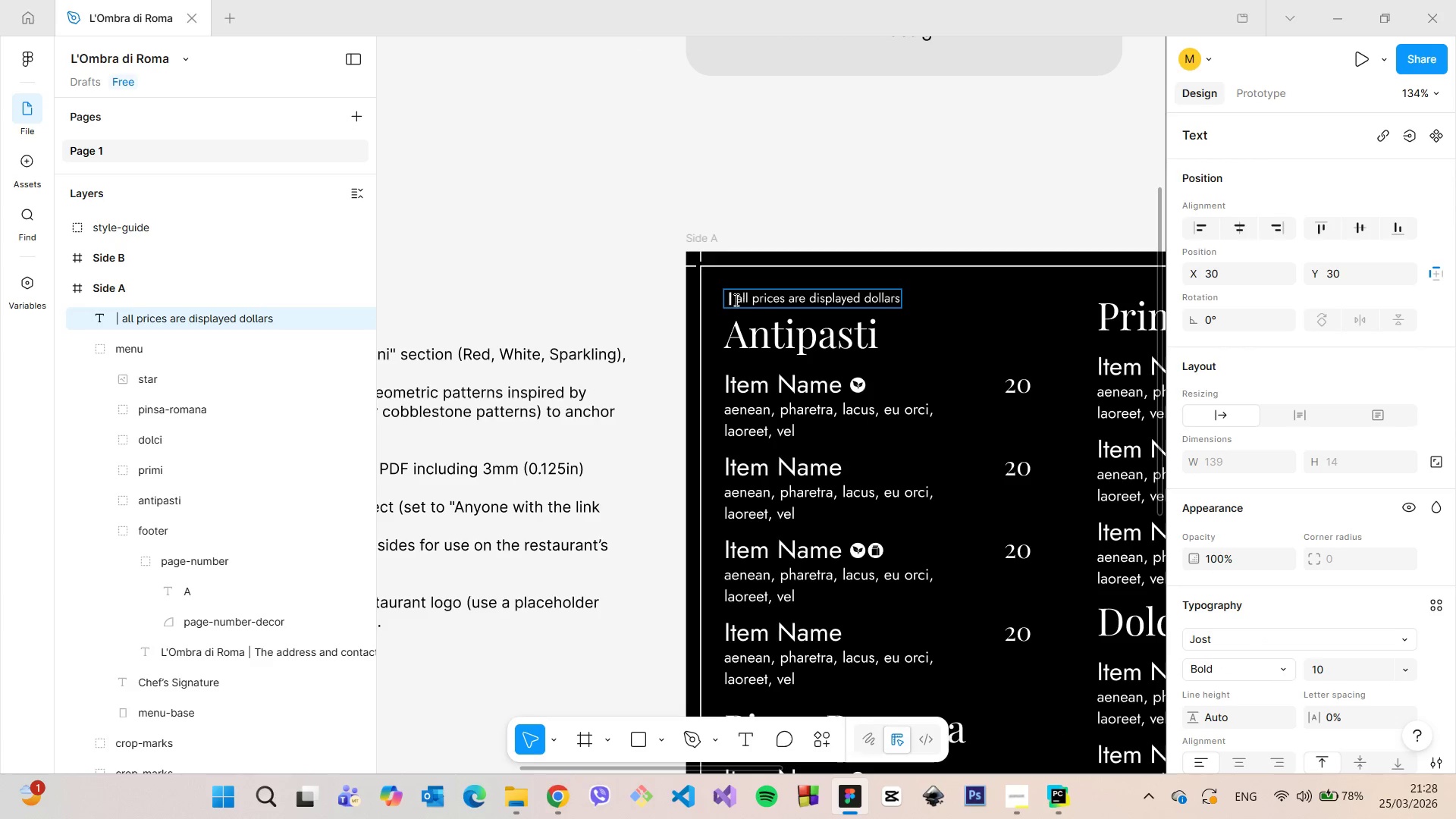 
left_click_drag(start_coordinate=[733, 298], to_coordinate=[728, 298])
 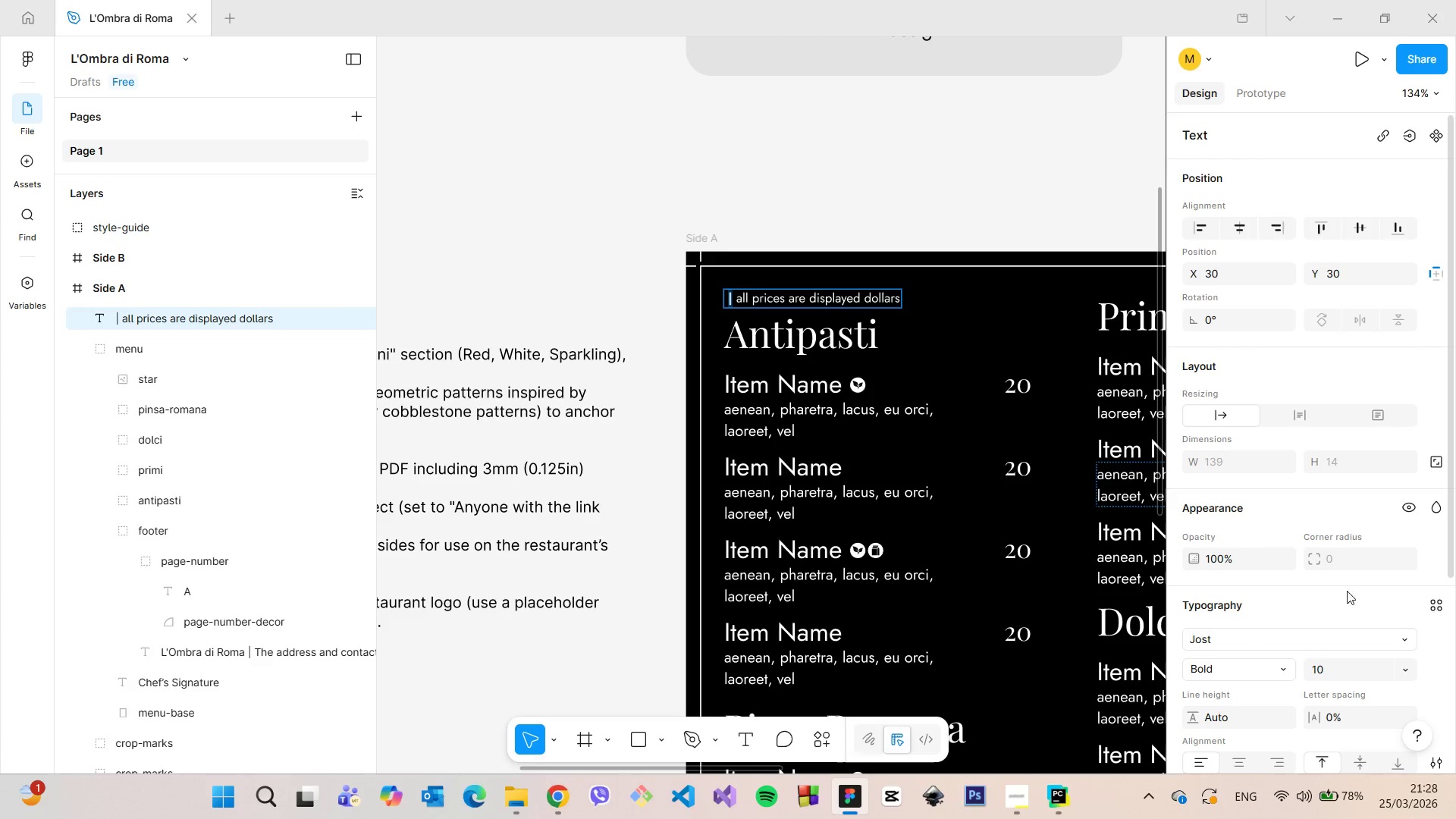 
scroll: coordinate [1323, 598], scroll_direction: down, amount: 2.0
 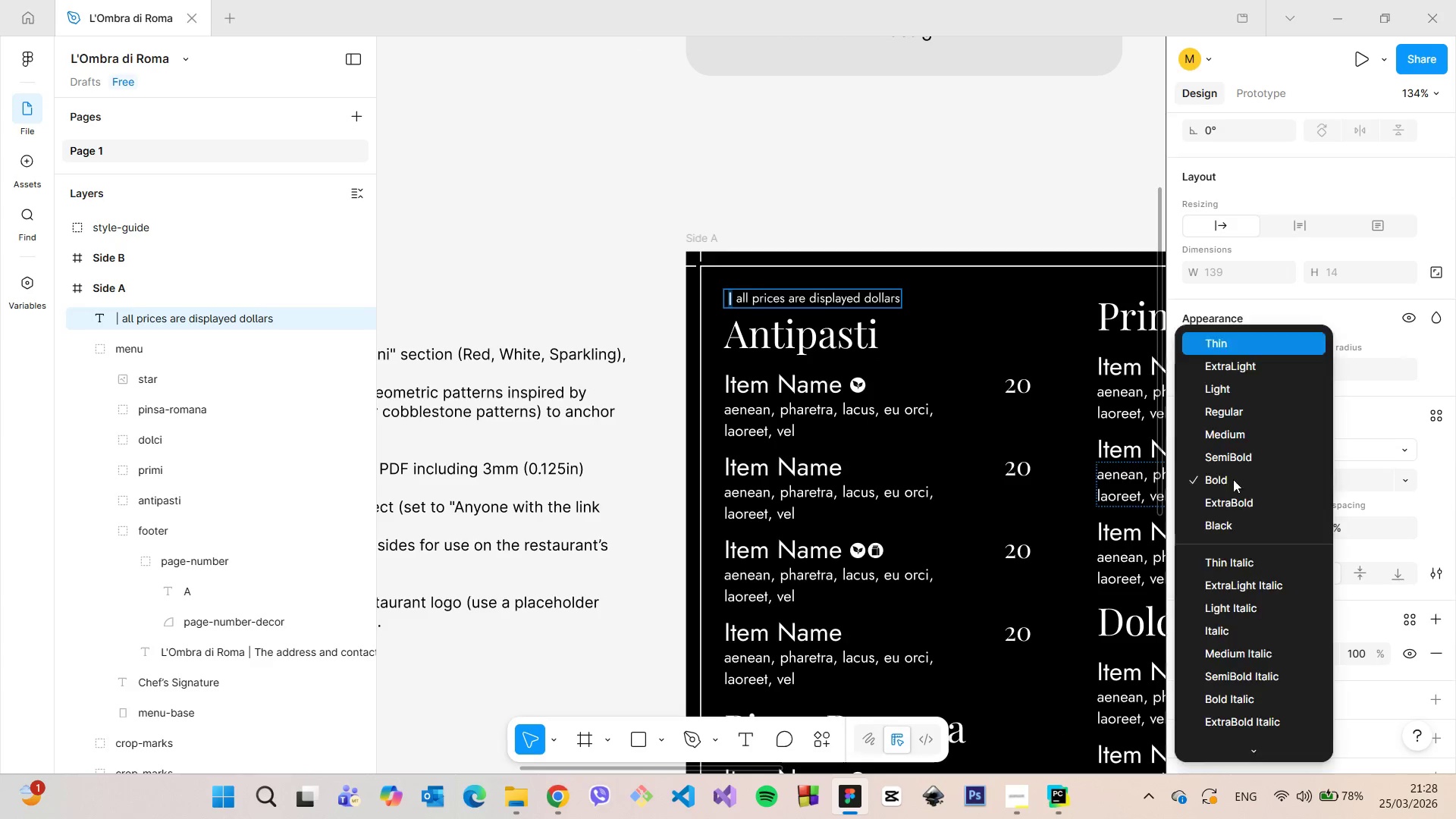 
double_click([1233, 479])
 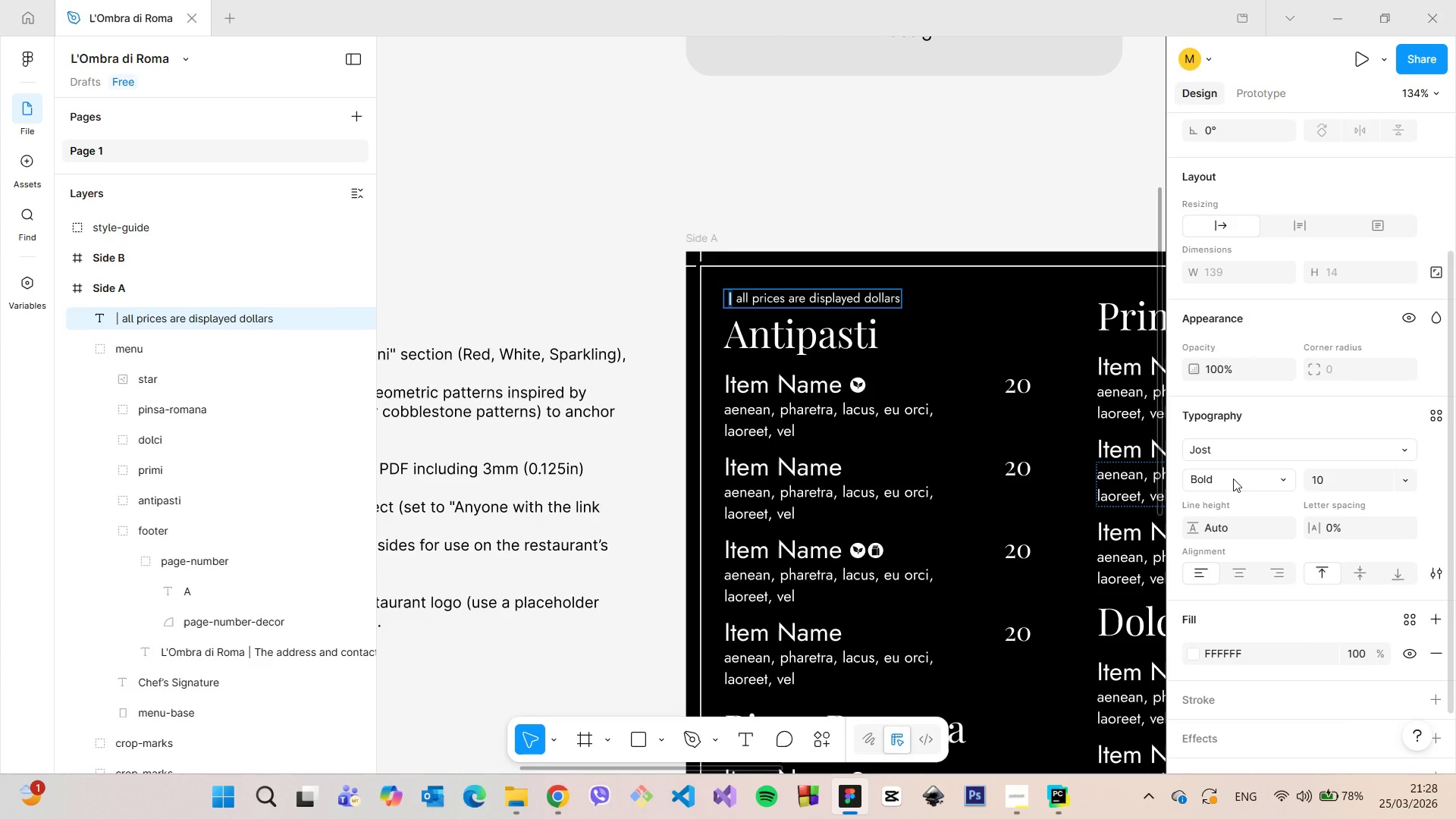 
left_click([1233, 479])
 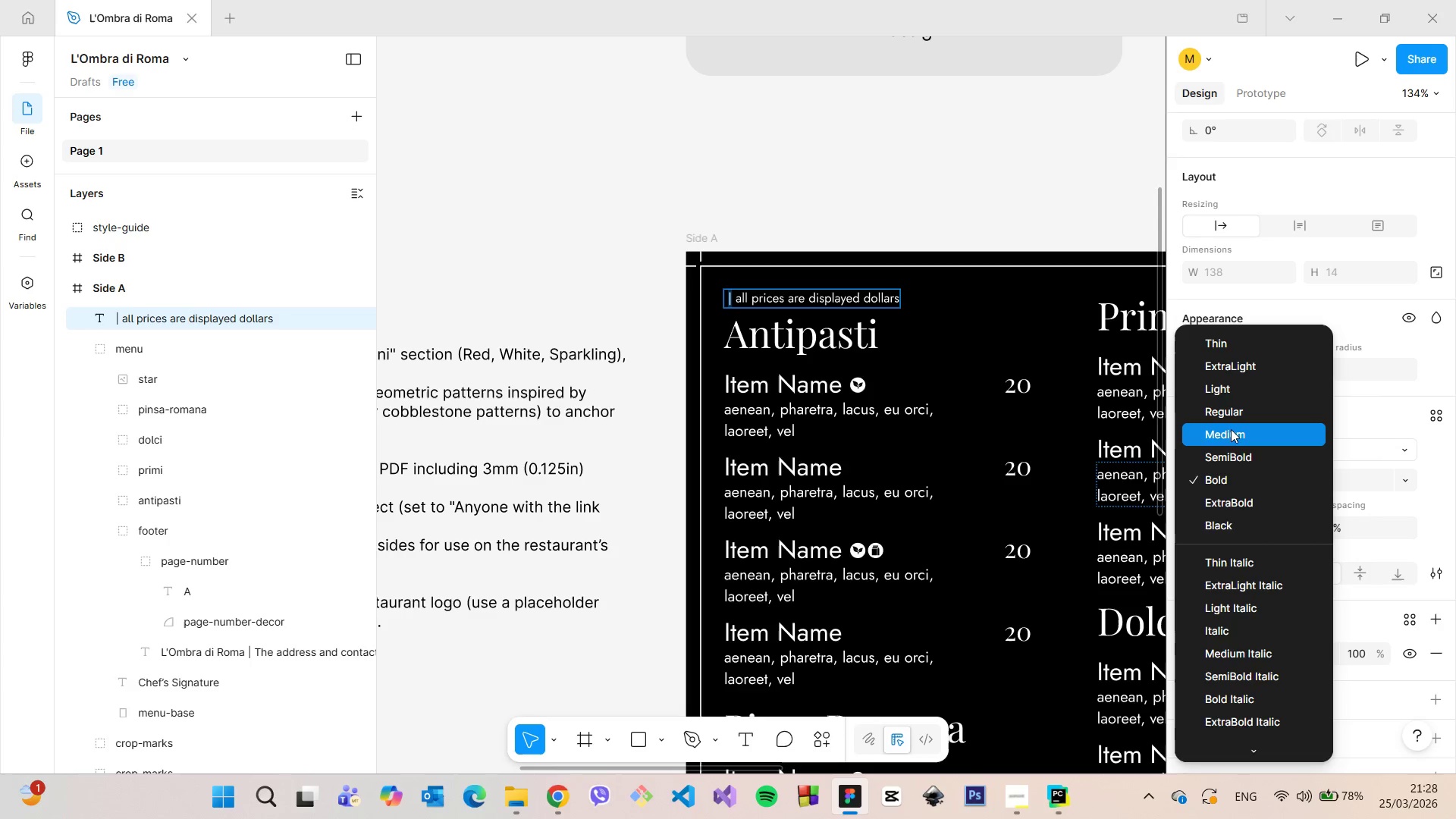 
left_click([1231, 429])
 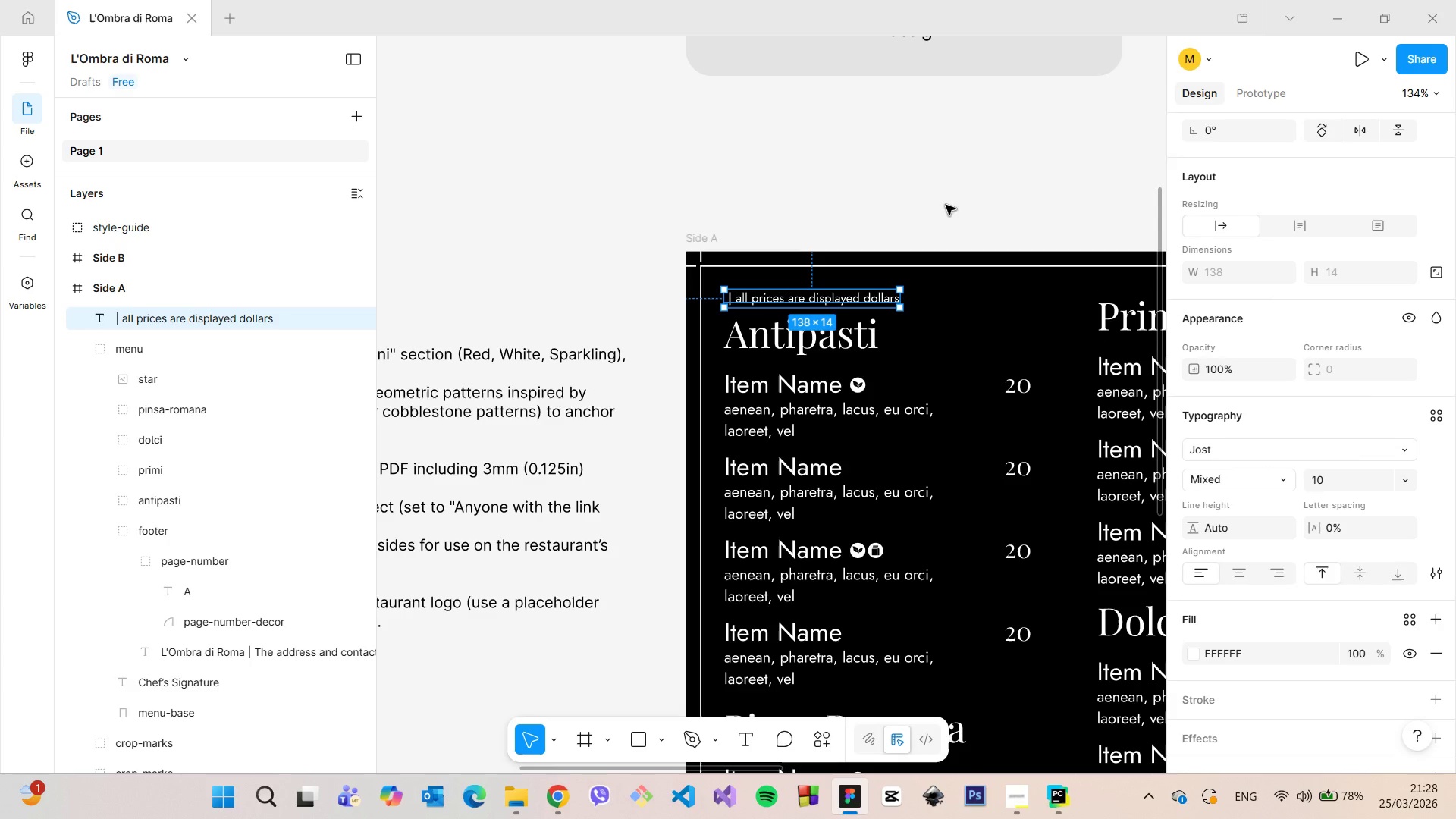 
double_click([946, 205])
 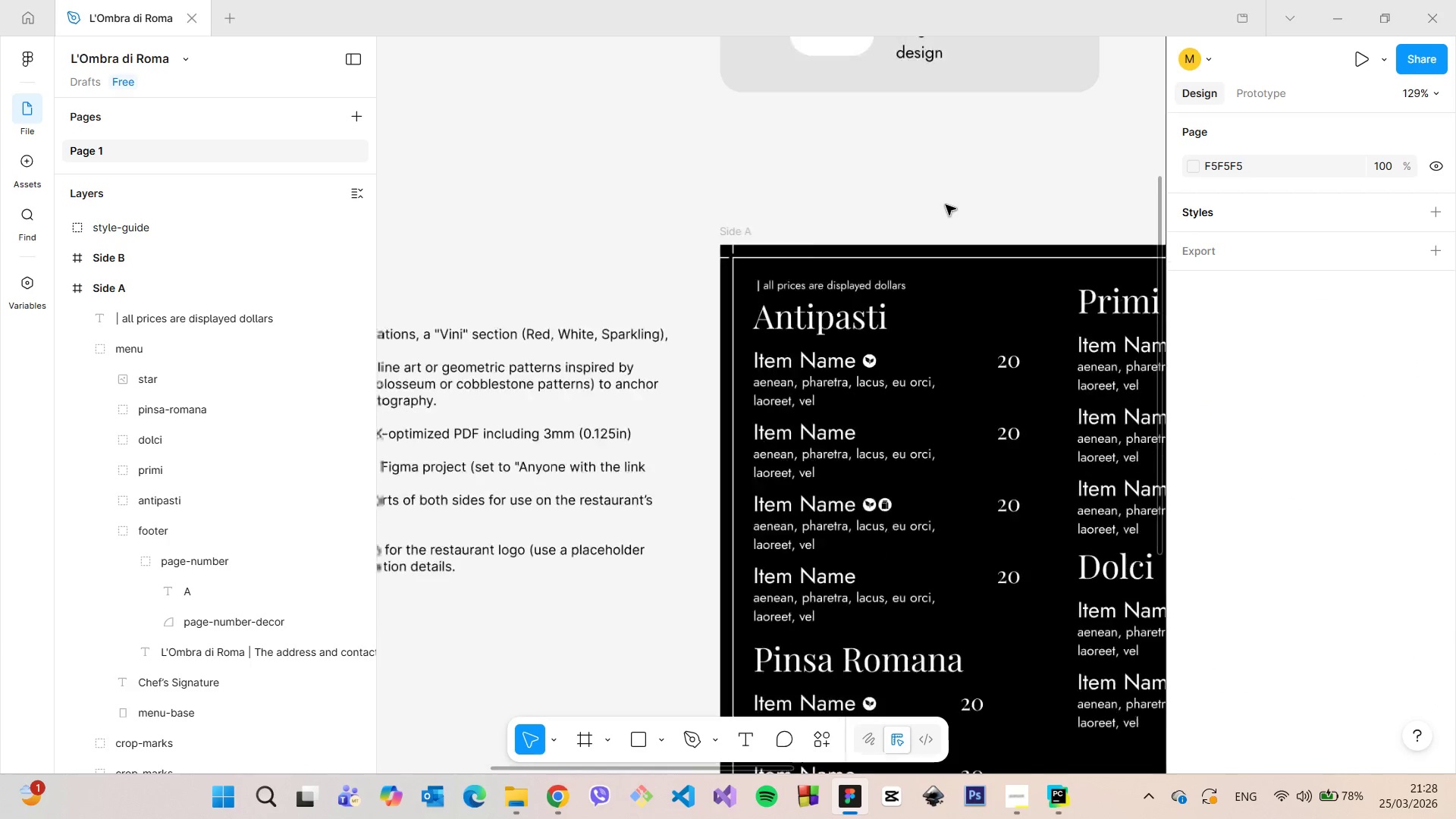 
scroll: coordinate [946, 205], scroll_direction: down, amount: 3.0
 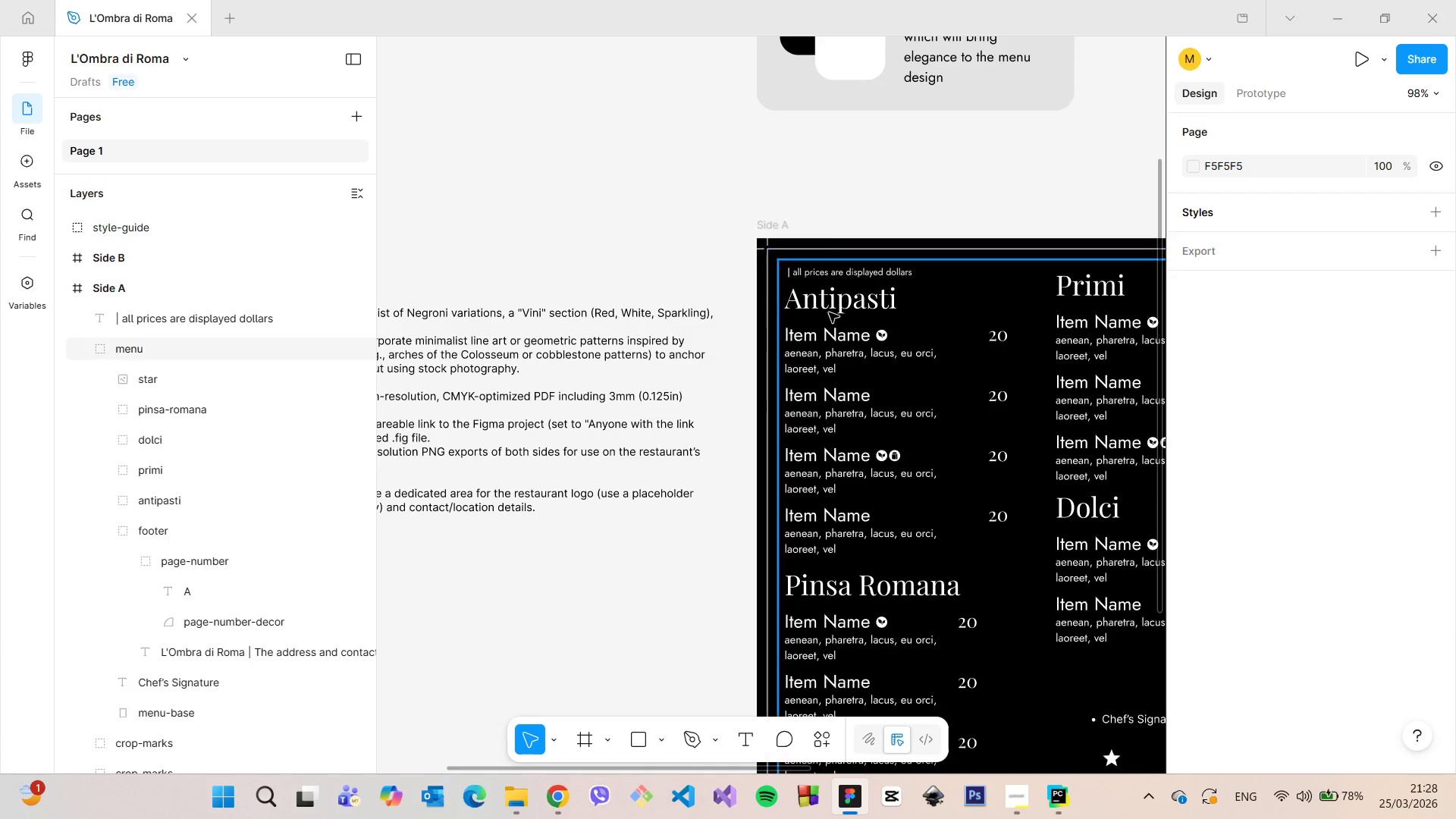 
scroll: coordinate [868, 332], scroll_direction: up, amount: 10.0
 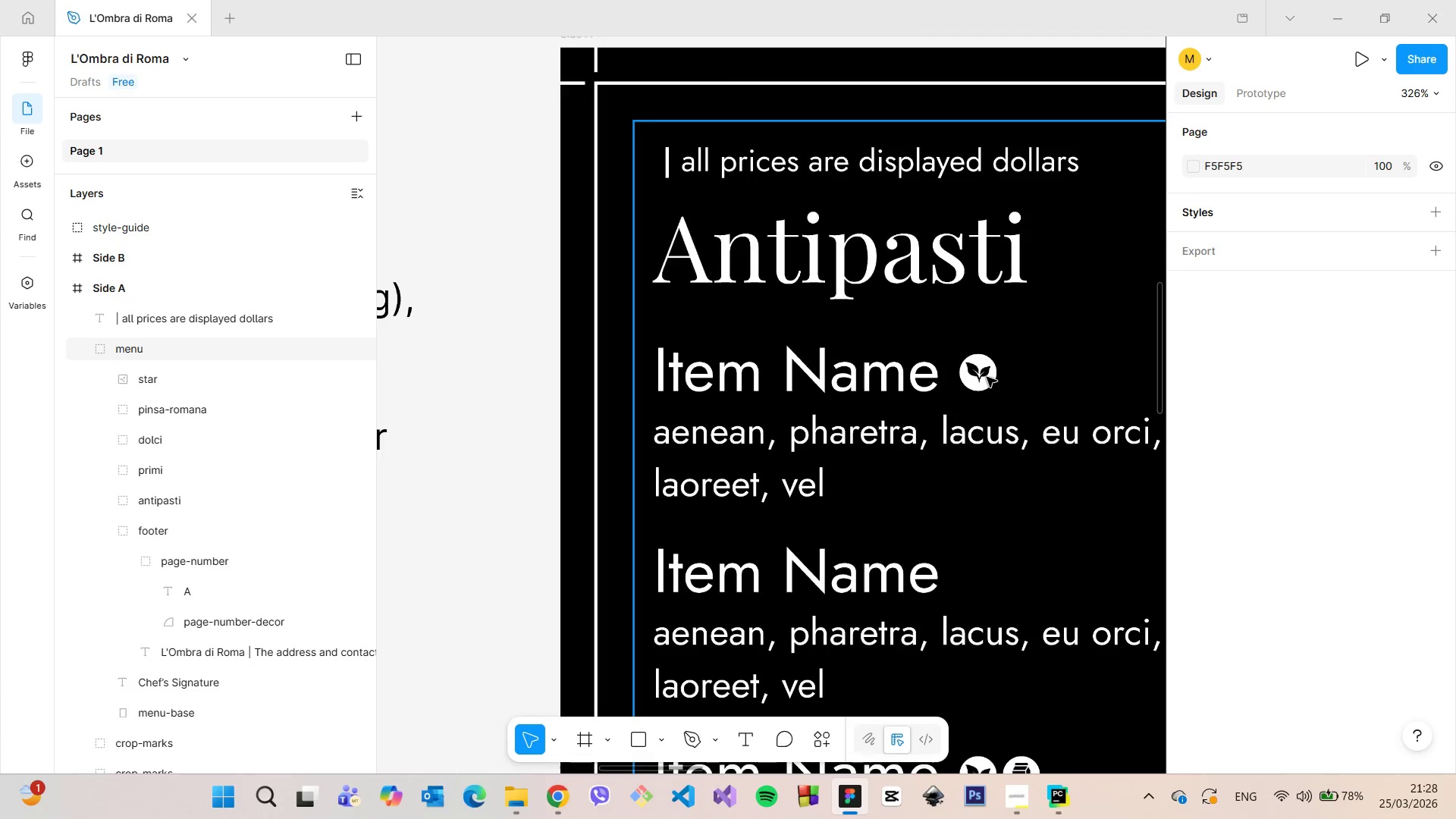 
double_click([987, 377])
 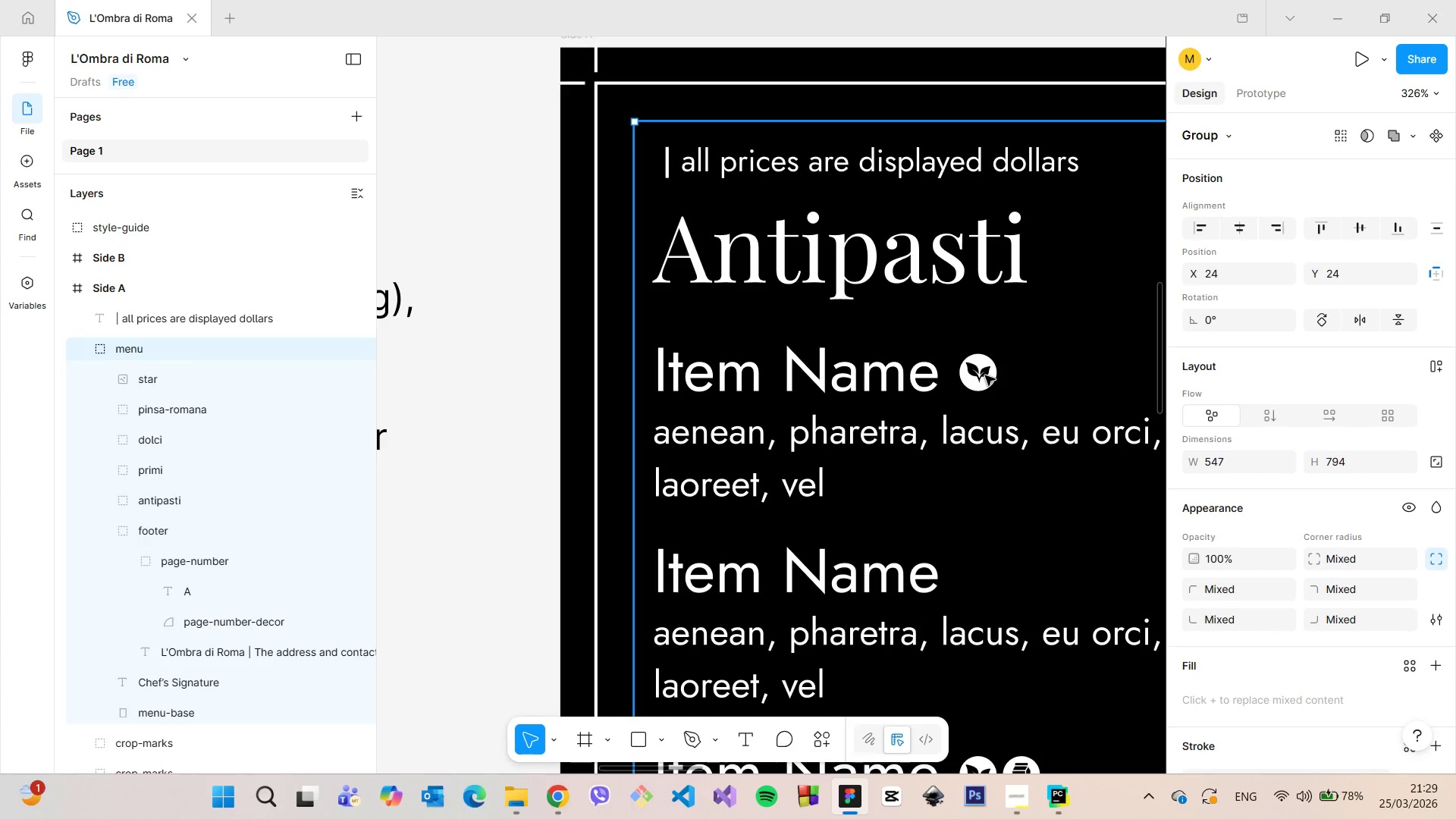 
double_click([985, 375])
 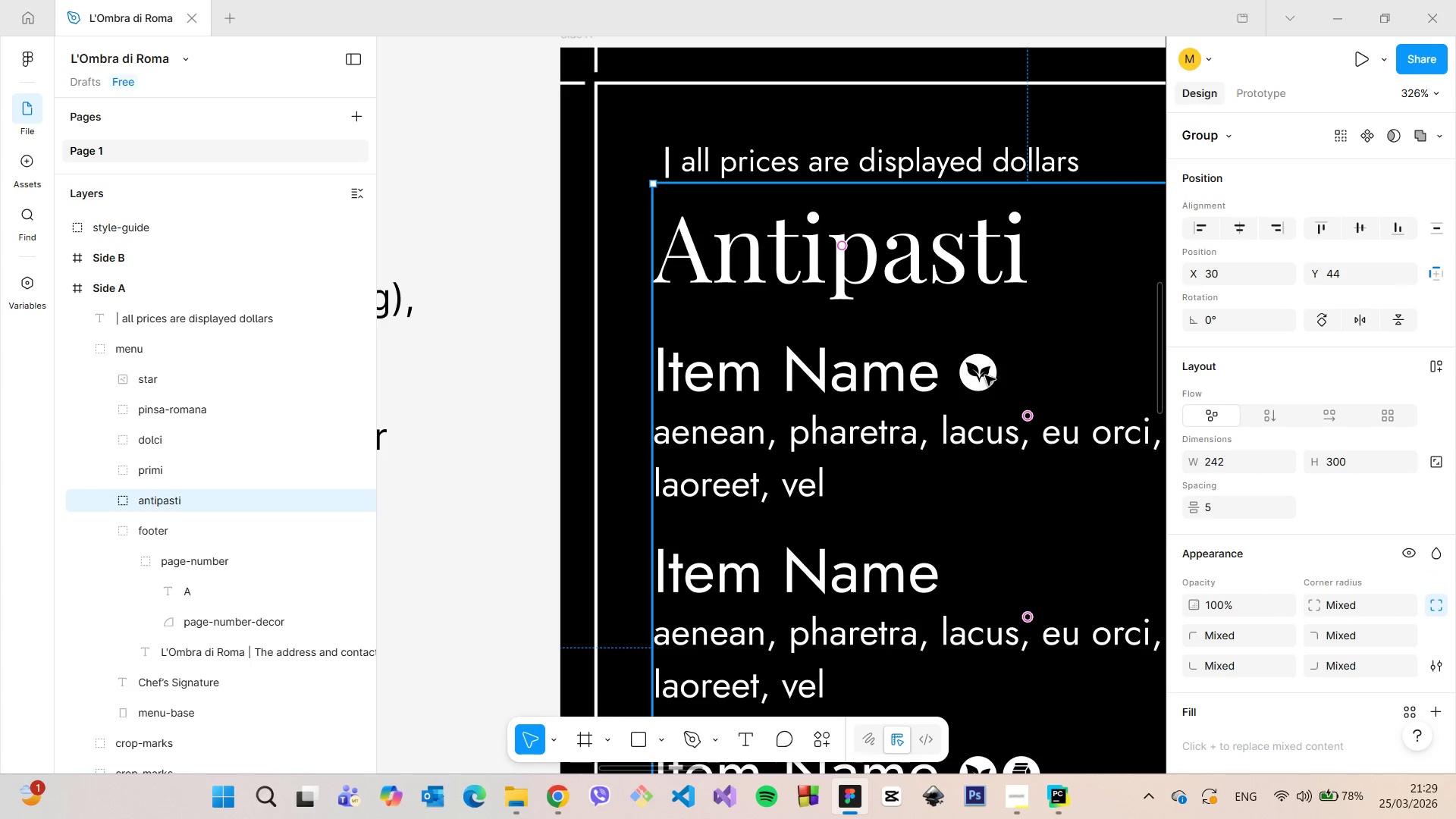 
double_click([985, 375])
 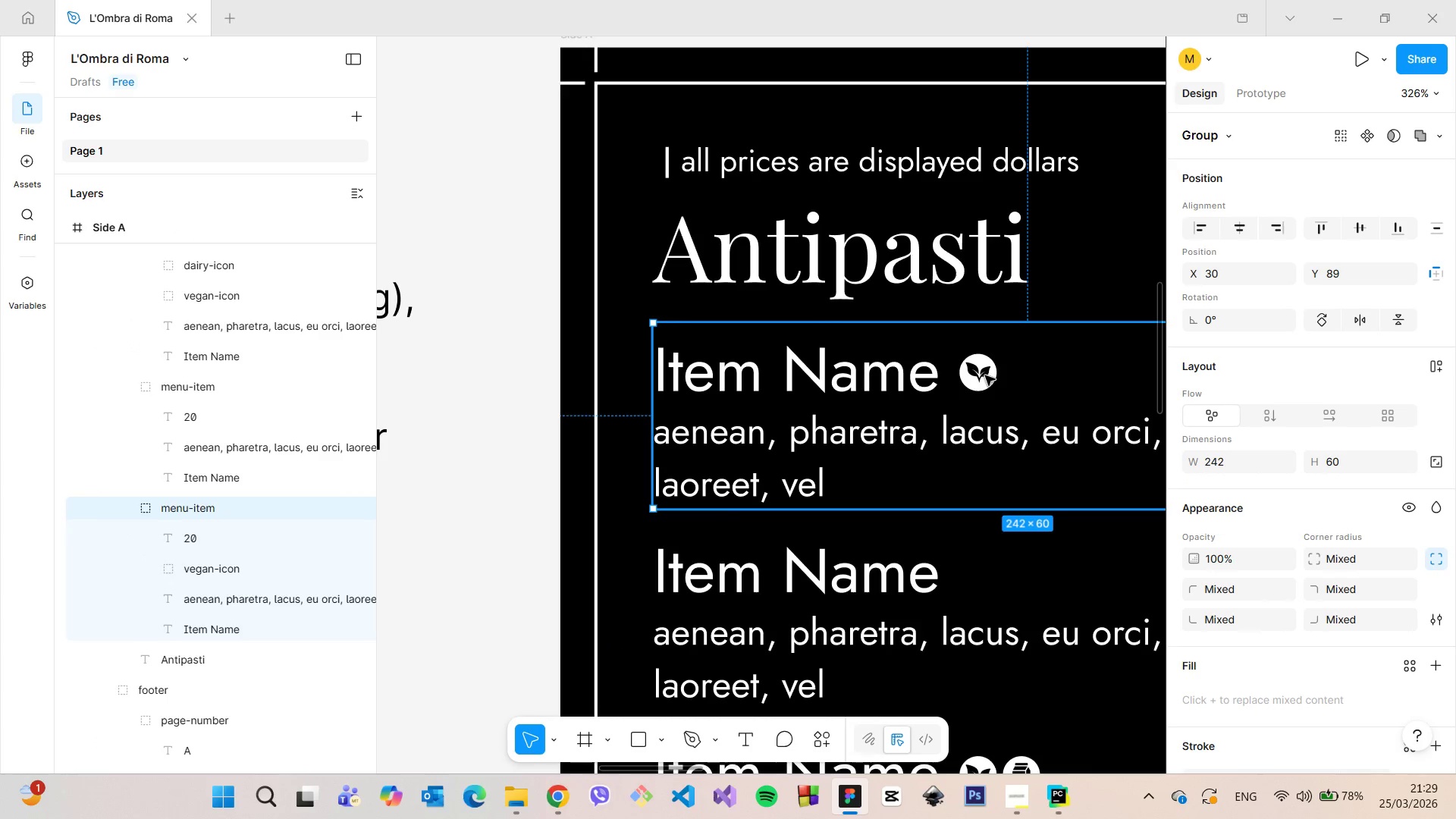 
double_click([985, 375])
 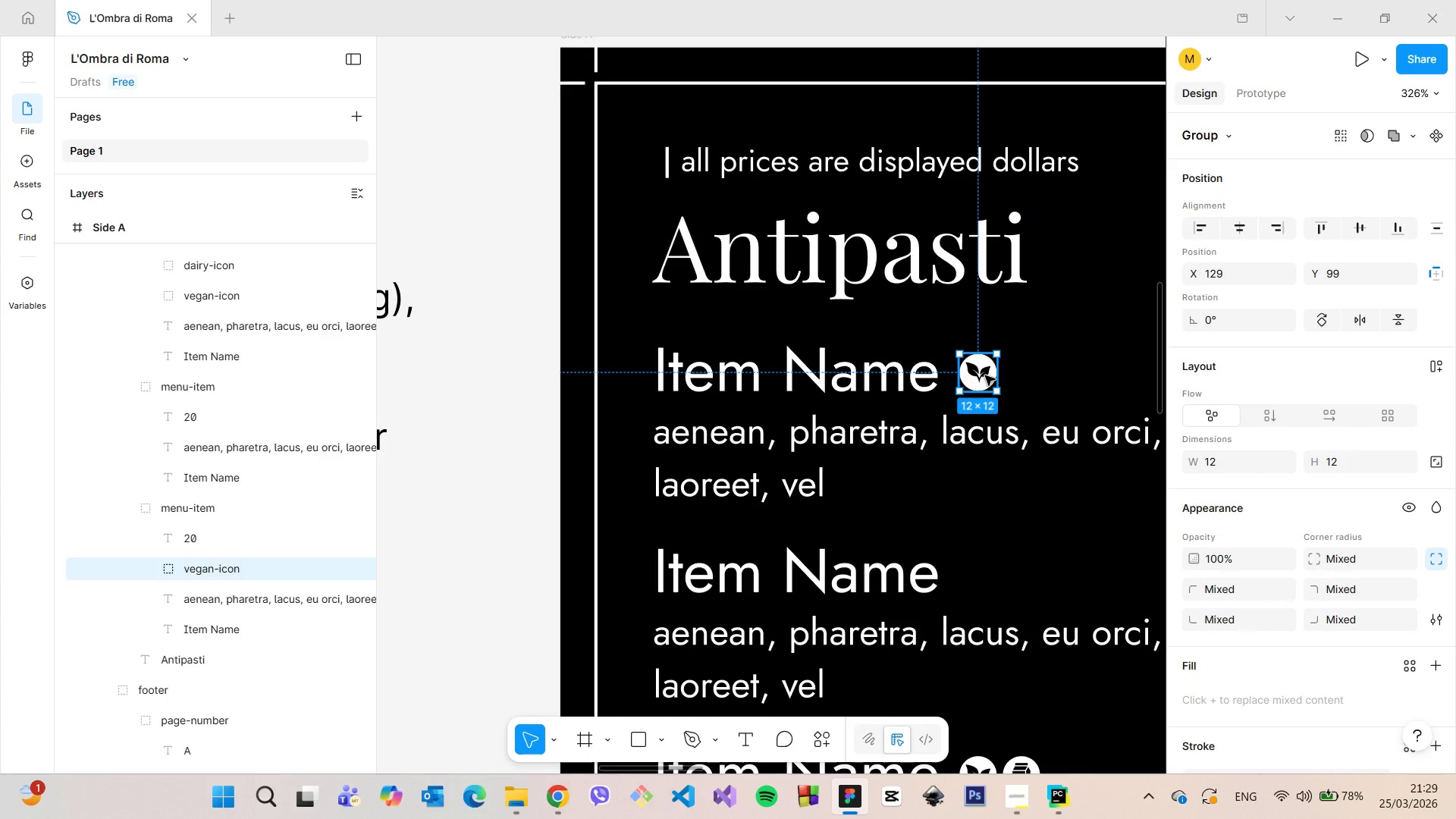 
hold_key(key=AltLeft, duration=1.52)
left_click_drag(start_coordinate=[985, 375], to_coordinate=[639, 166])
 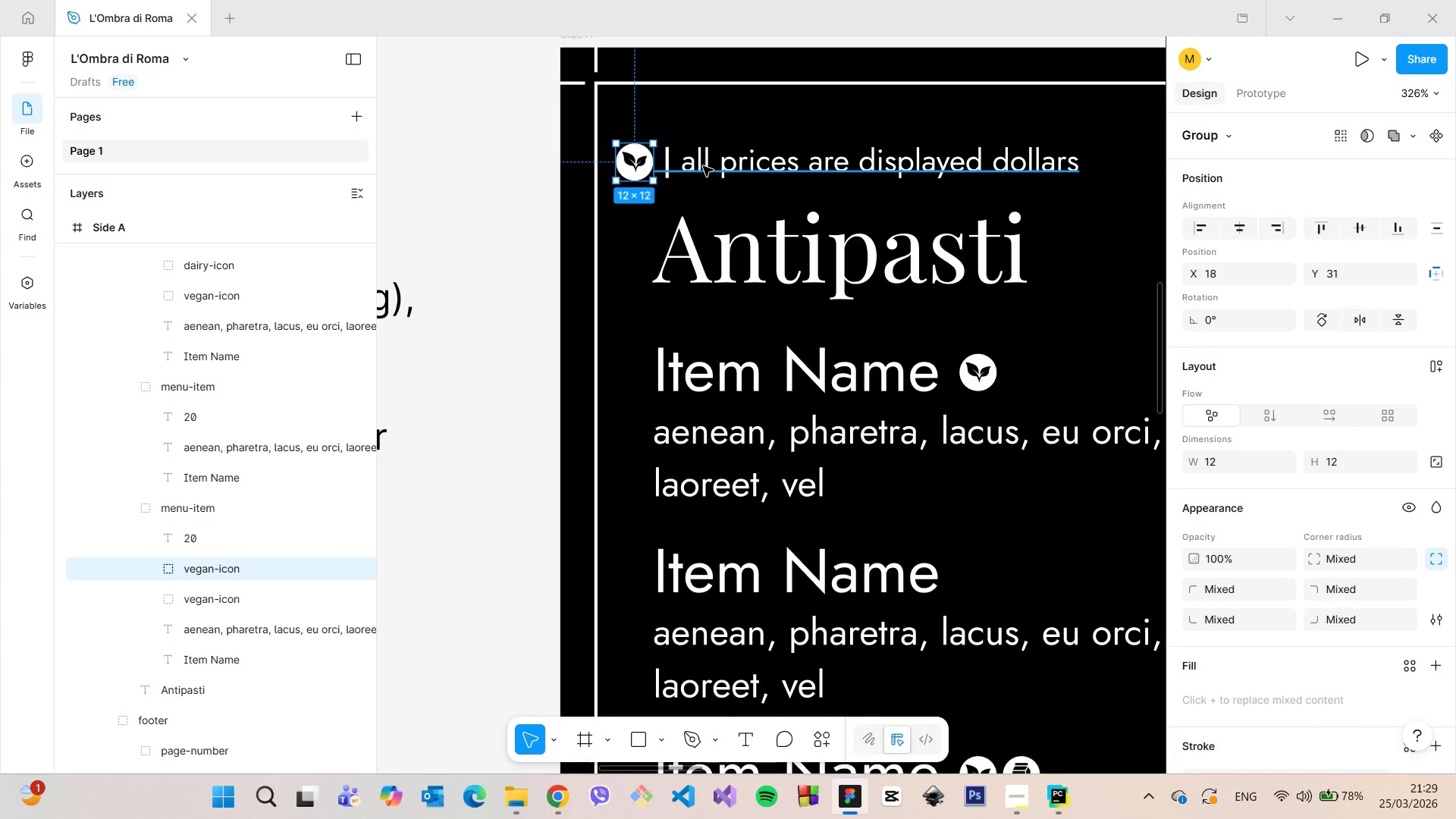 
hold_key(key=AltLeft, duration=0.66)
 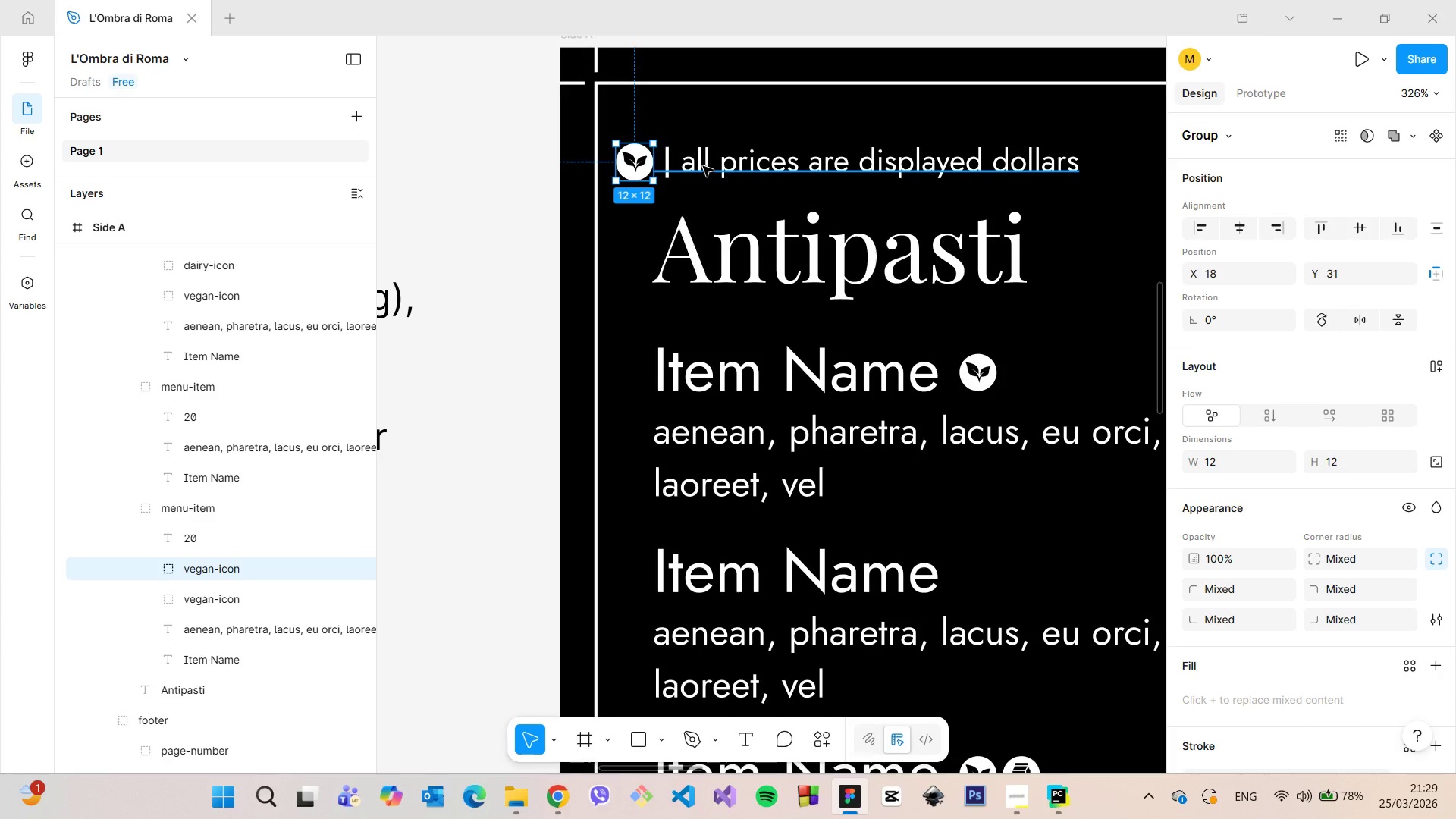 
left_click([703, 166])
 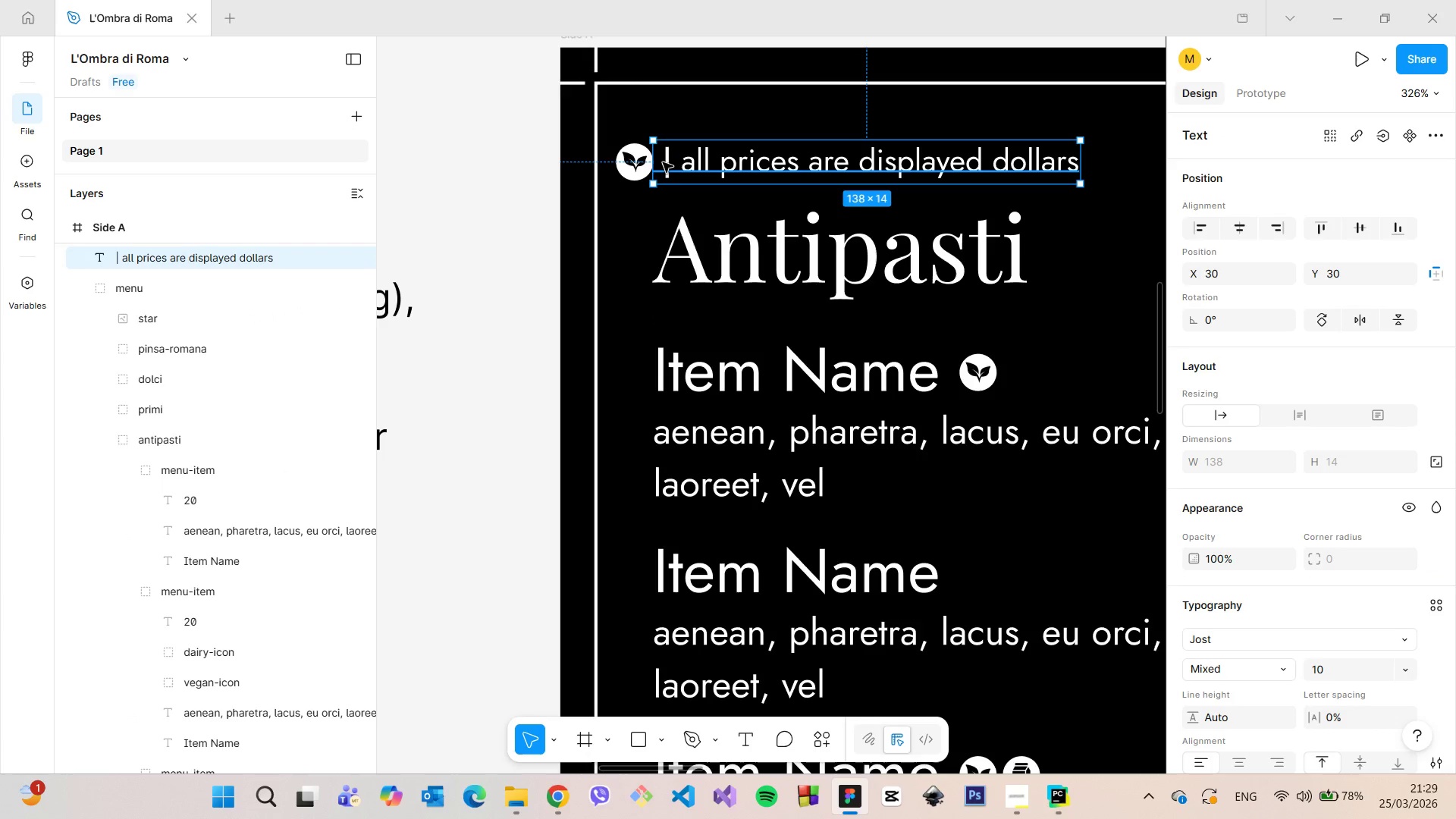 
double_click([663, 162])
 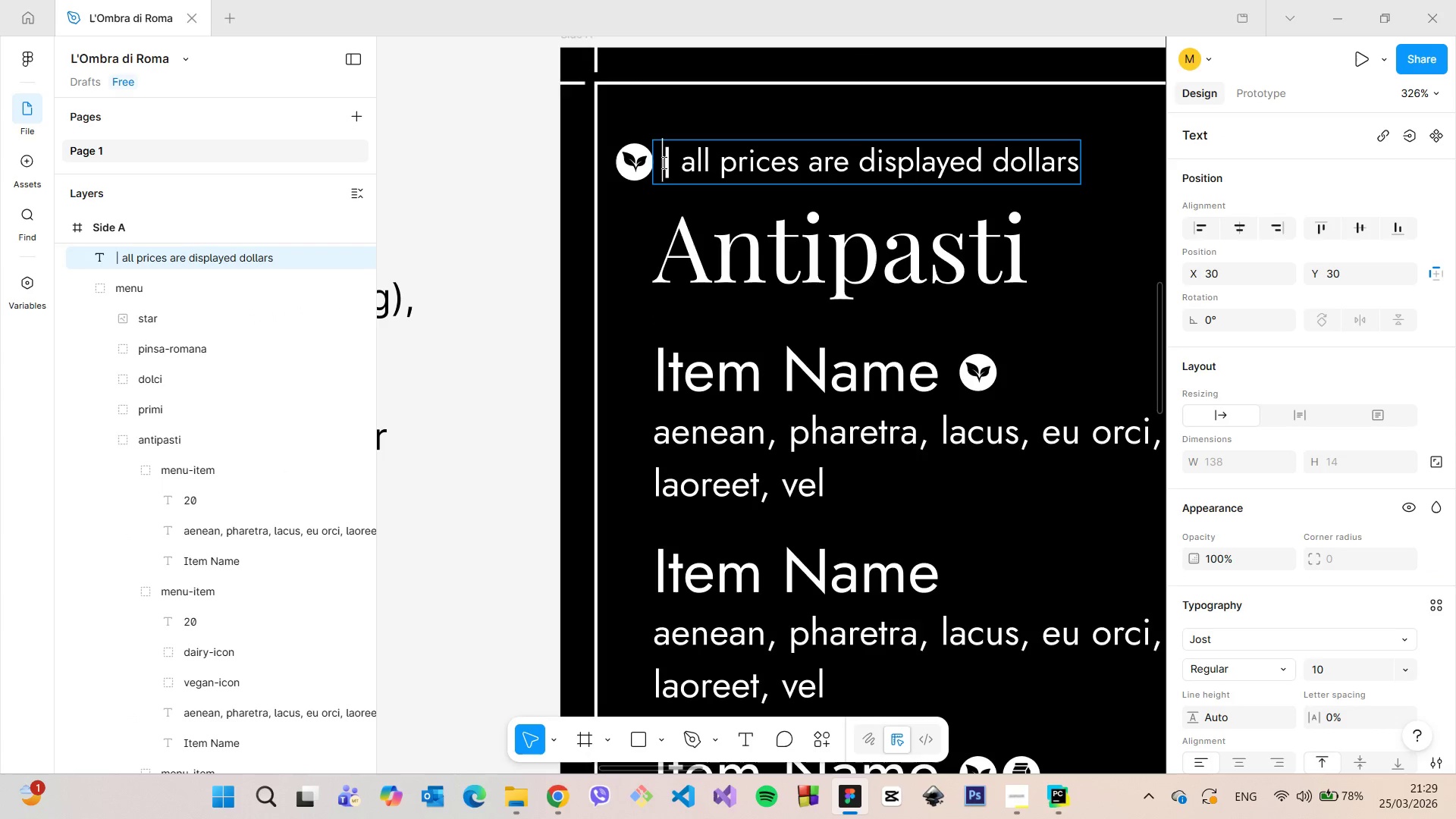 
triple_click([663, 162])
 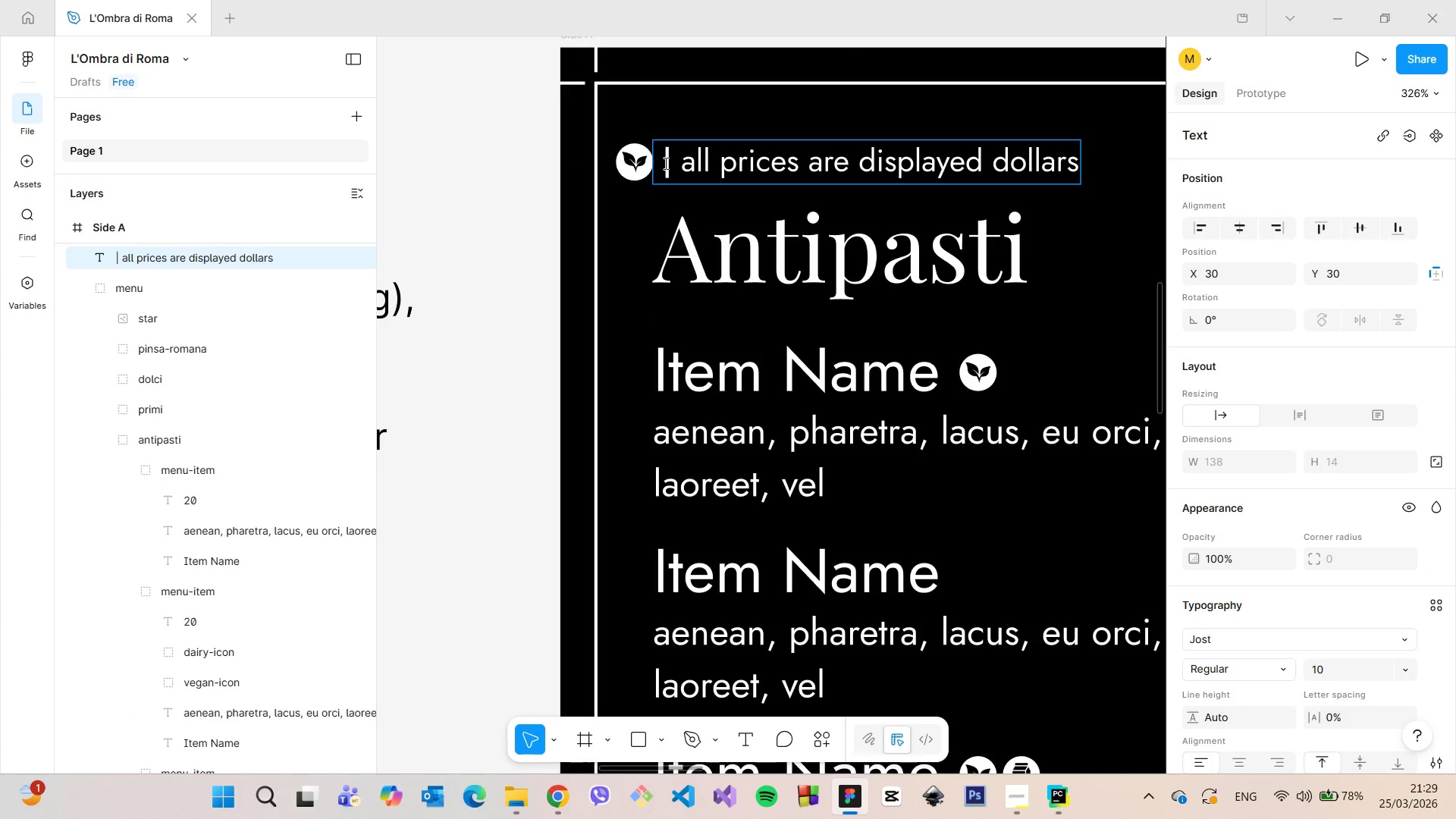 
type(vegan)
 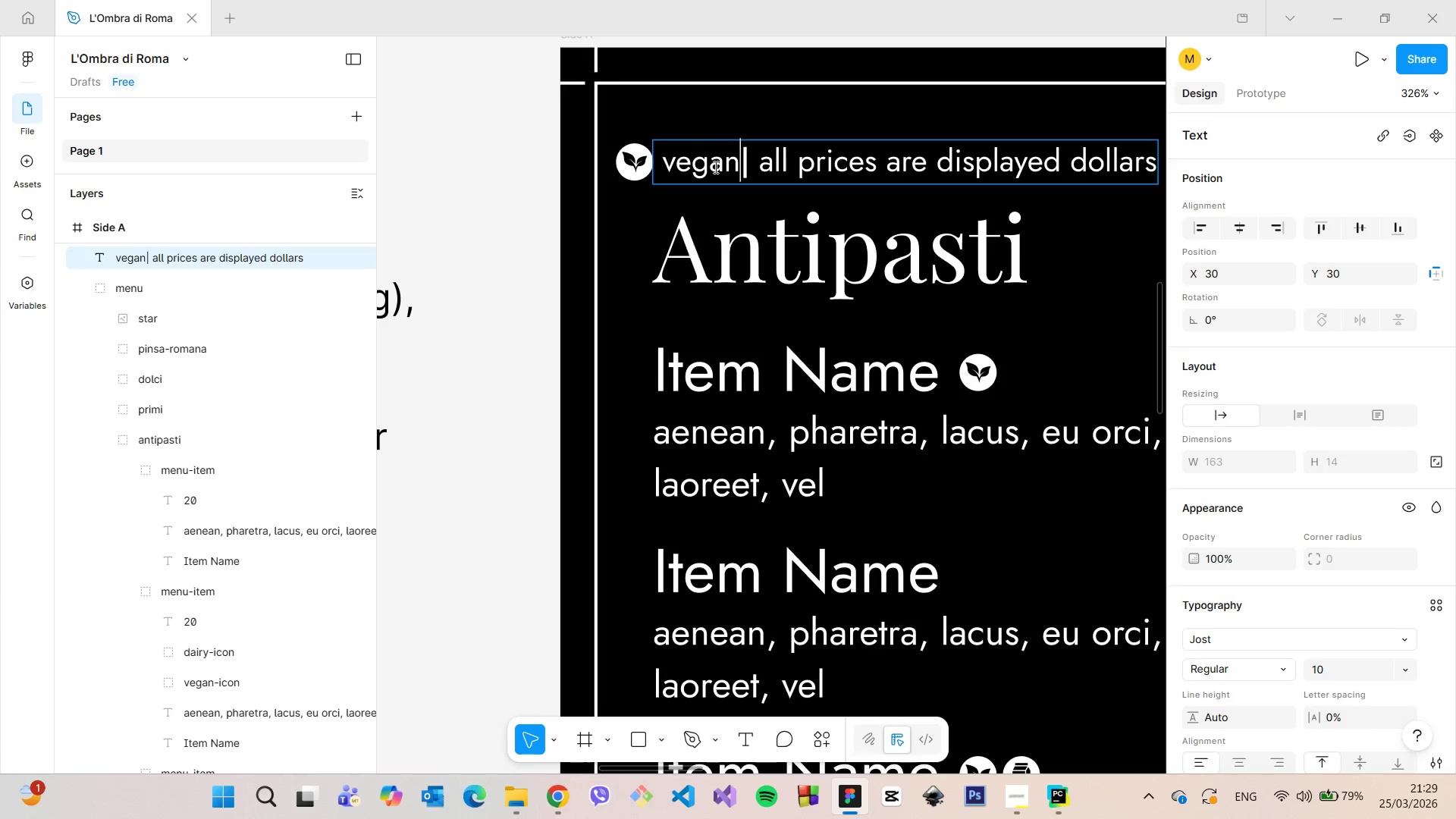 
left_click([737, 126])
 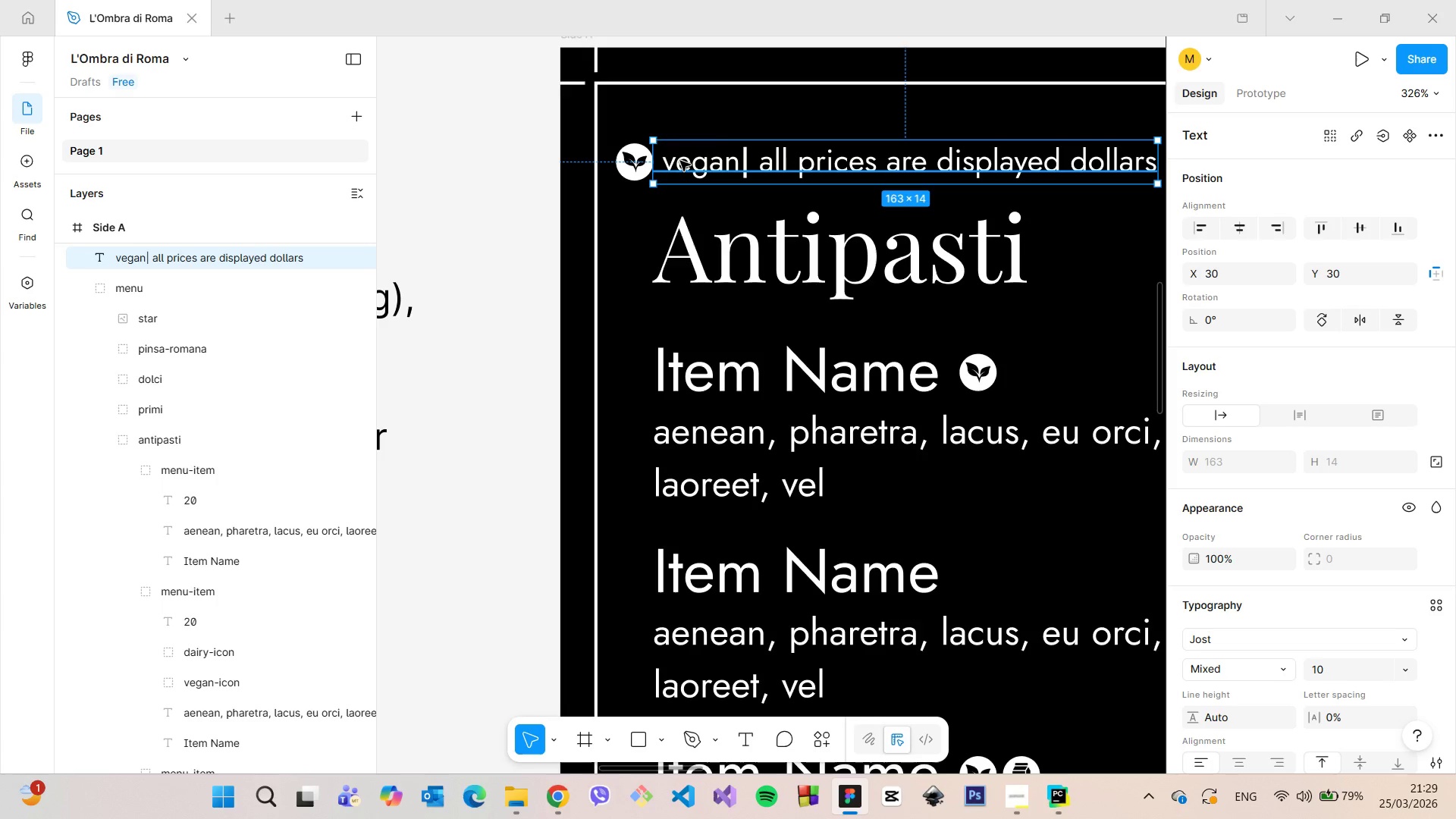 
left_click_drag(start_coordinate=[680, 161], to_coordinate=[767, 159])
 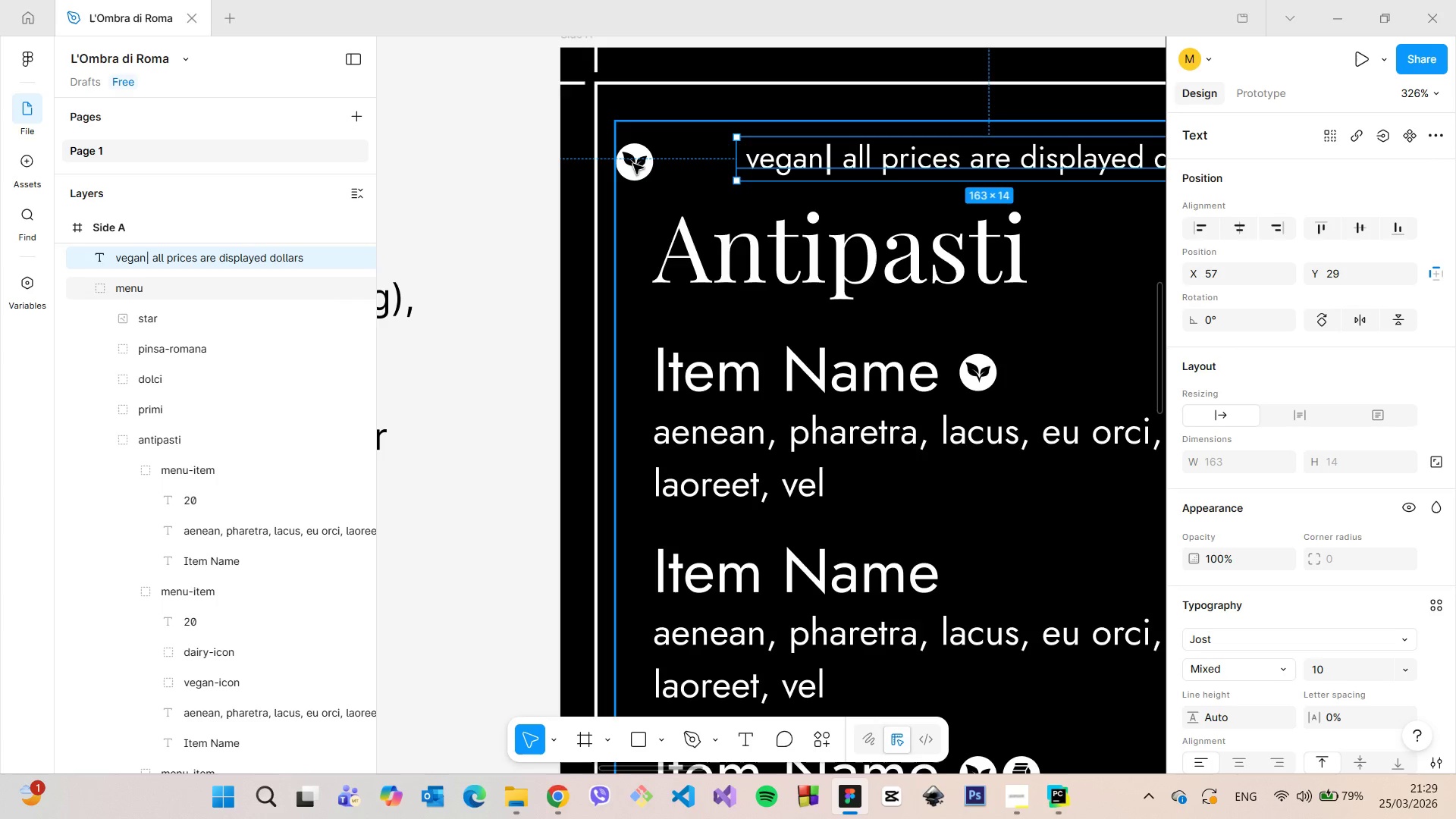 
double_click([633, 164])
 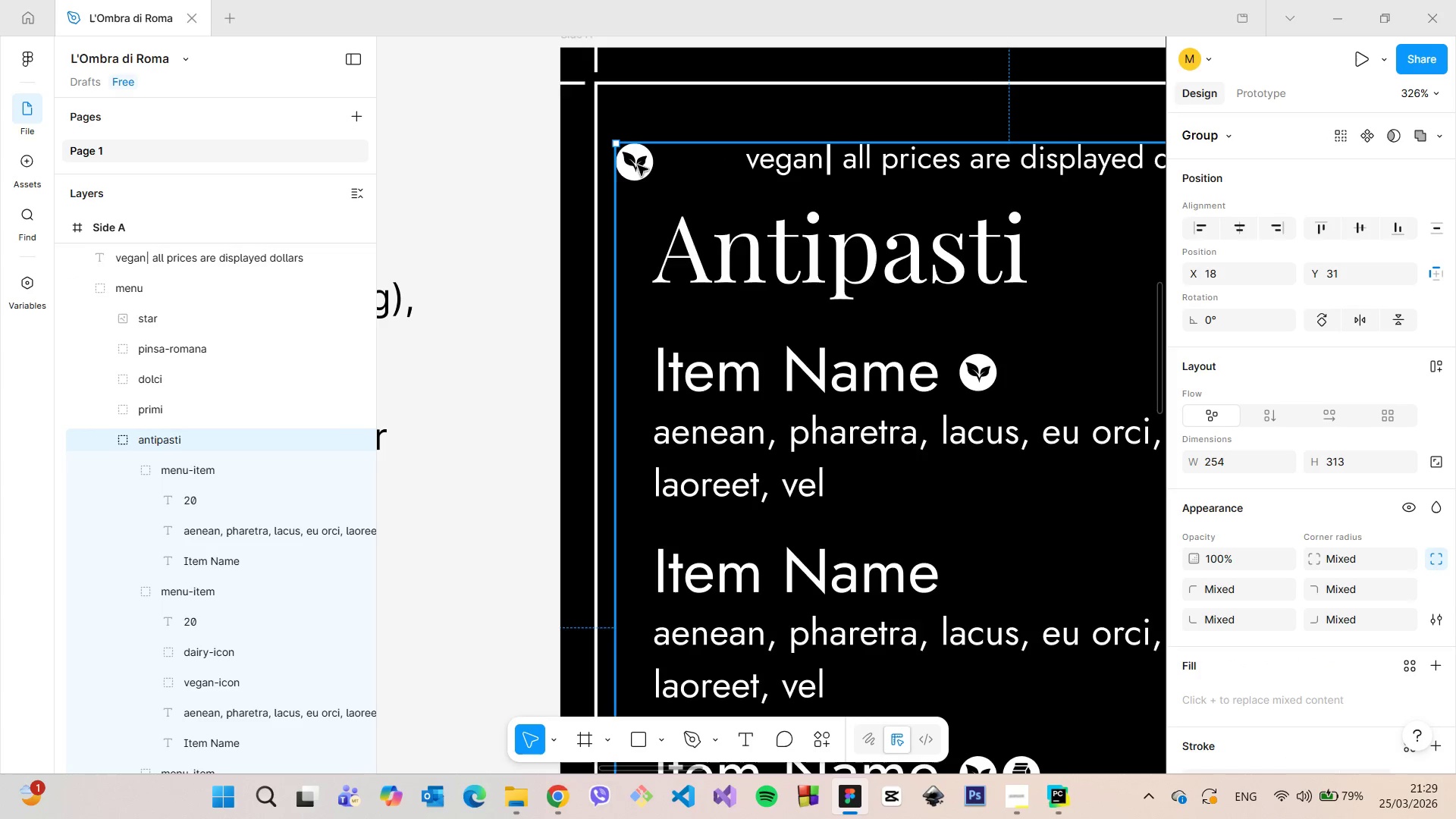 
double_click([638, 165])
 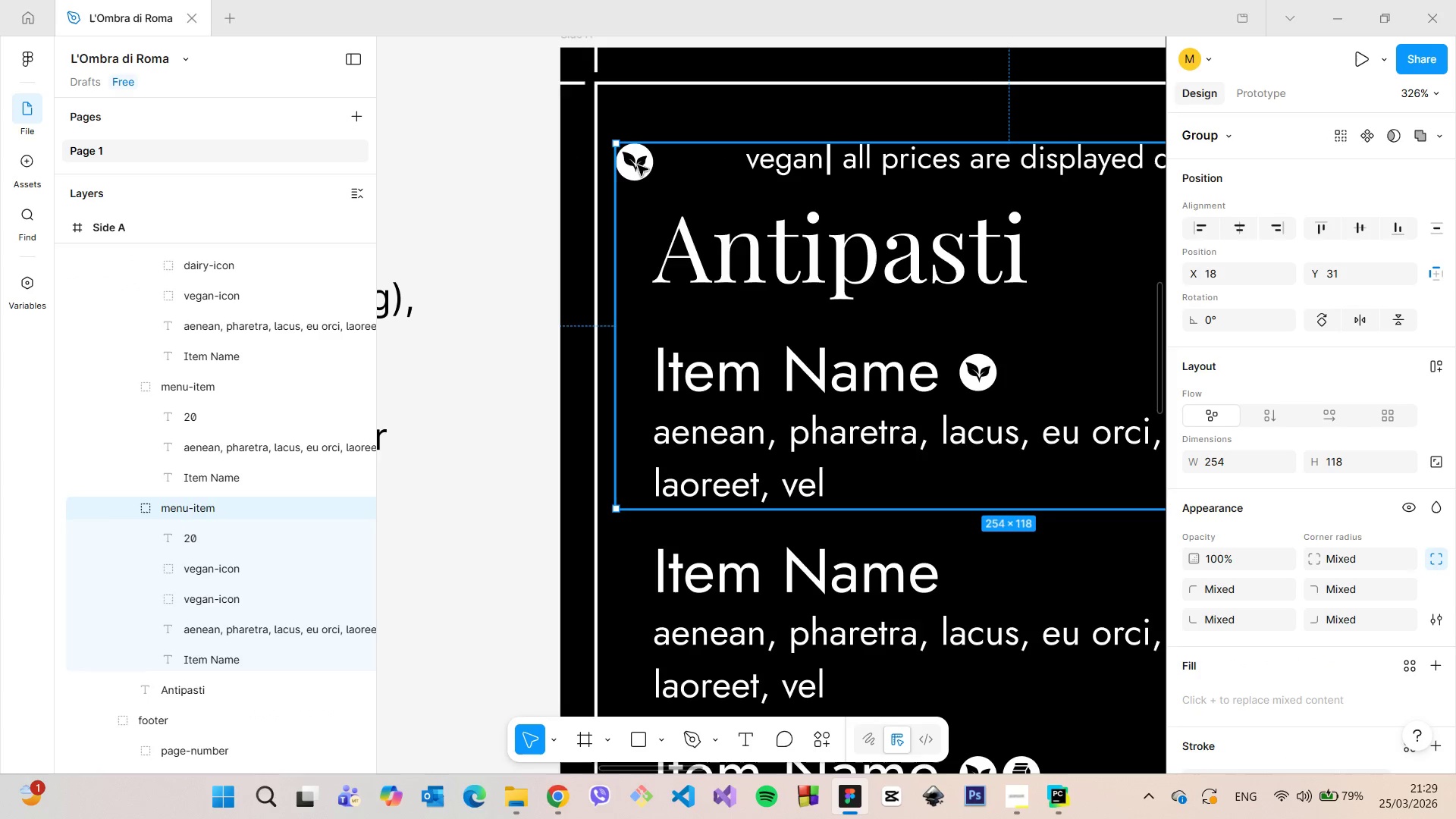 
double_click([638, 165])
 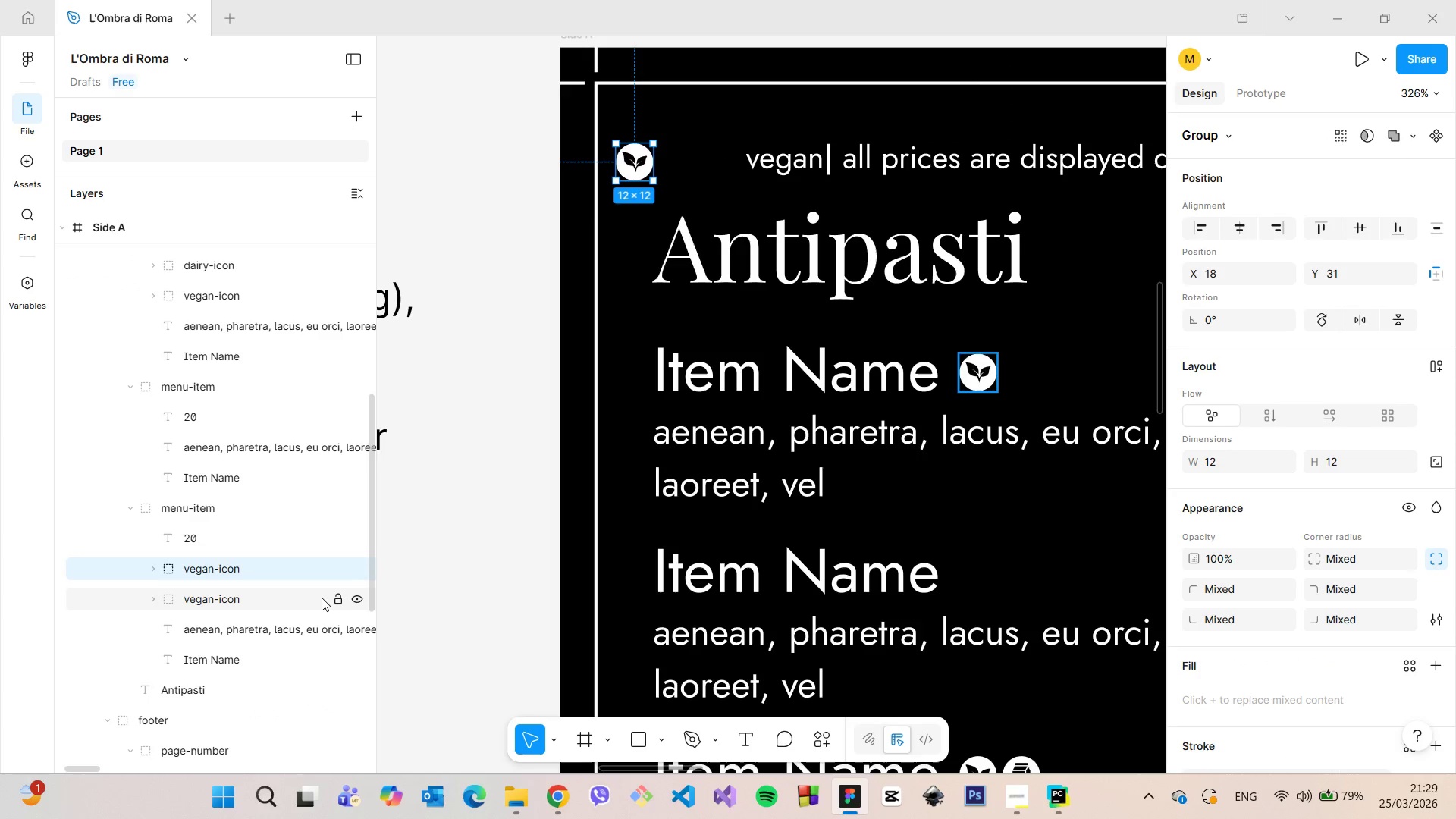 
left_click_drag(start_coordinate=[273, 566], to_coordinate=[227, 334])
 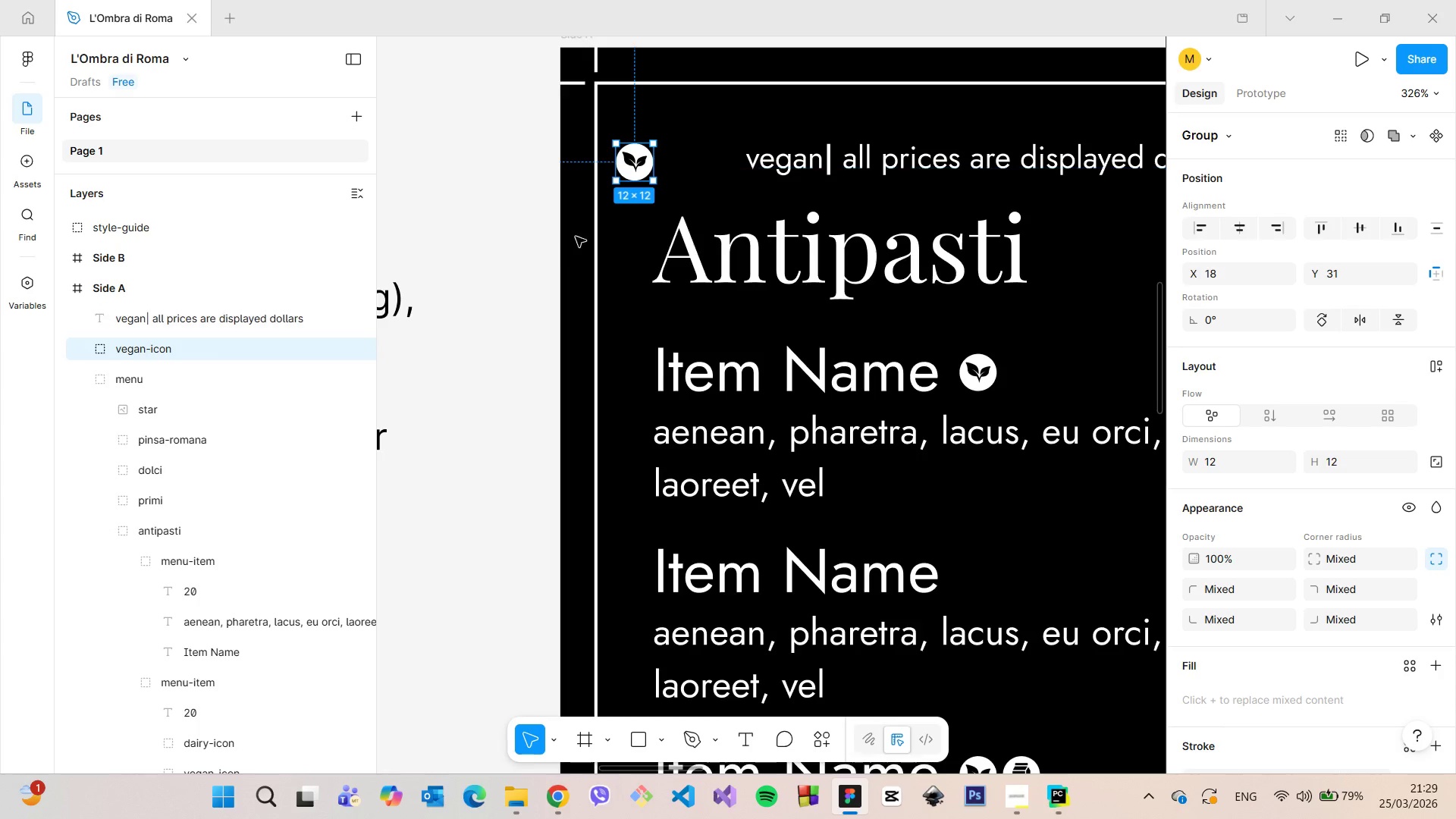 
scroll: coordinate [245, 375], scroll_direction: up, amount: 6.0
 